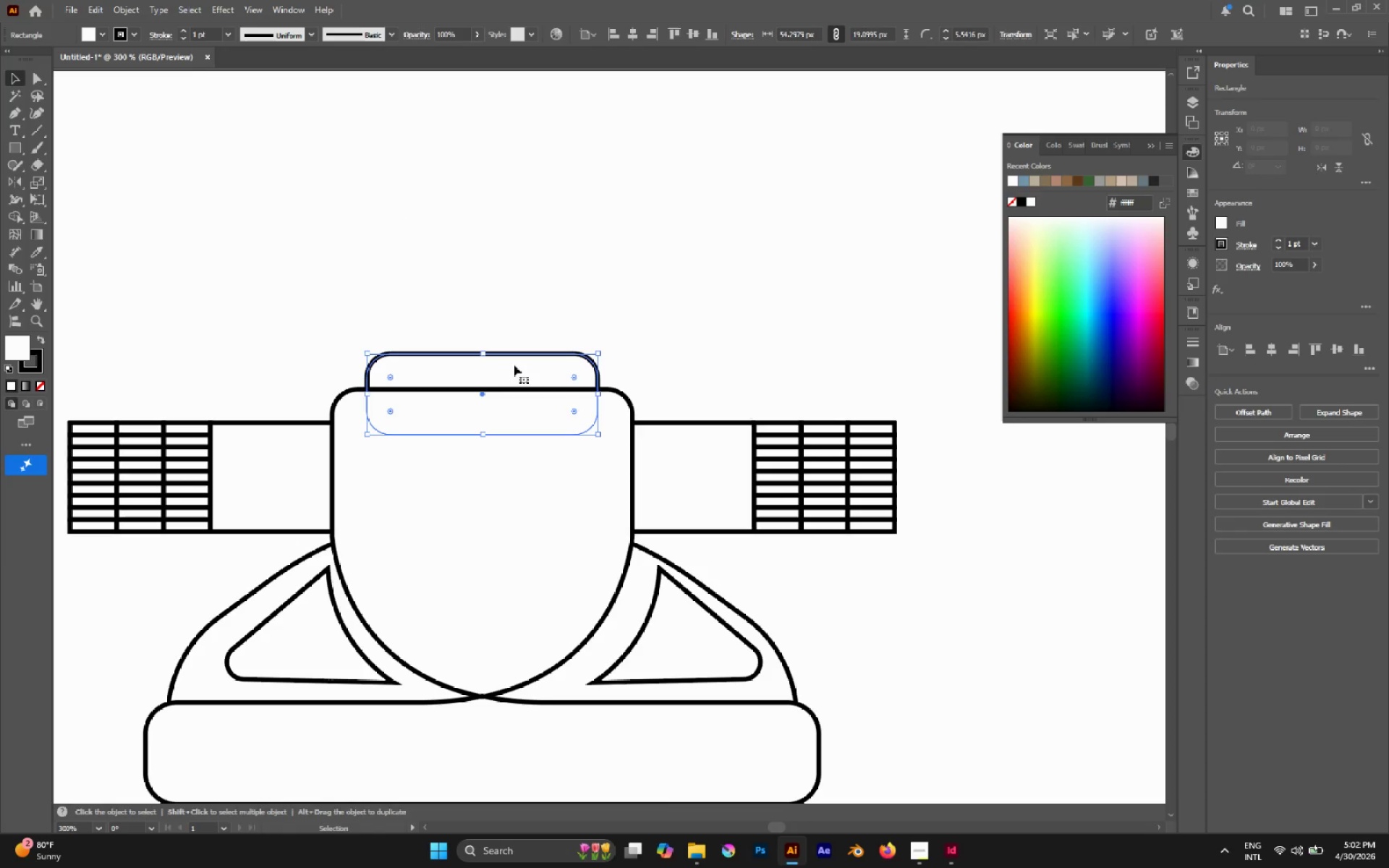 
hold_key(key=AltLeft, duration=1.72)
left_click_drag(start_coordinate=[514, 365], to_coordinate=[517, 331])
 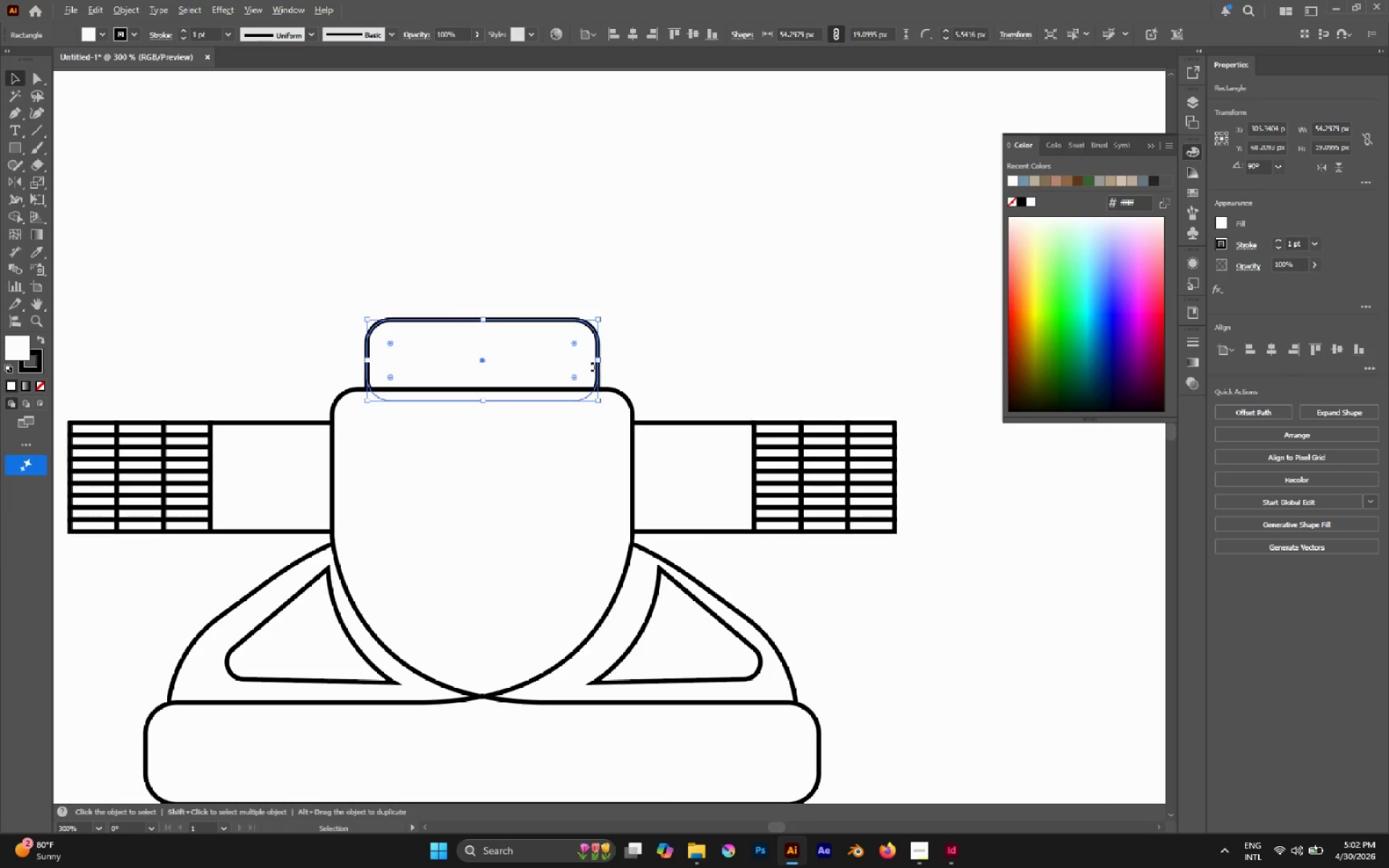 
hold_key(key=ShiftLeft, duration=0.91)
 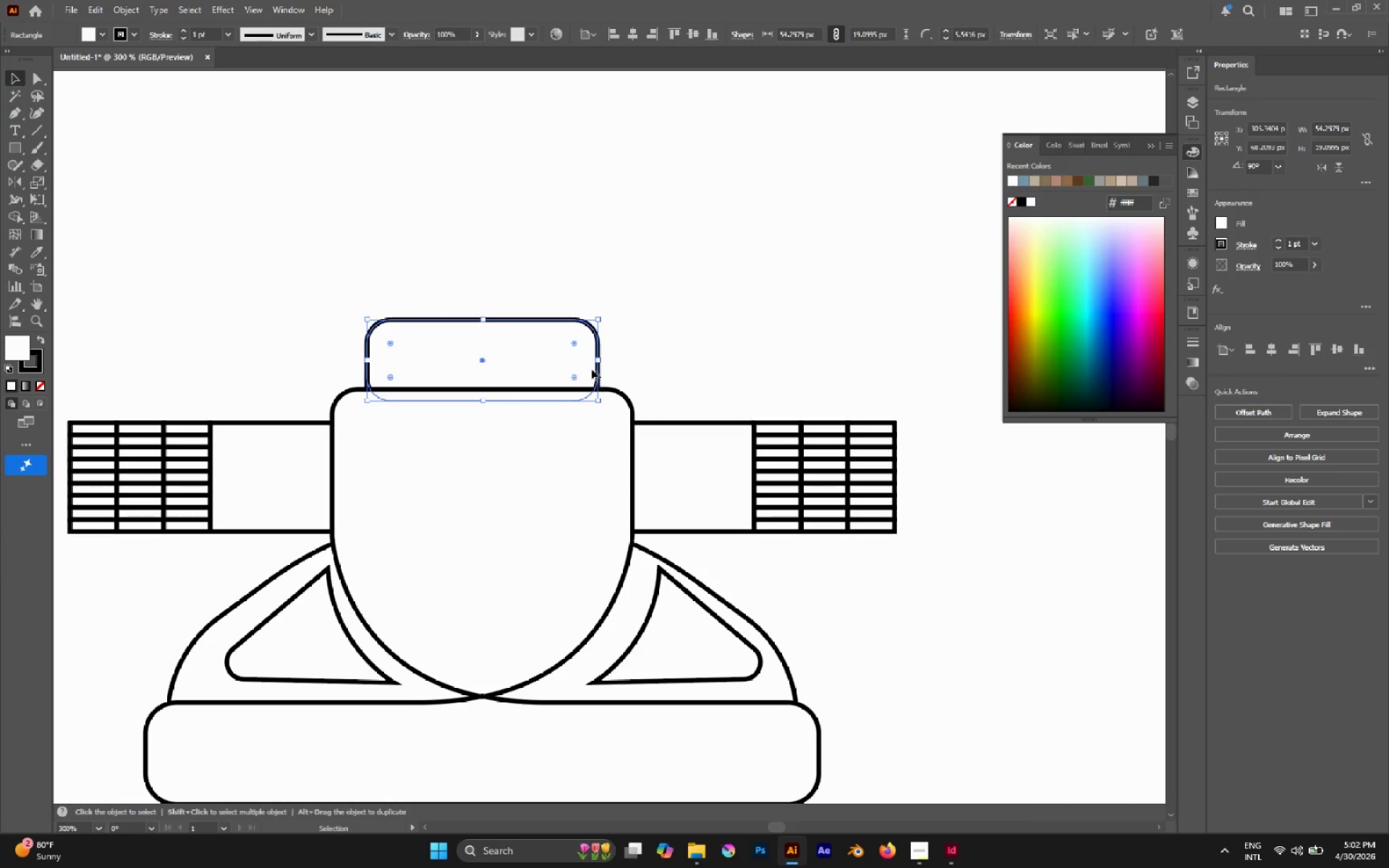 
hold_key(key=AltLeft, duration=2.36)
left_click_drag(start_coordinate=[599, 364], to_coordinate=[561, 358])
 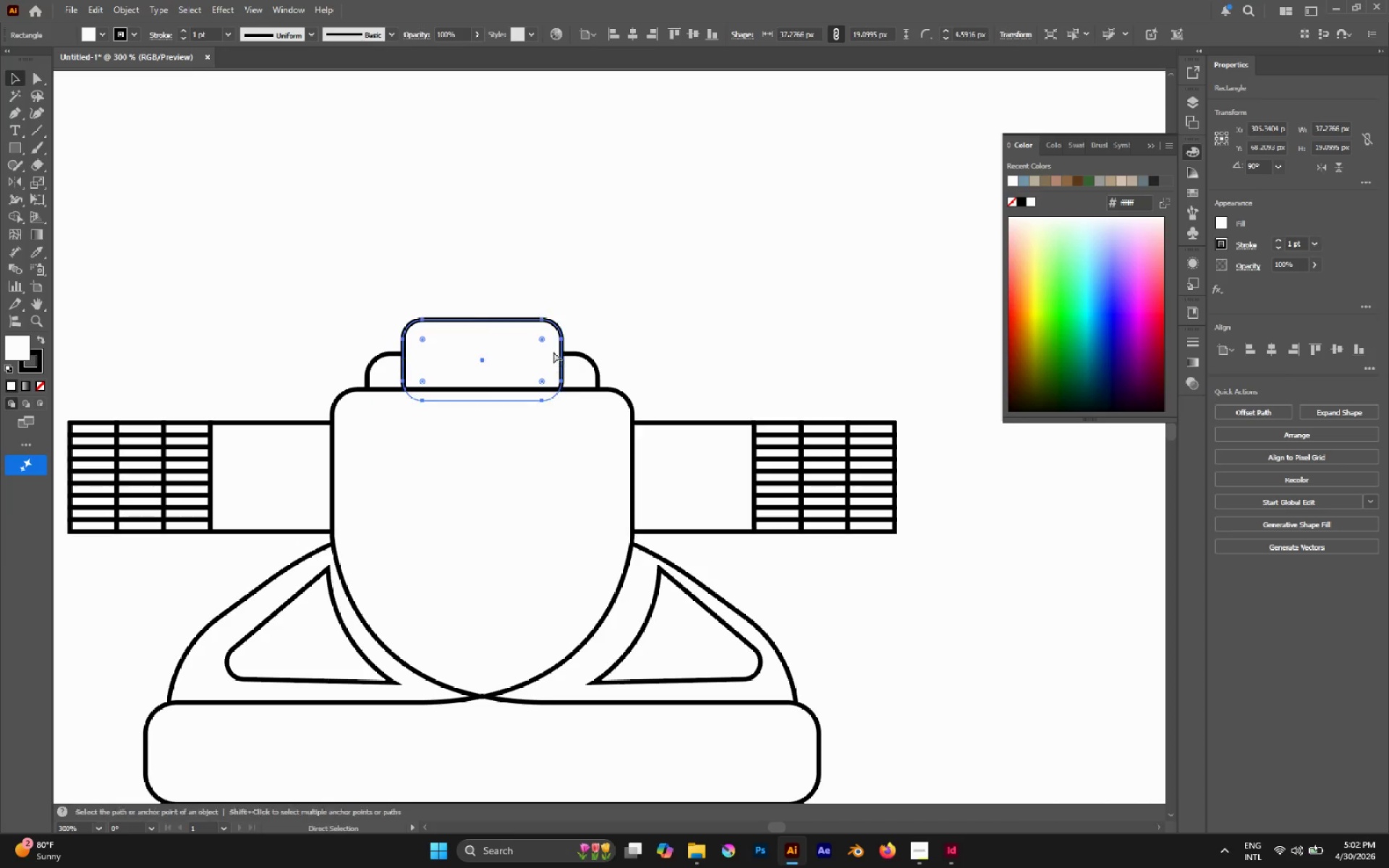 
key(Control+Shift+BracketLeft)
 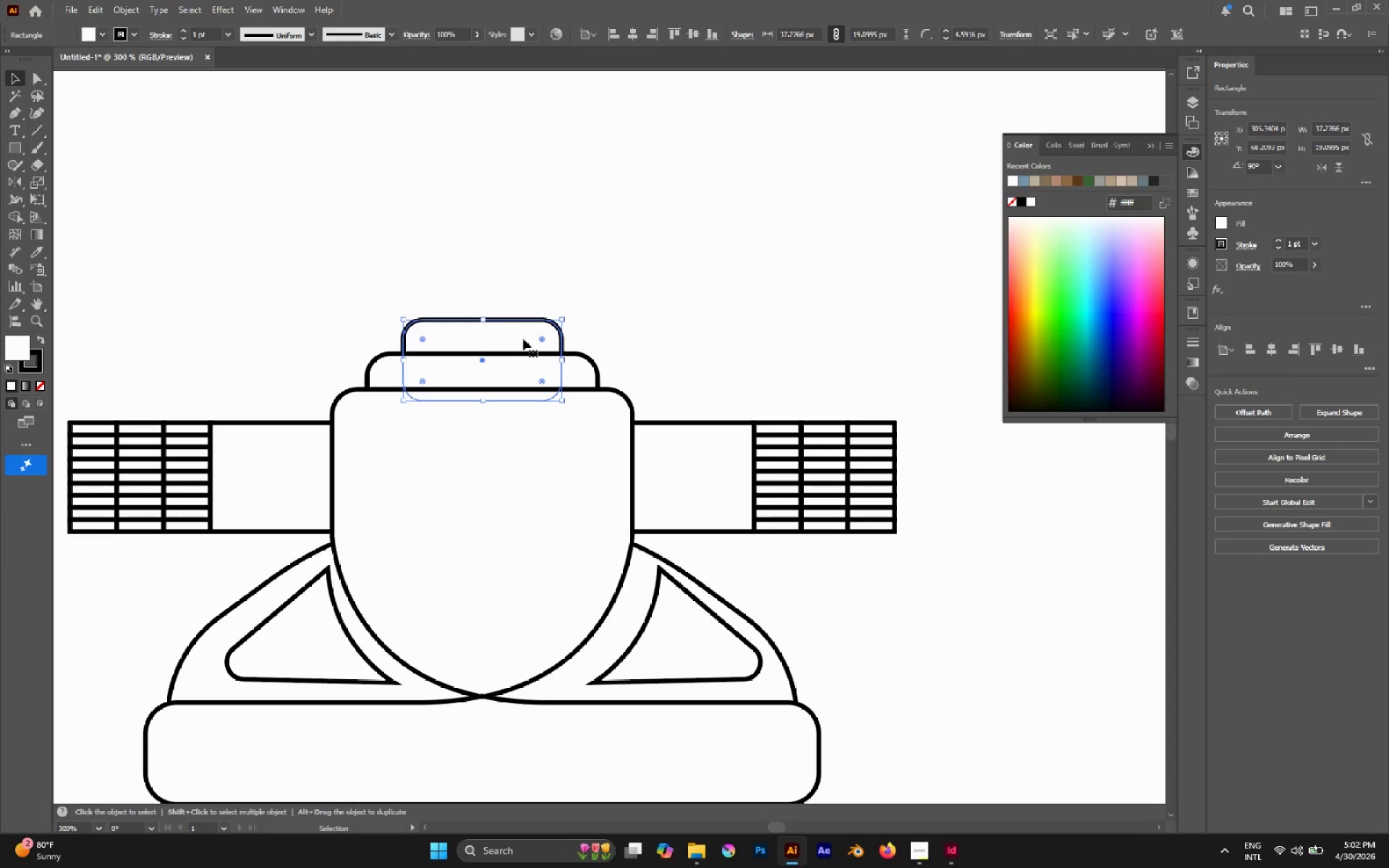 
left_click_drag(start_coordinate=[523, 339], to_coordinate=[519, 327])
 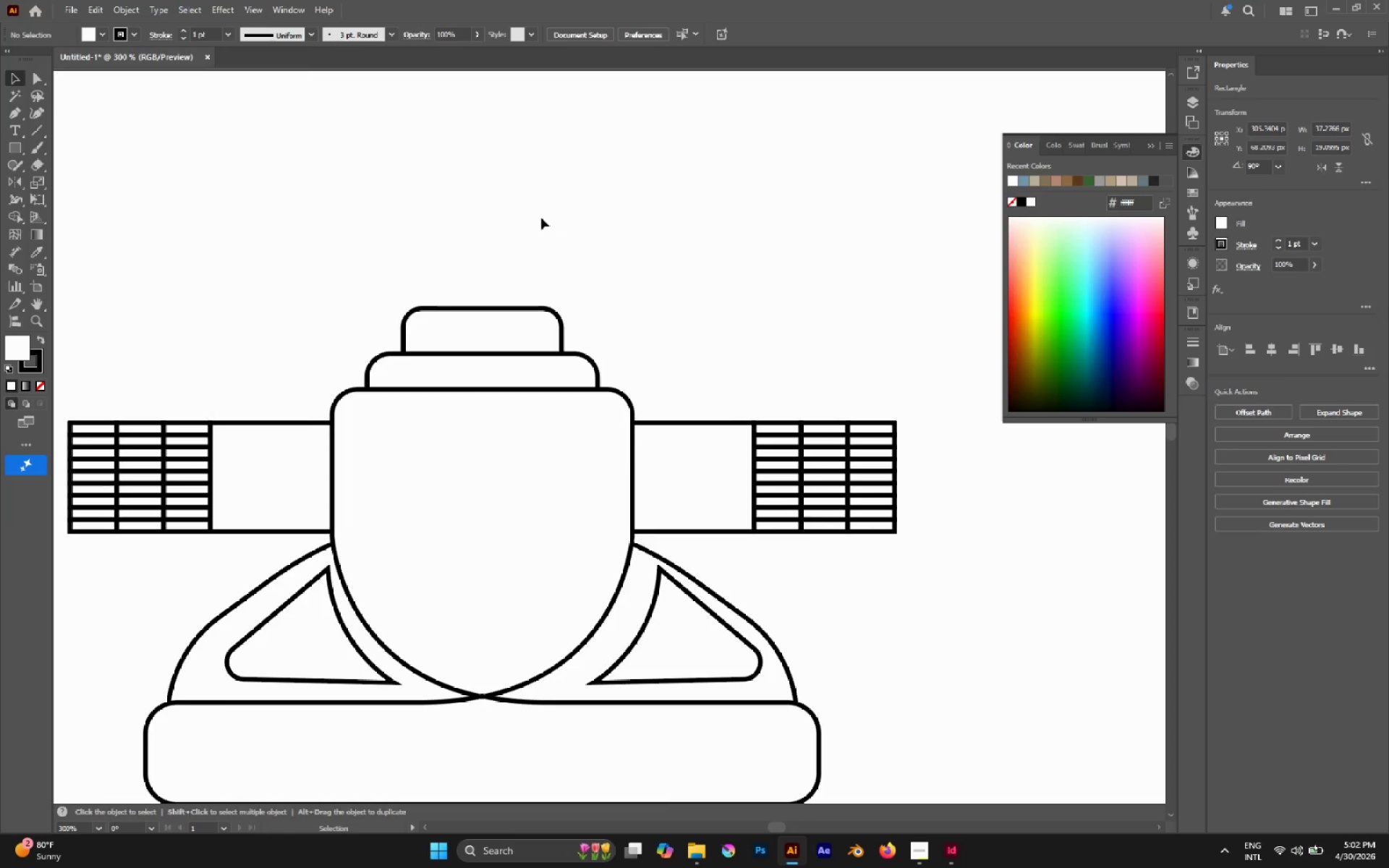 
hold_key(key=ShiftLeft, duration=1.01)
 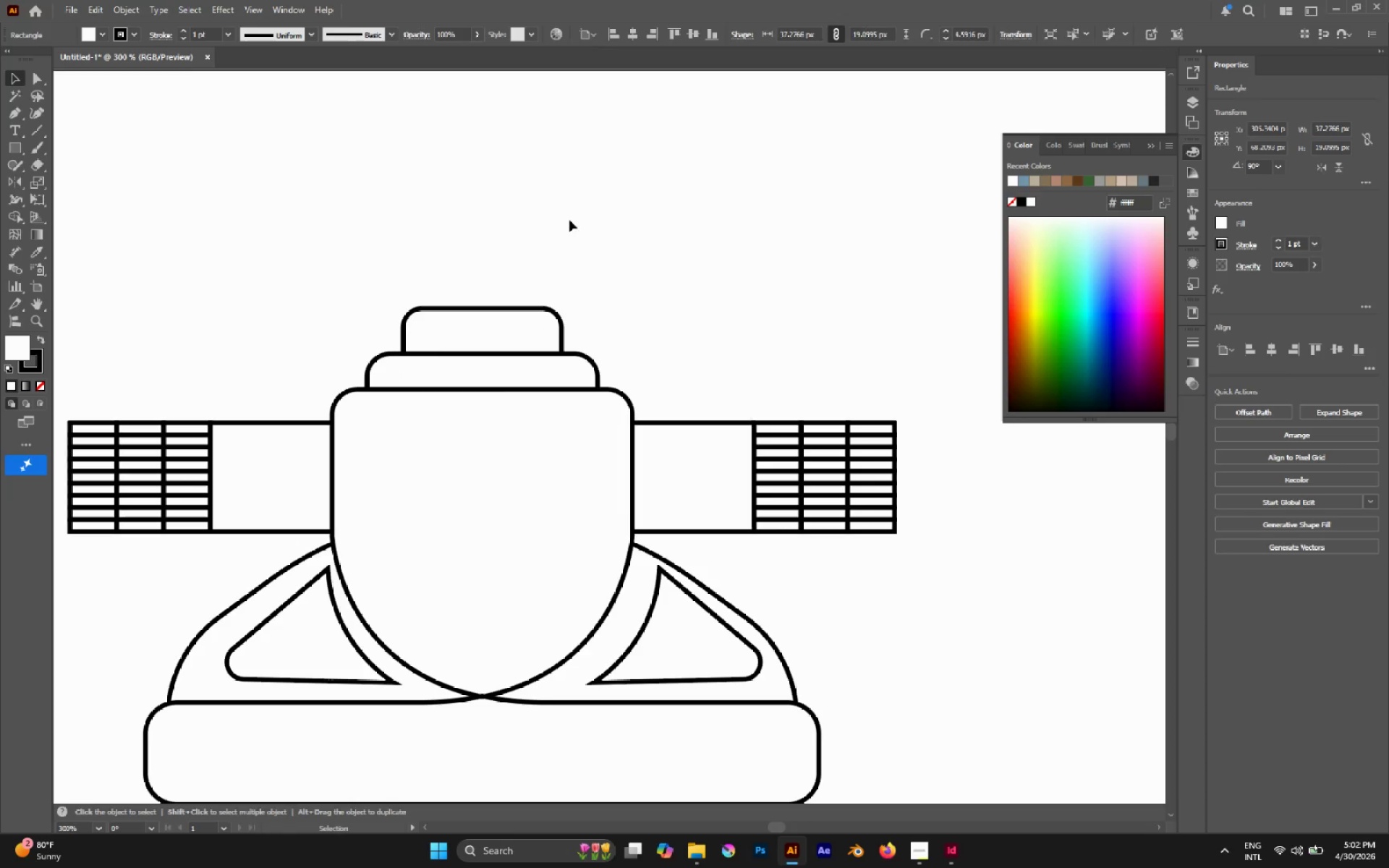 
left_click([571, 222])
 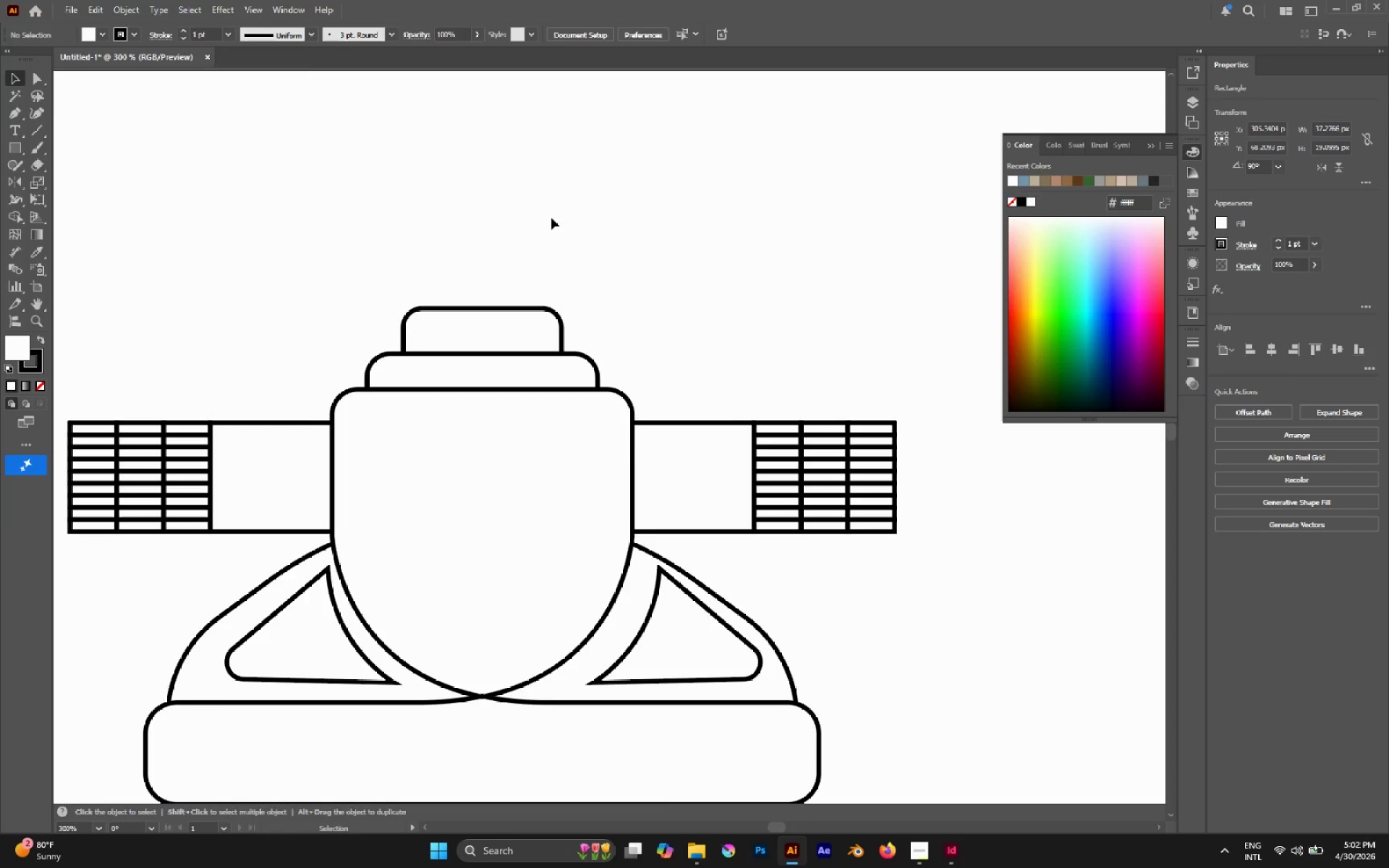 
hold_key(key=AltLeft, duration=0.64)
scroll: coordinate [535, 223], scroll_direction: down, amount: 3.0
 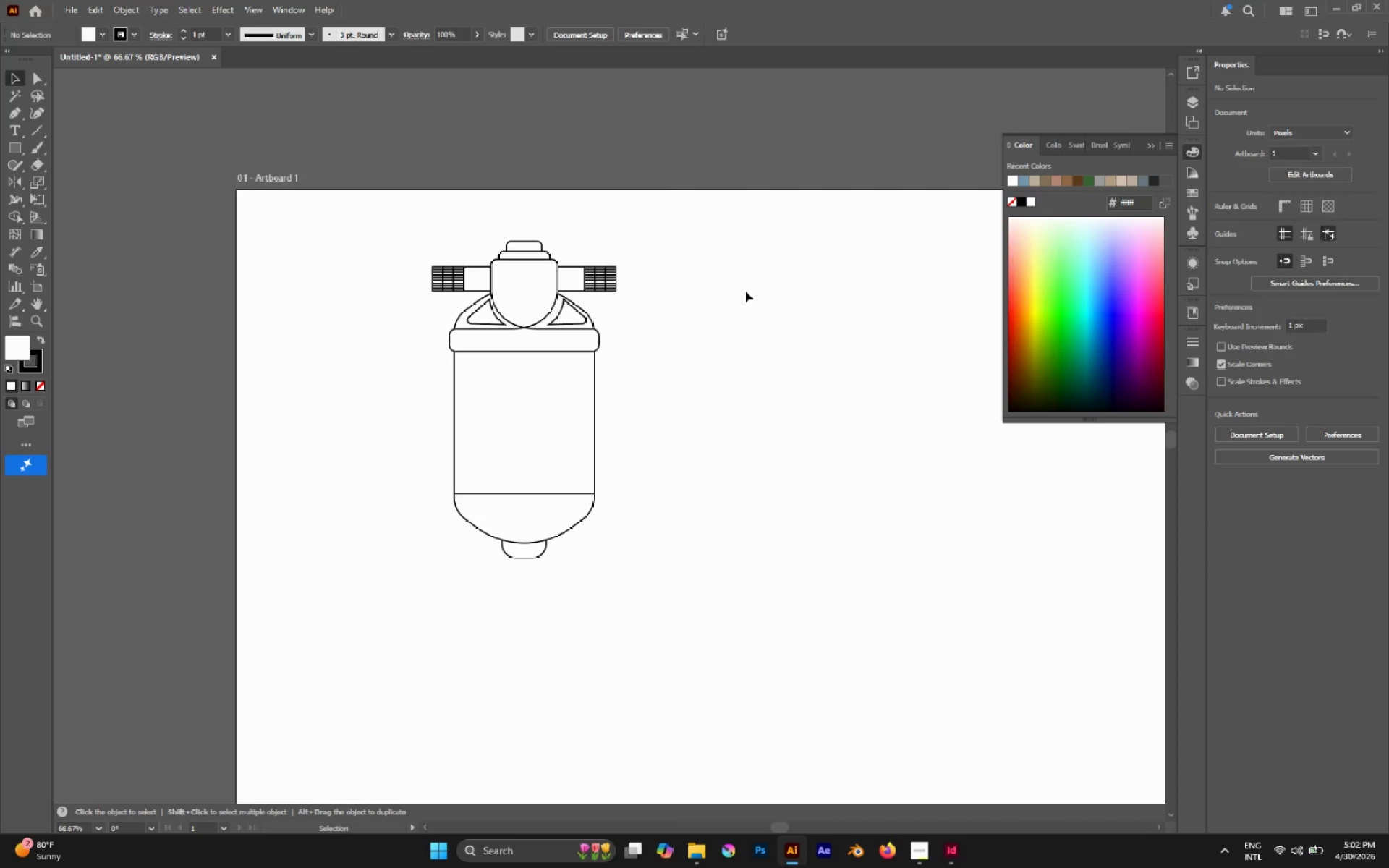 
hold_key(key=AltLeft, duration=0.55)
scroll: coordinate [663, 241], scroll_direction: down, amount: 1.0
 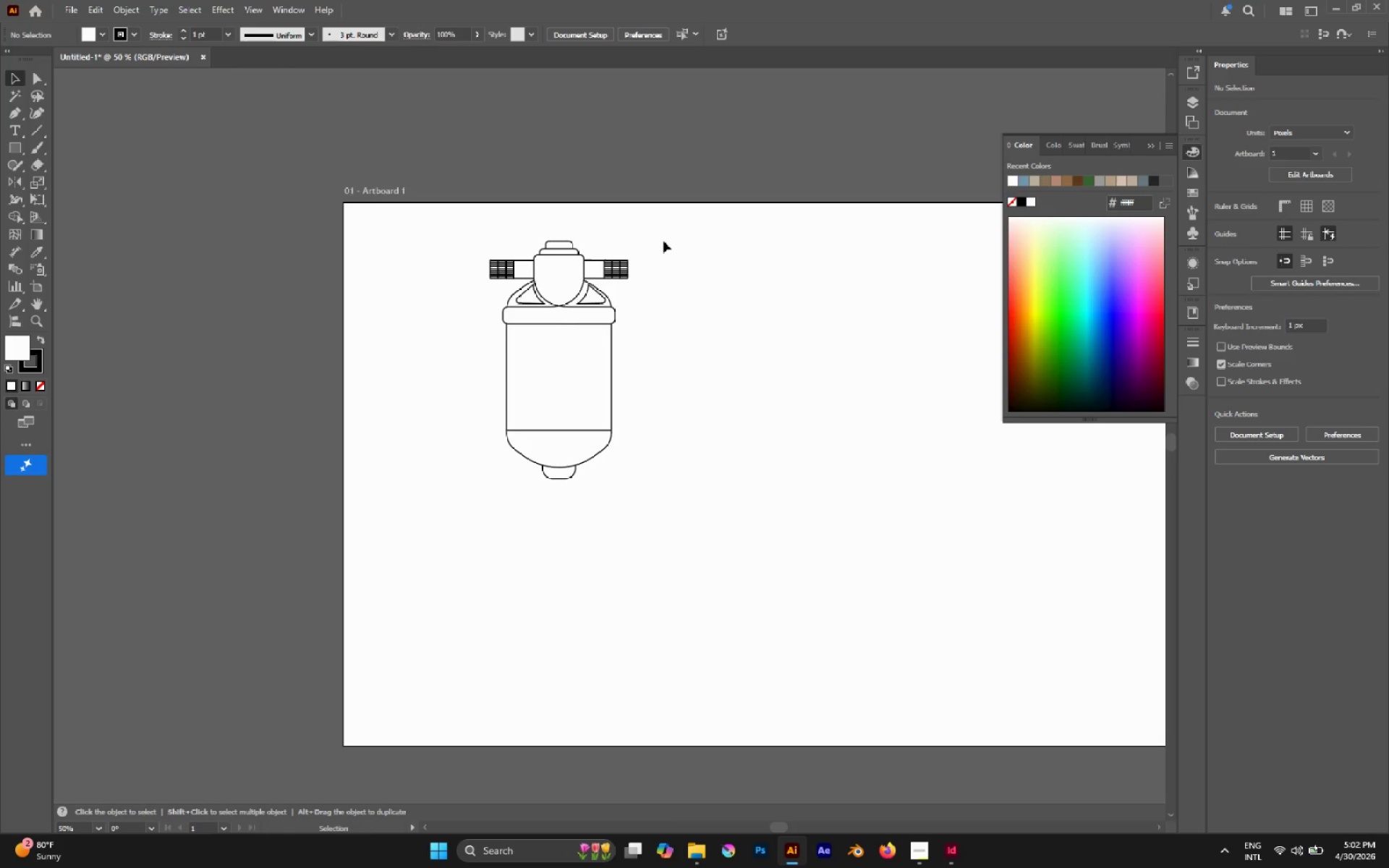 
hold_key(key=AltLeft, duration=0.52)
scroll: coordinate [663, 241], scroll_direction: none, amount: 0.0
 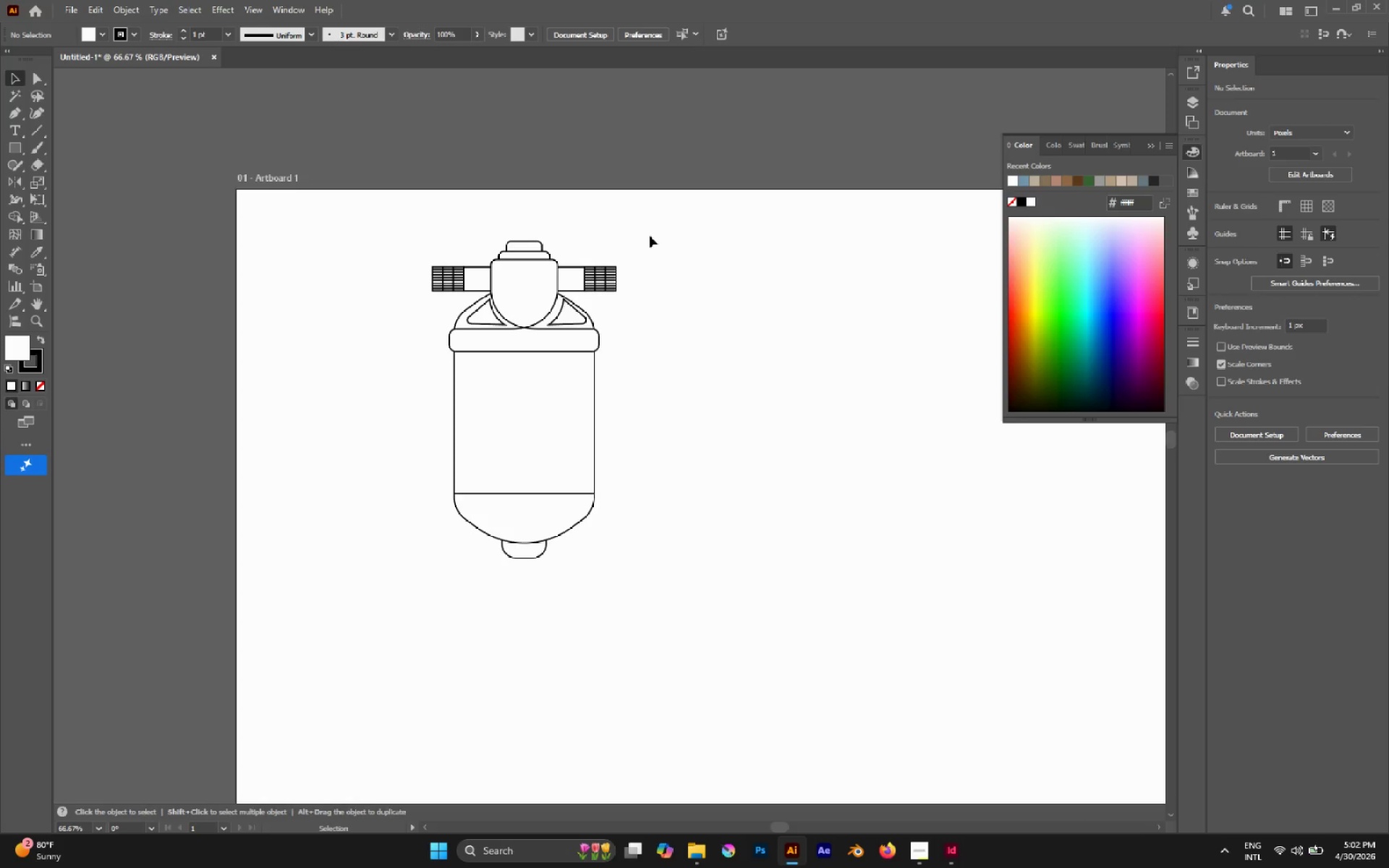 
hold_key(key=AltLeft, duration=1.11)
left_click_drag(start_coordinate=[511, 210], to_coordinate=[538, 250])
 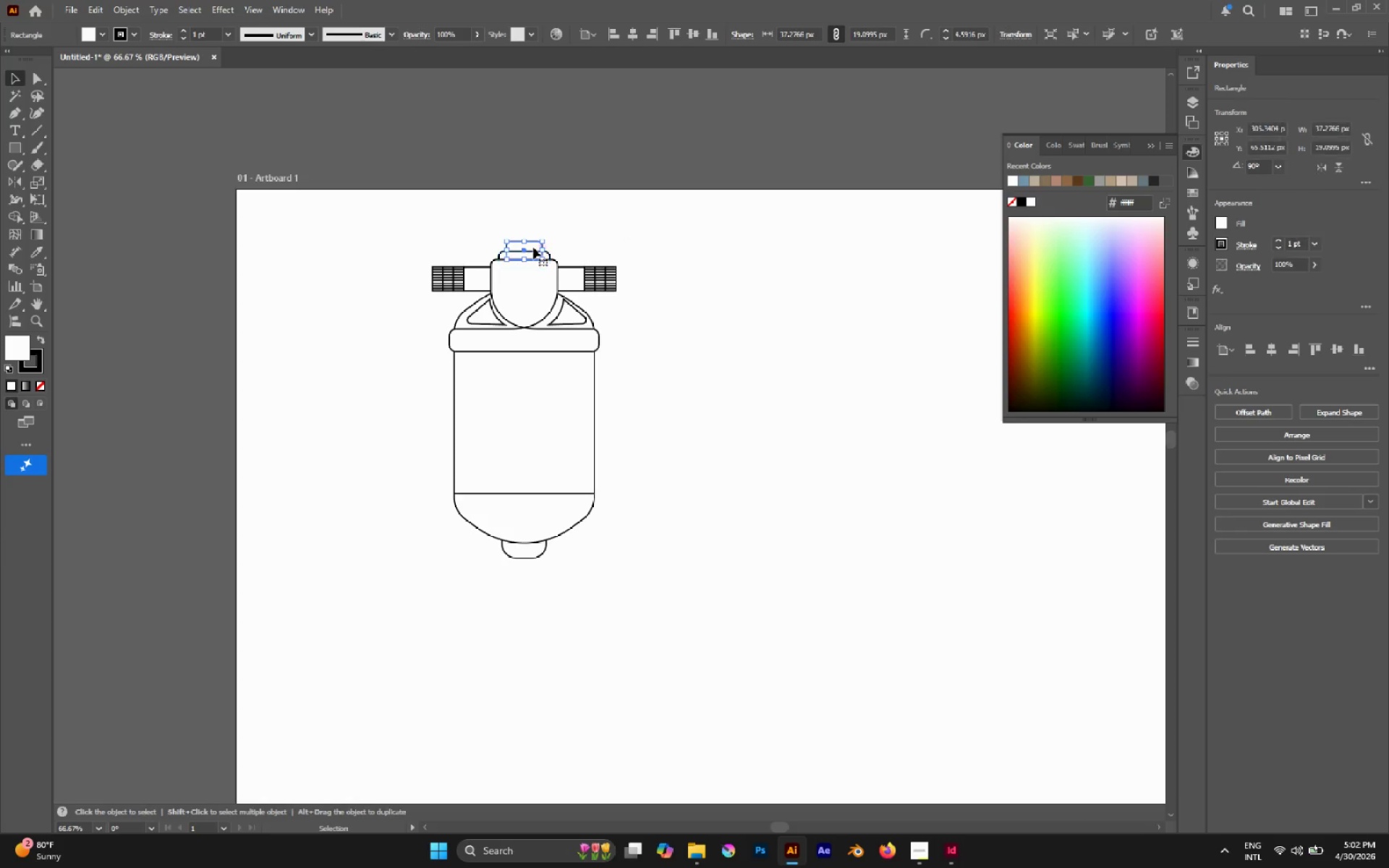 
hold_key(key=AltLeft, duration=1.09)
left_click_drag(start_coordinate=[533, 247], to_coordinate=[675, 274])
 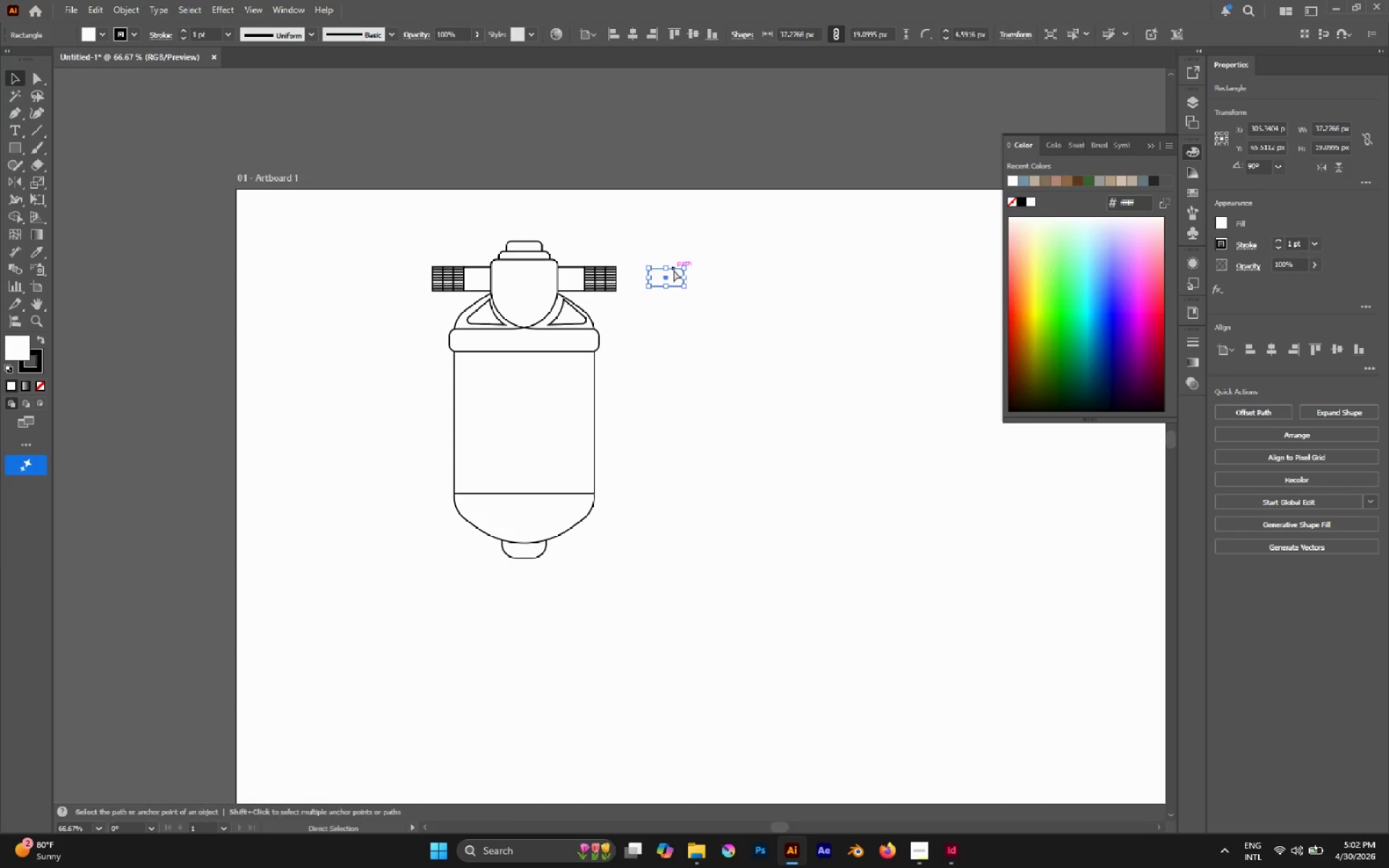 
key(Control+Z)
 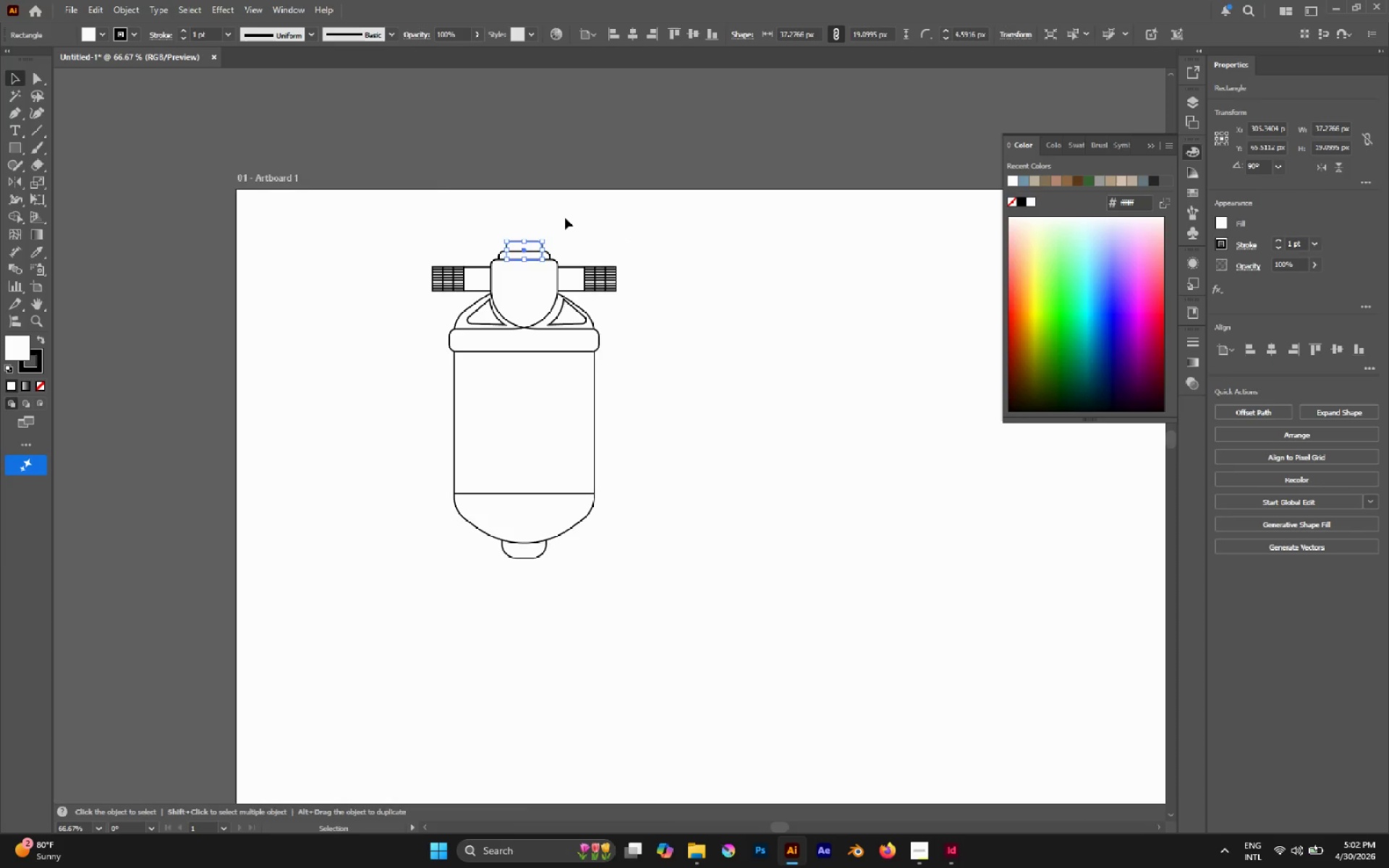 
hold_key(key=AltLeft, duration=0.41)
 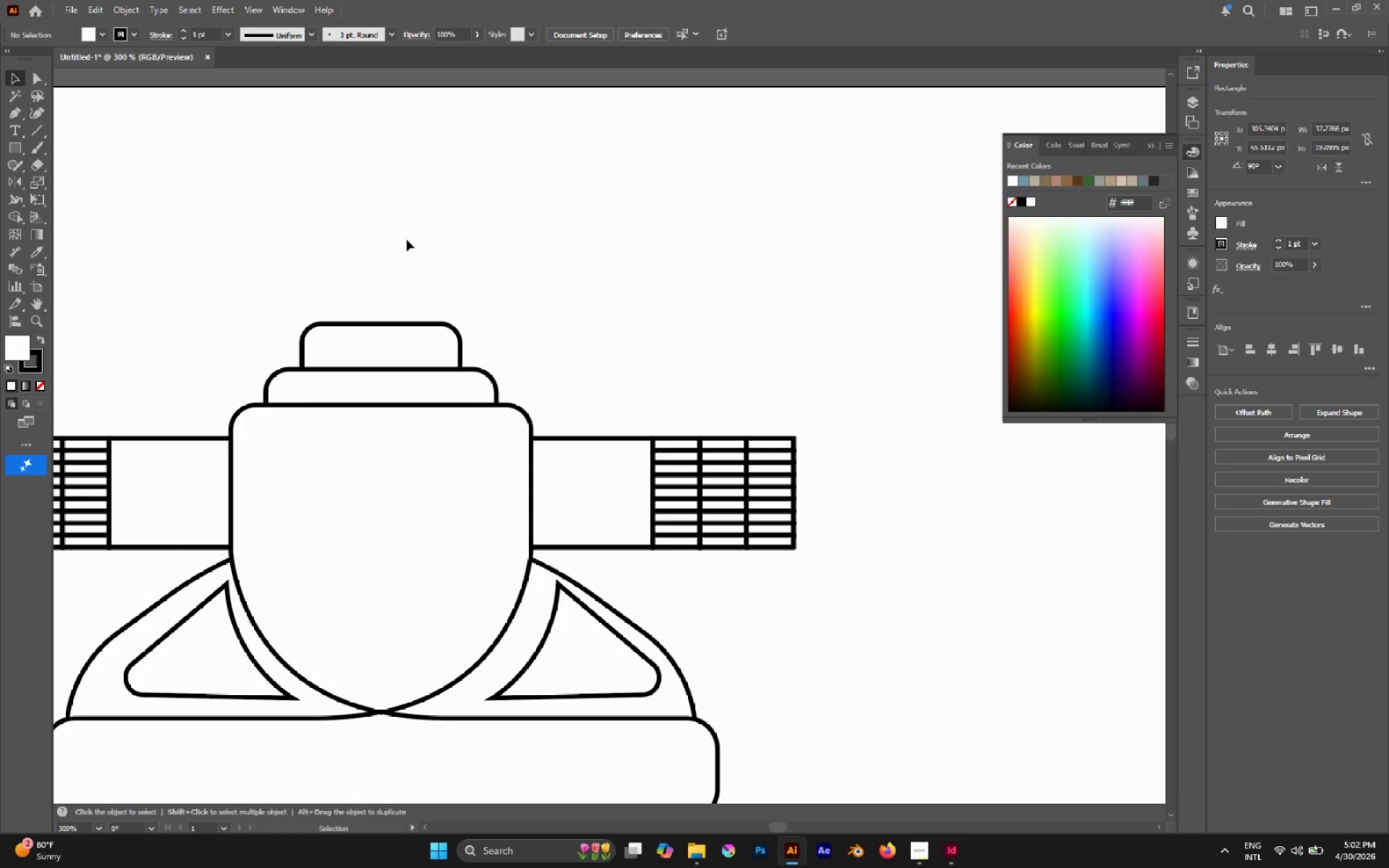 
left_click([442, 247])
 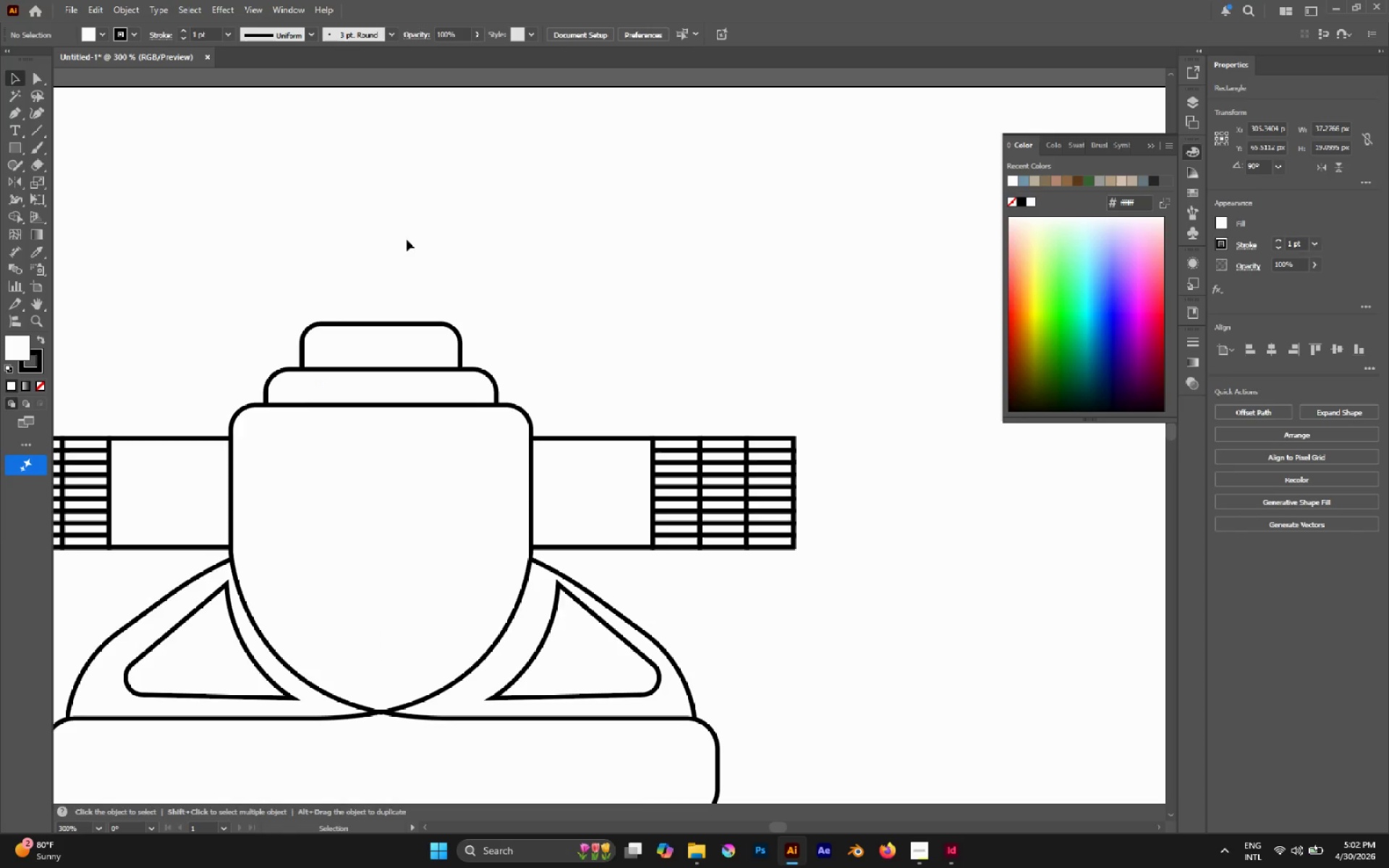 
scroll: coordinate [565, 218], scroll_direction: up, amount: 3.0
 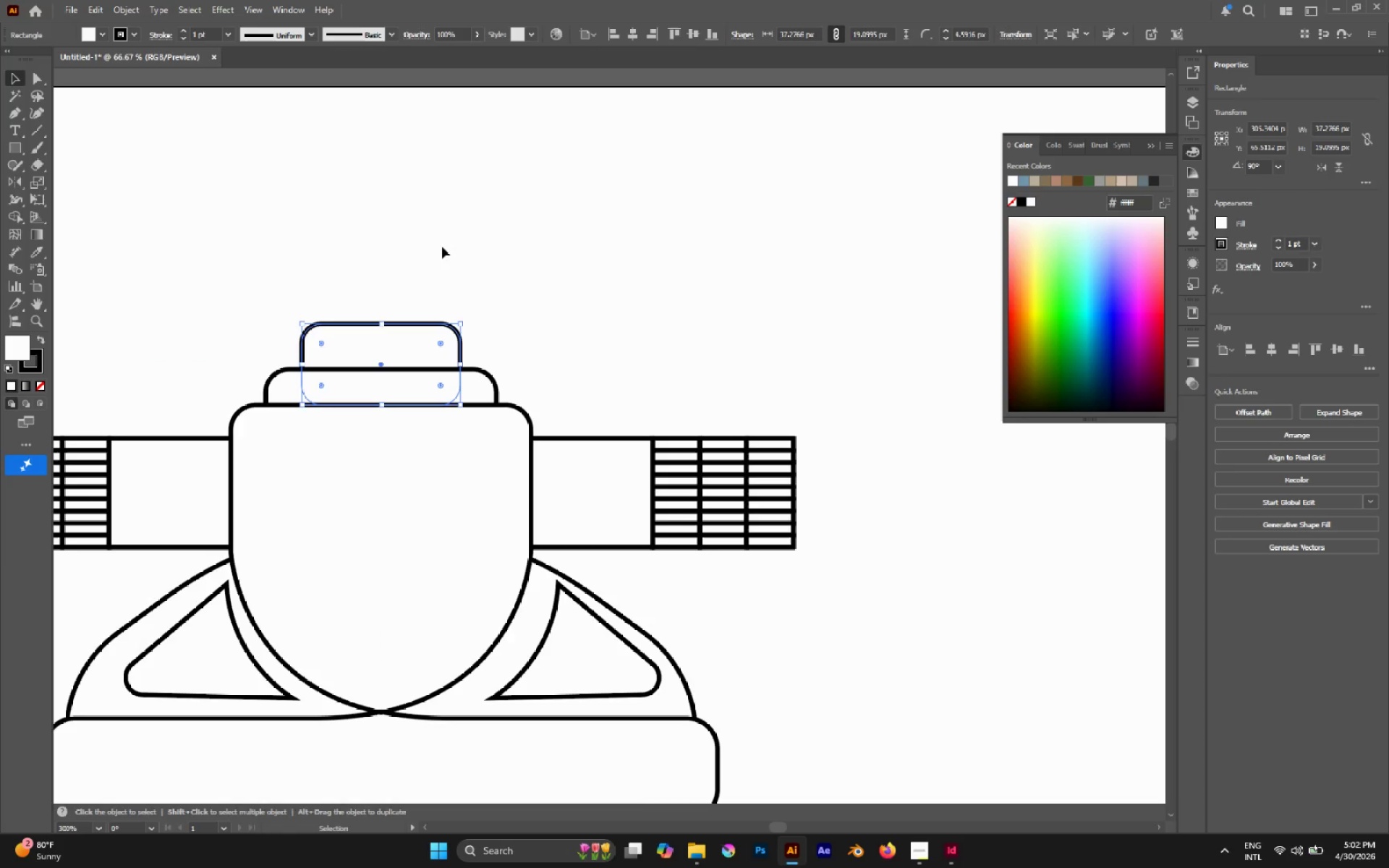 
left_click_drag(start_coordinate=[407, 239], to_coordinate=[472, 388])
 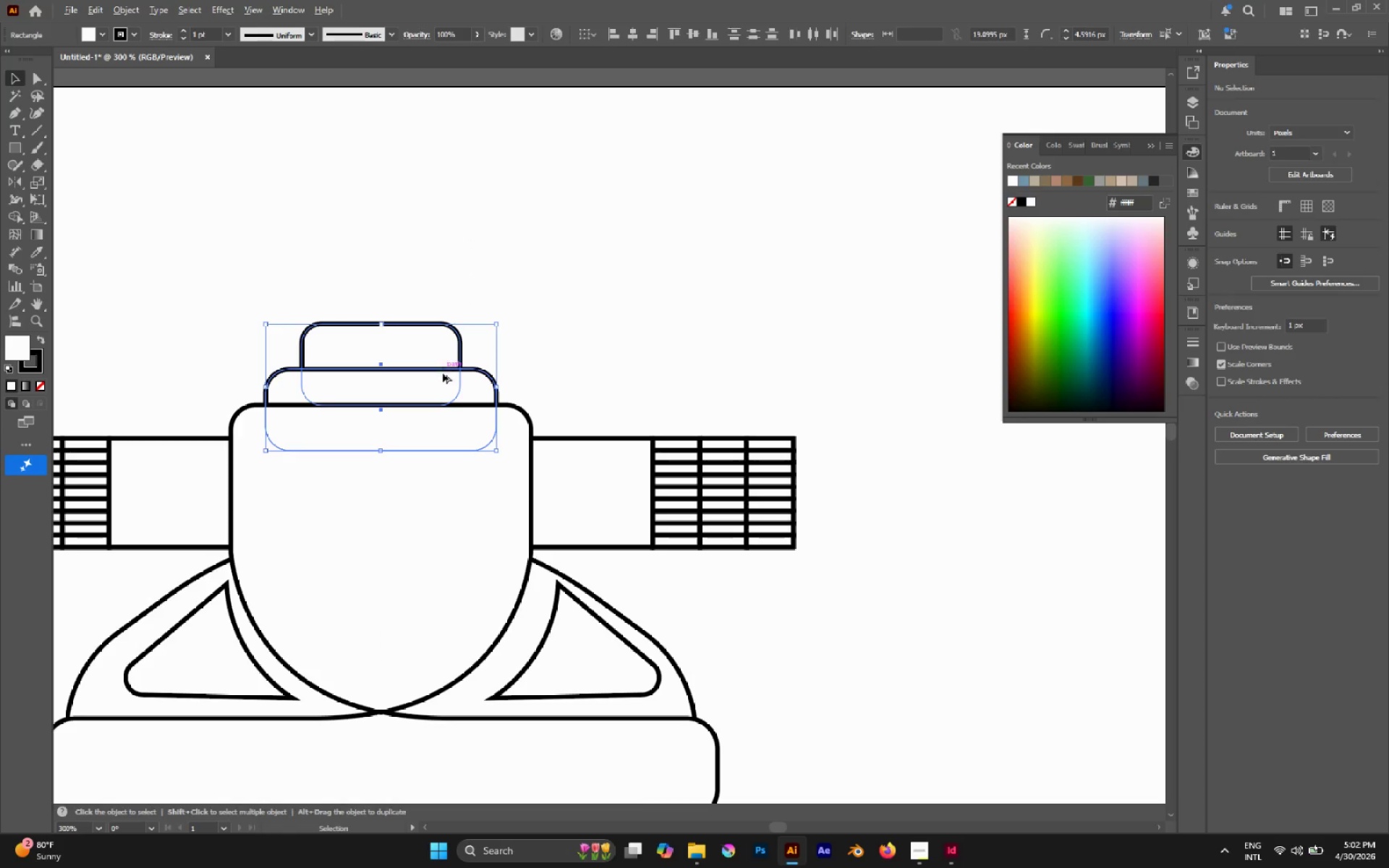 
hold_key(key=AltLeft, duration=0.58)
scroll: coordinate [443, 373], scroll_direction: down, amount: 2.0
 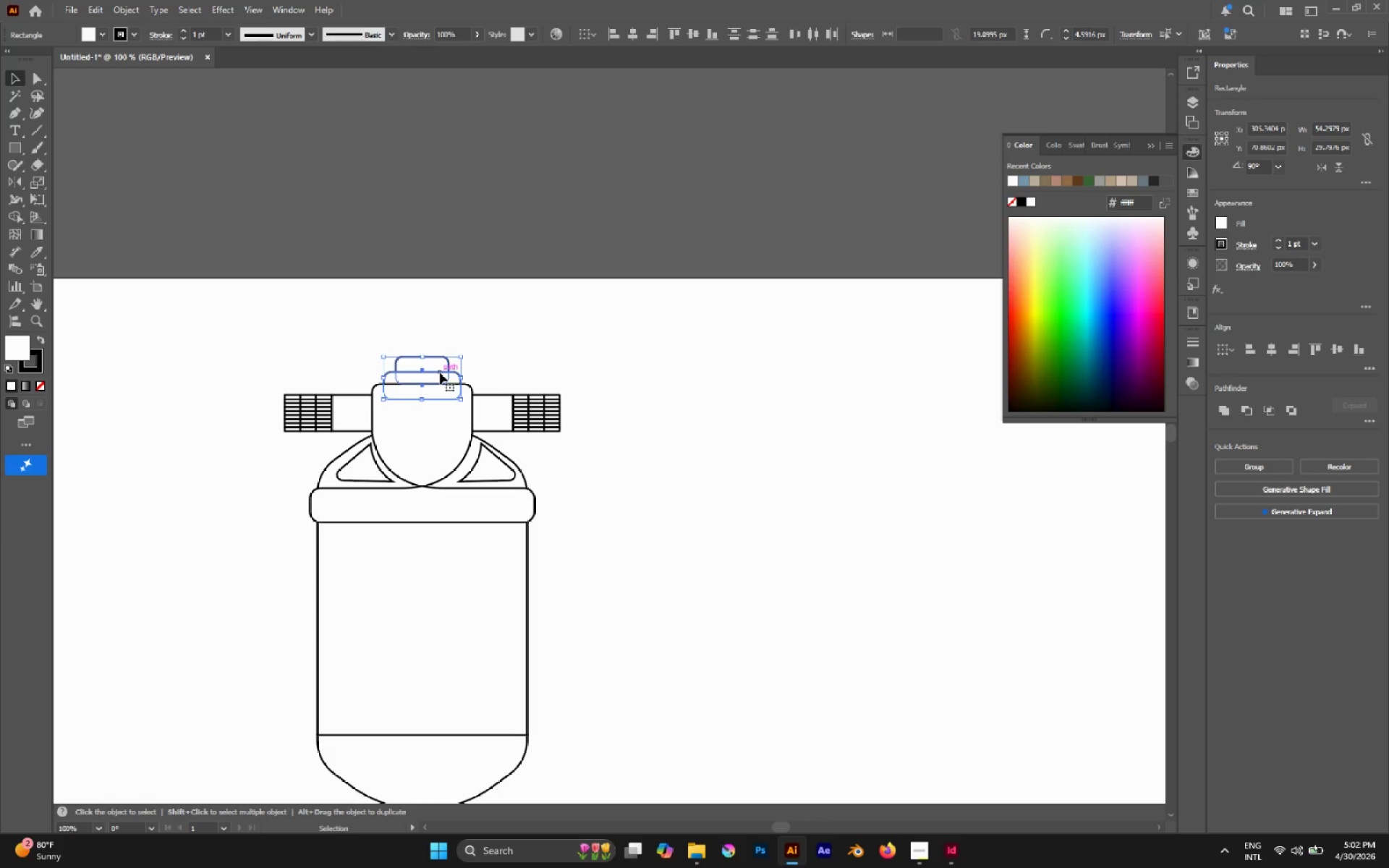 
left_click_drag(start_coordinate=[440, 373], to_coordinate=[645, 398])
 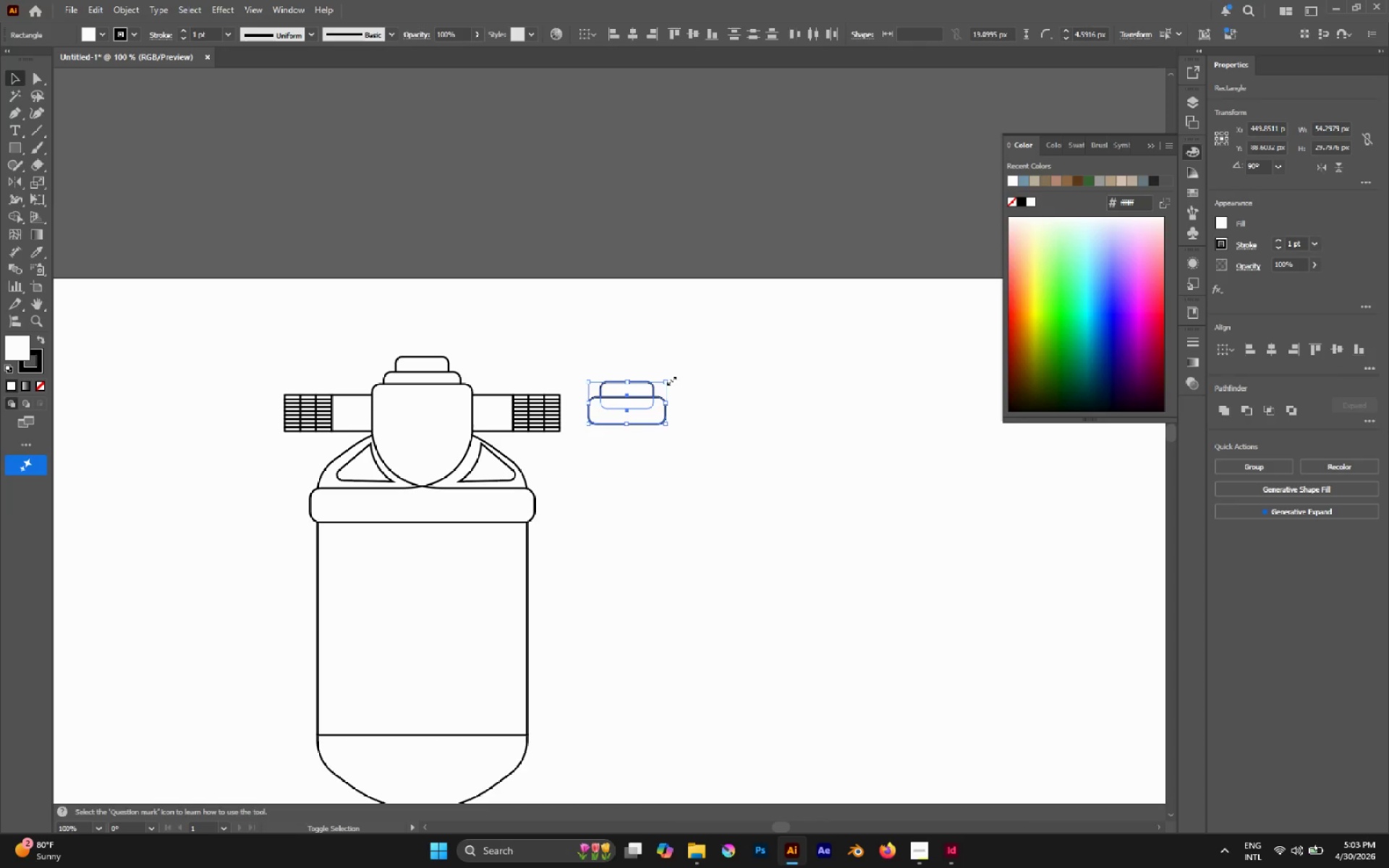 
hold_key(key=AltLeft, duration=0.52)
 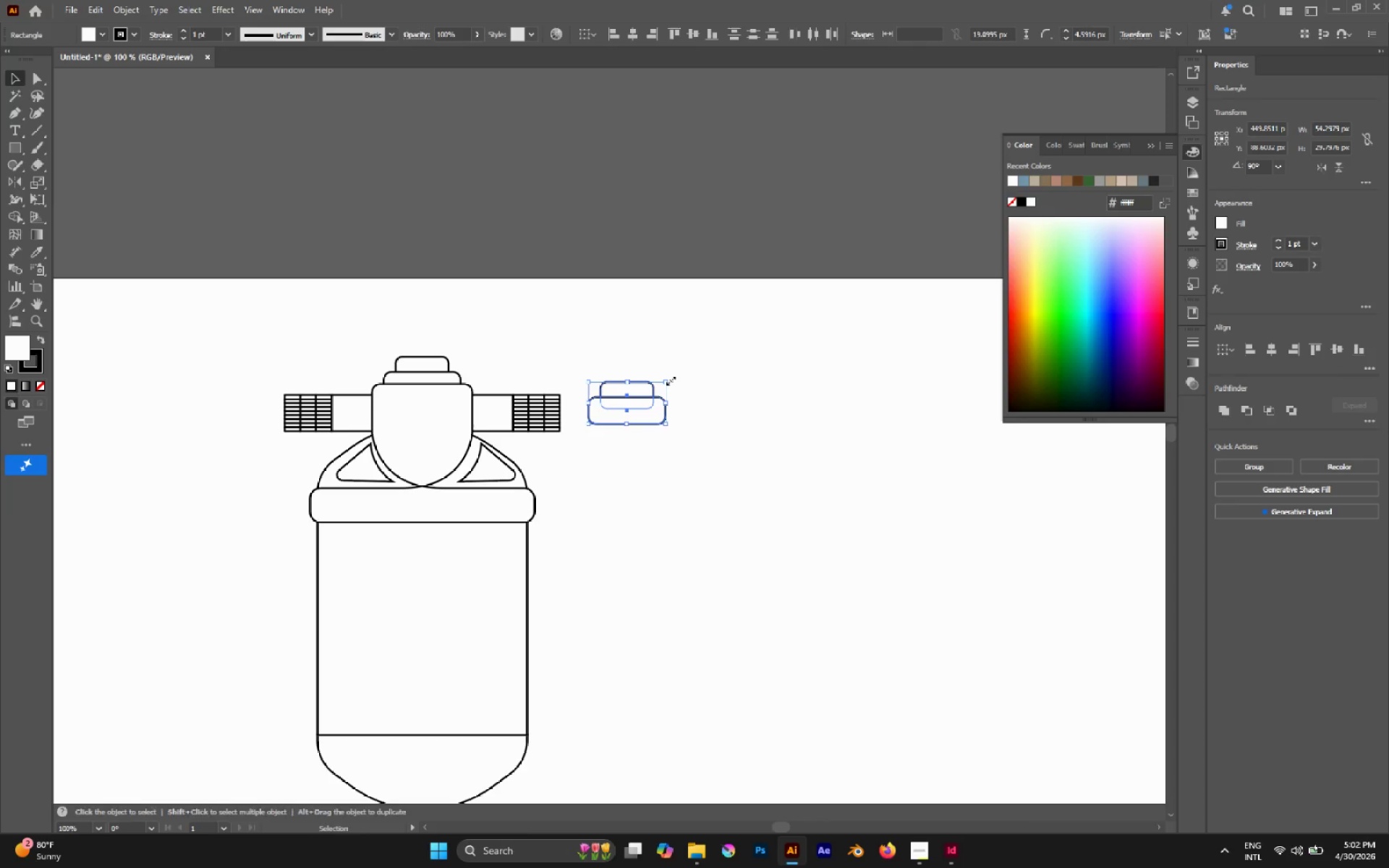 
hold_key(key=ShiftLeft, duration=1.22)
left_click_drag(start_coordinate=[672, 375], to_coordinate=[680, 449])
 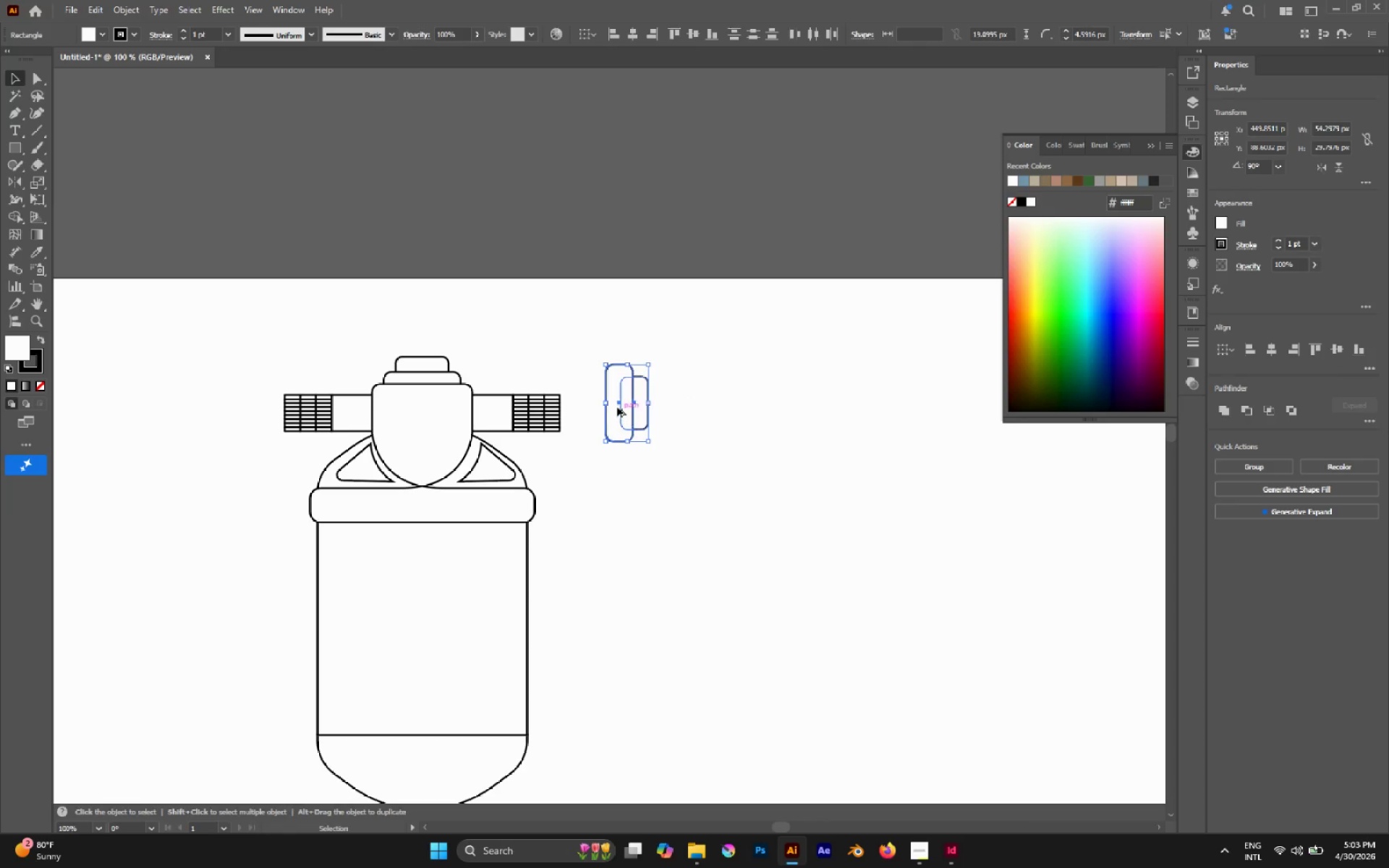 
hold_key(key=AltLeft, duration=0.42)
 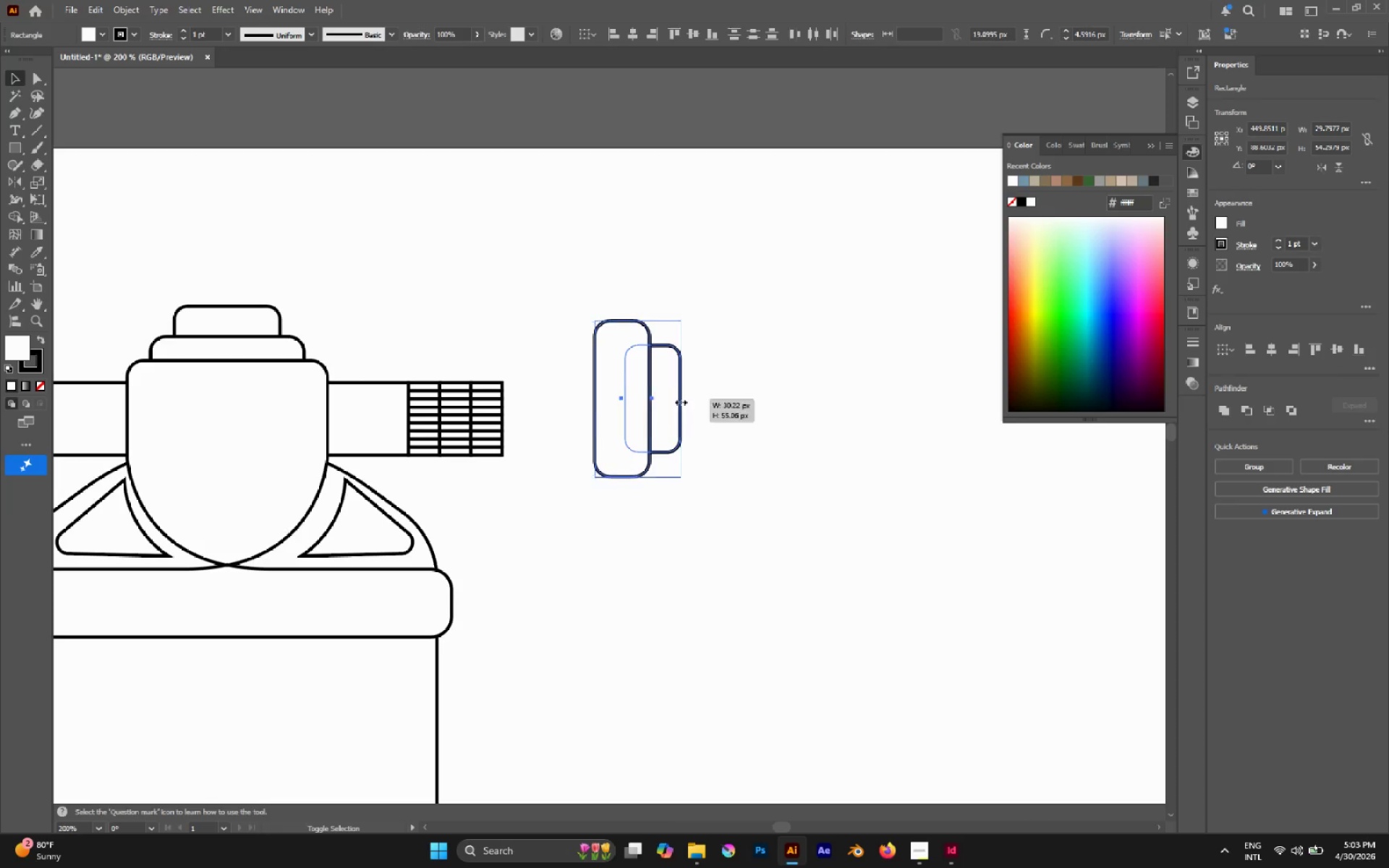 
hold_key(key=ShiftLeft, duration=1.53)
 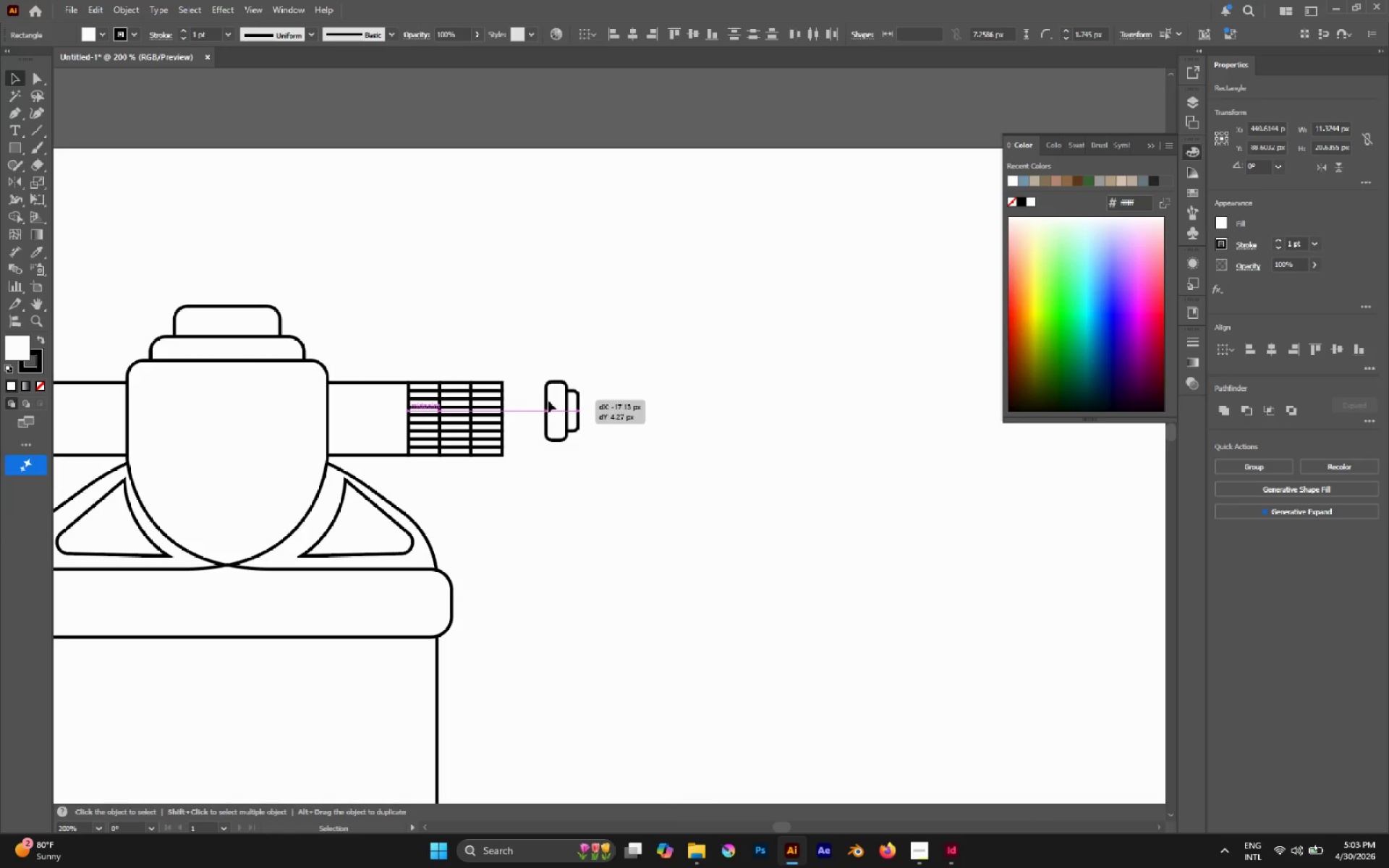 
scroll: coordinate [617, 407], scroll_direction: up, amount: 1.0
 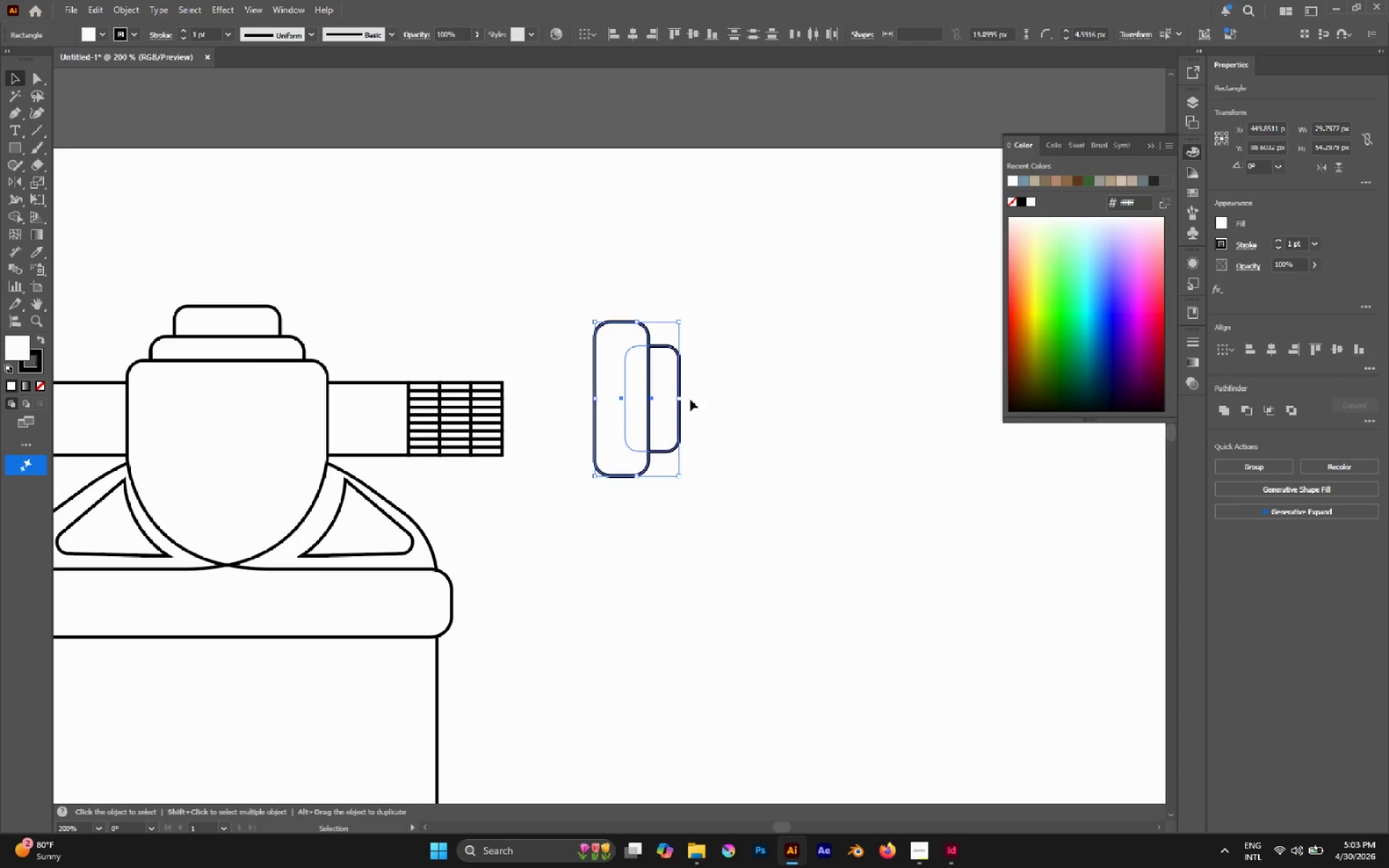 
left_click_drag(start_coordinate=[680, 401], to_coordinate=[627, 399])
 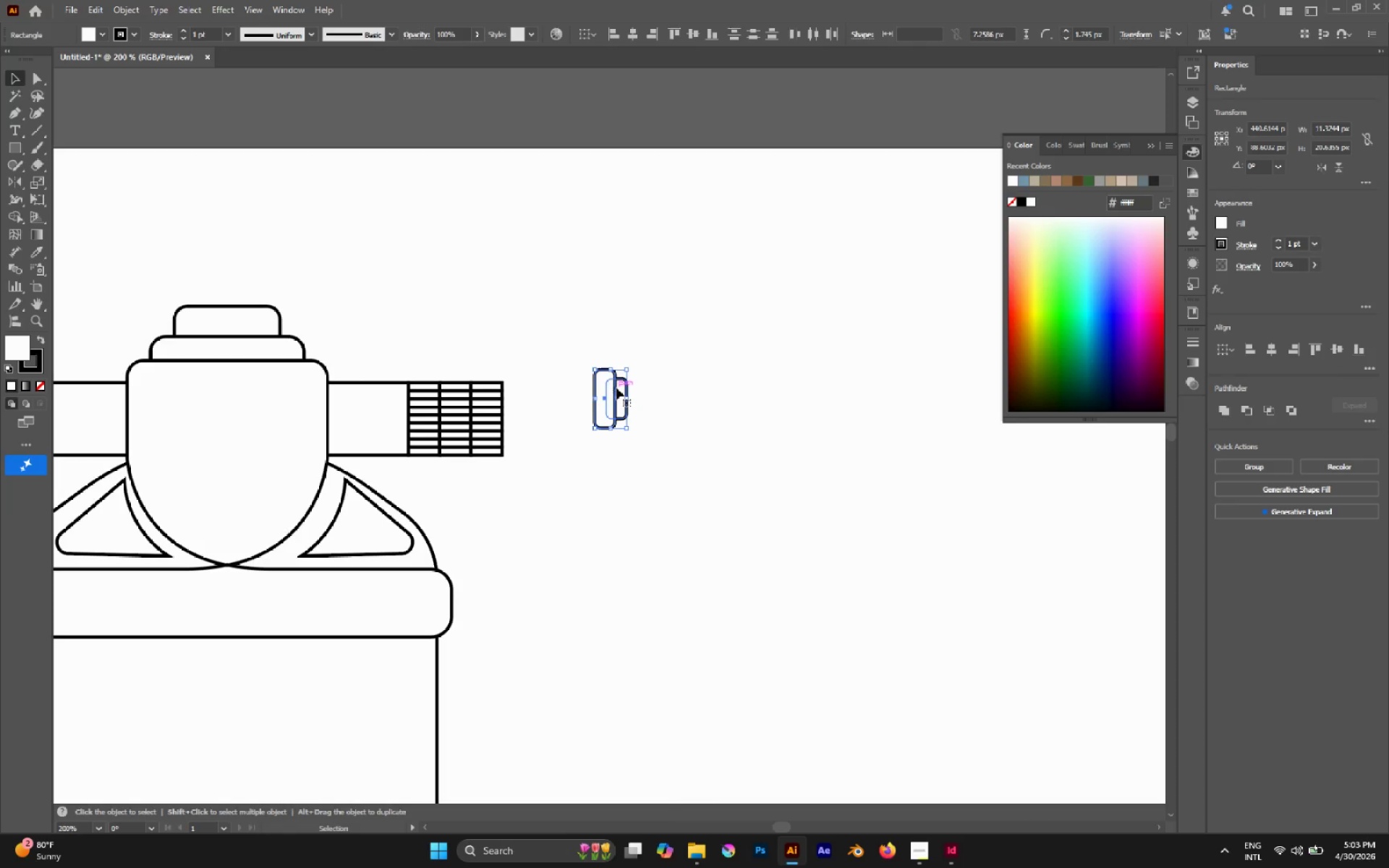 
left_click_drag(start_coordinate=[616, 388], to_coordinate=[524, 408])
 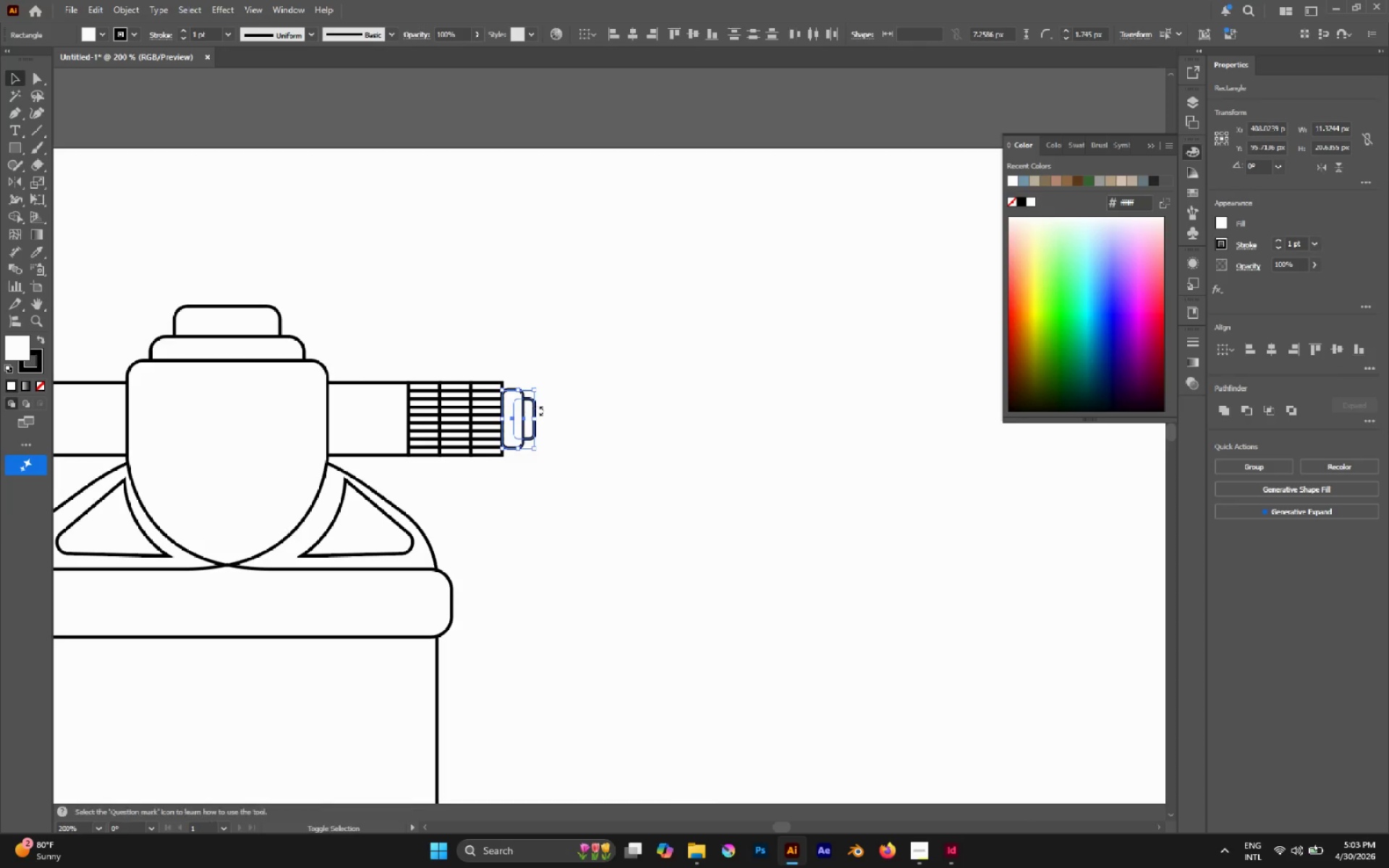 
hold_key(key=ShiftLeft, duration=3.23)
left_click_drag(start_coordinate=[519, 388], to_coordinate=[517, 382])
 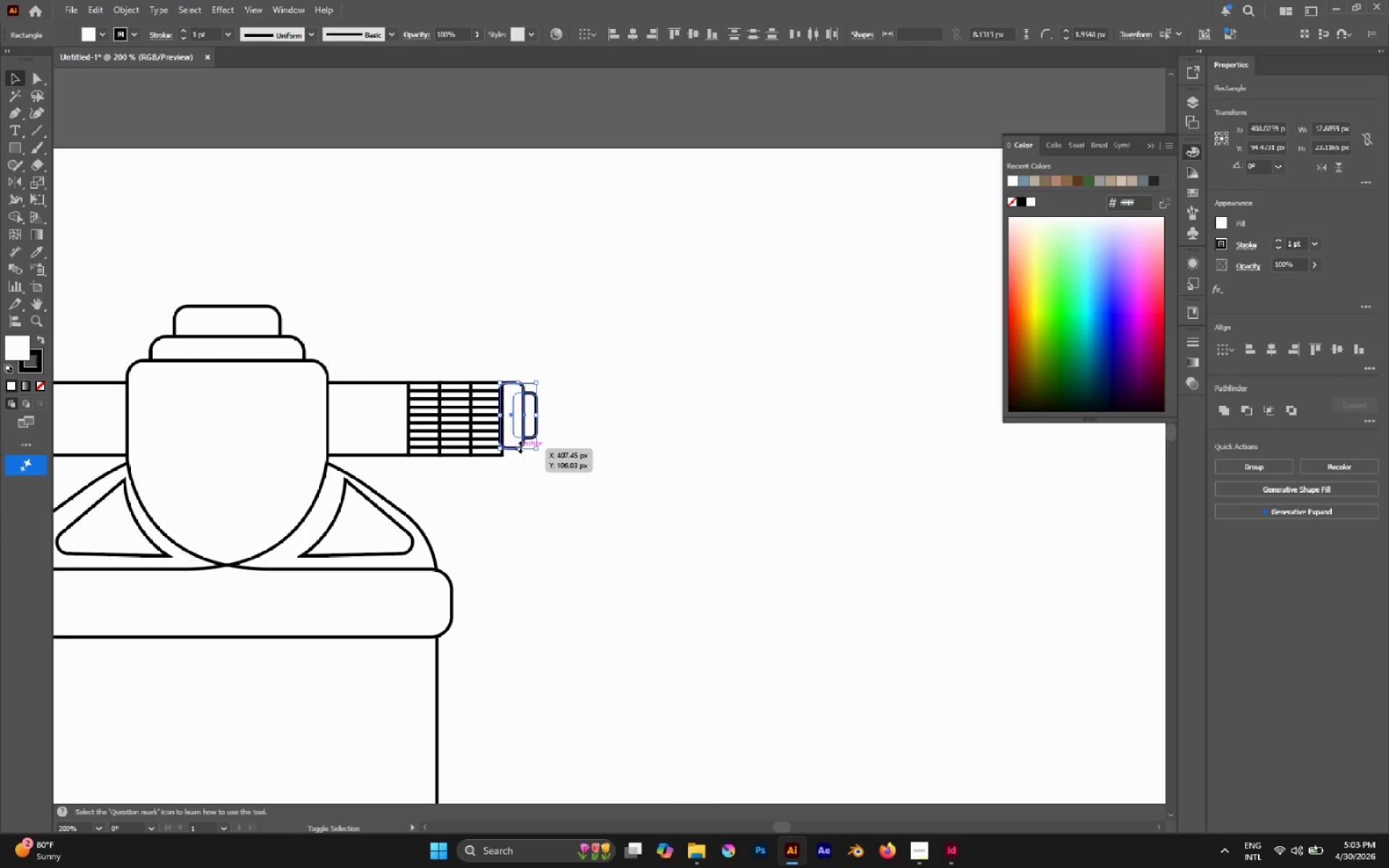 
left_click_drag(start_coordinate=[519, 446], to_coordinate=[519, 454])
 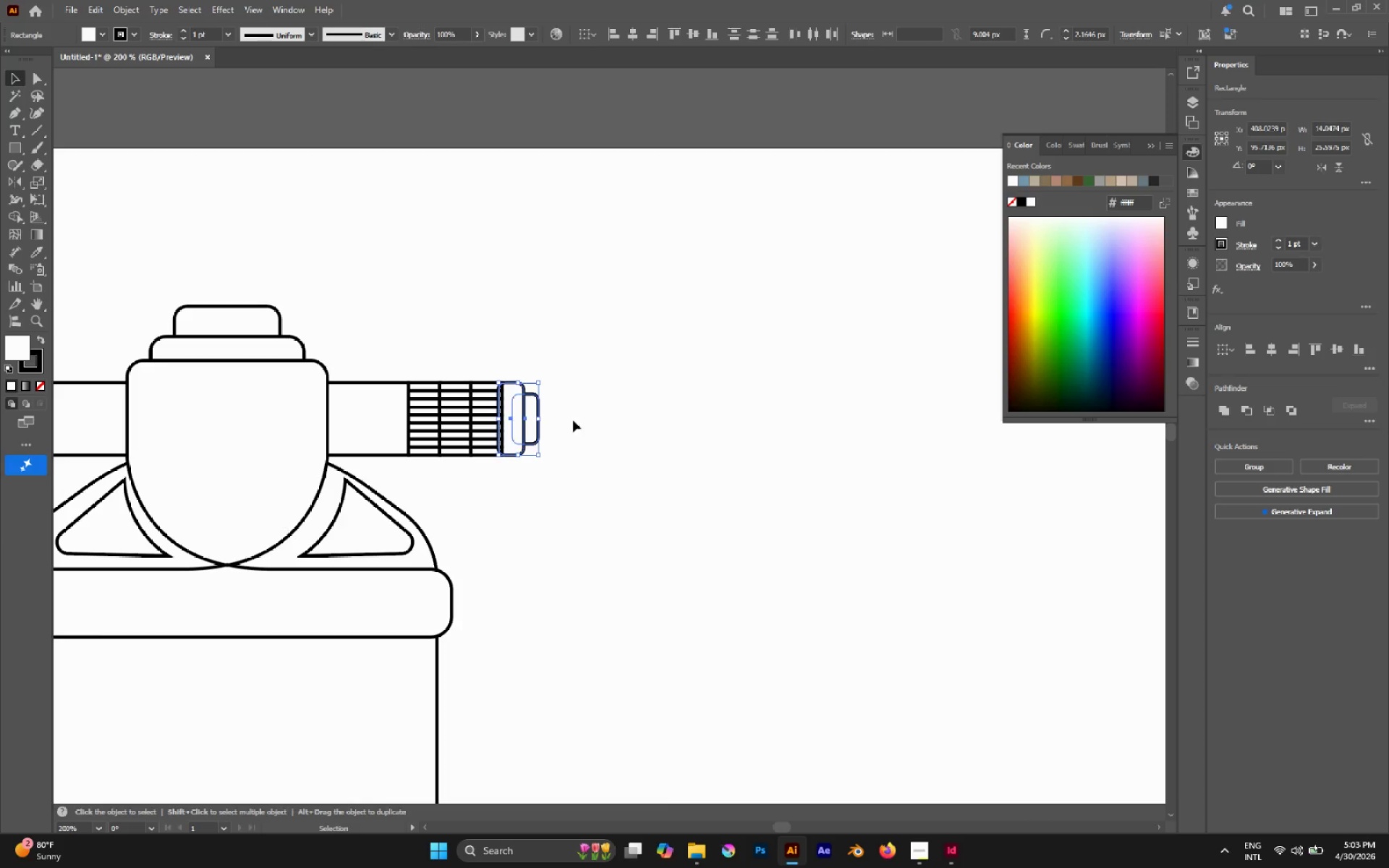 
hold_key(key=AltLeft, duration=0.38)
scroll: coordinate [573, 414], scroll_direction: none, amount: 0.0
 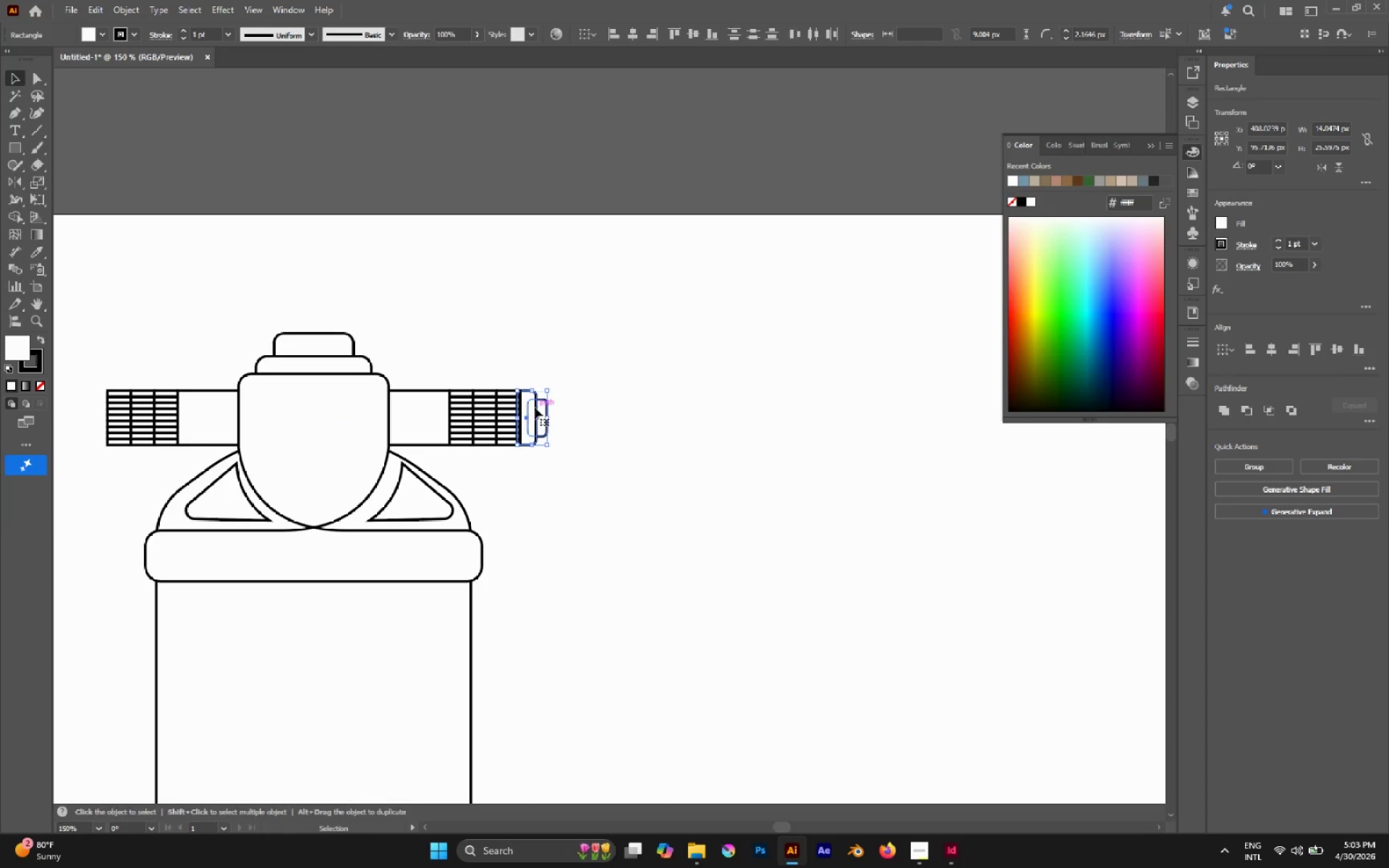 
left_click_drag(start_coordinate=[535, 407], to_coordinate=[538, 407])
 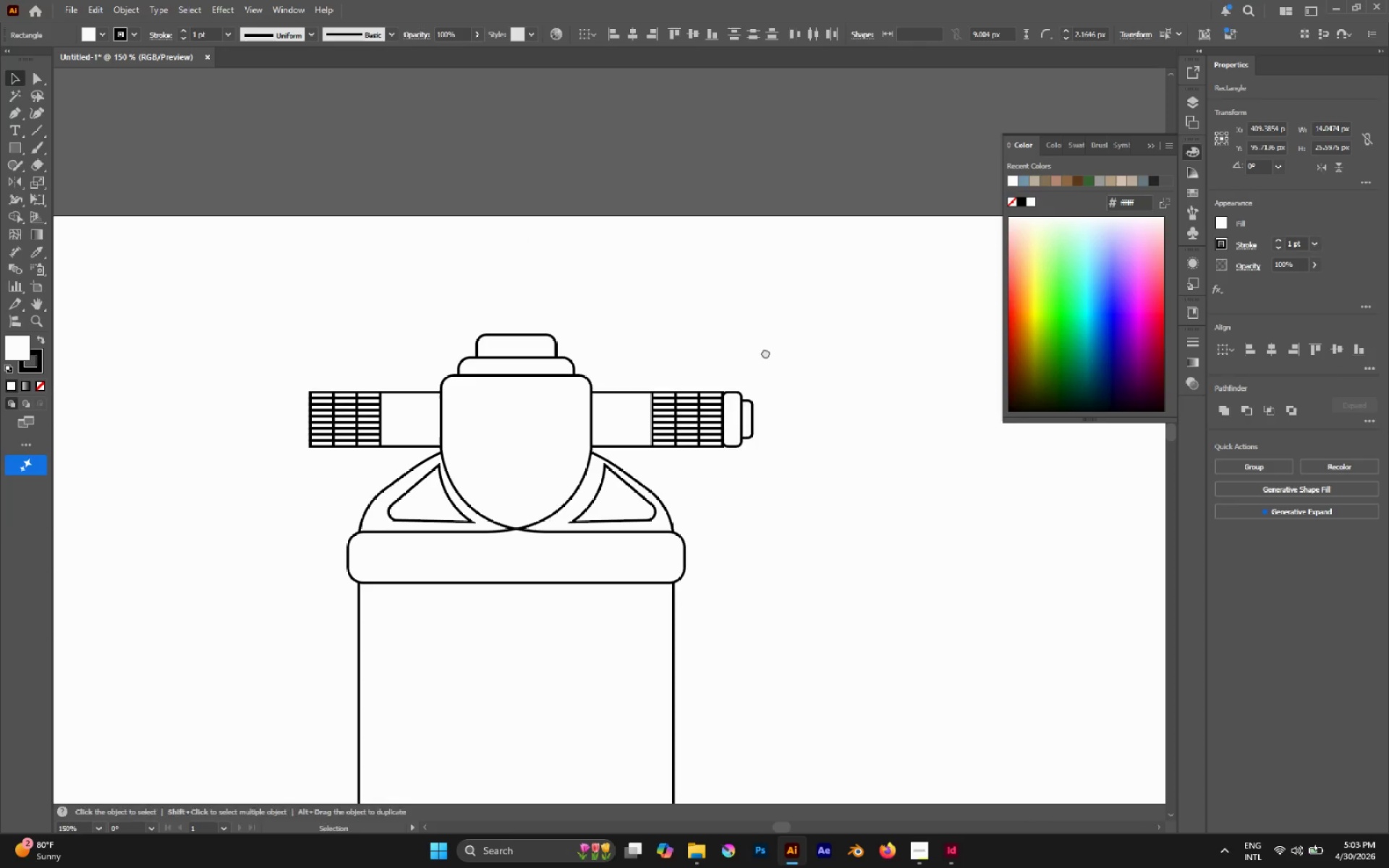 
hold_key(key=ShiftLeft, duration=0.67)
 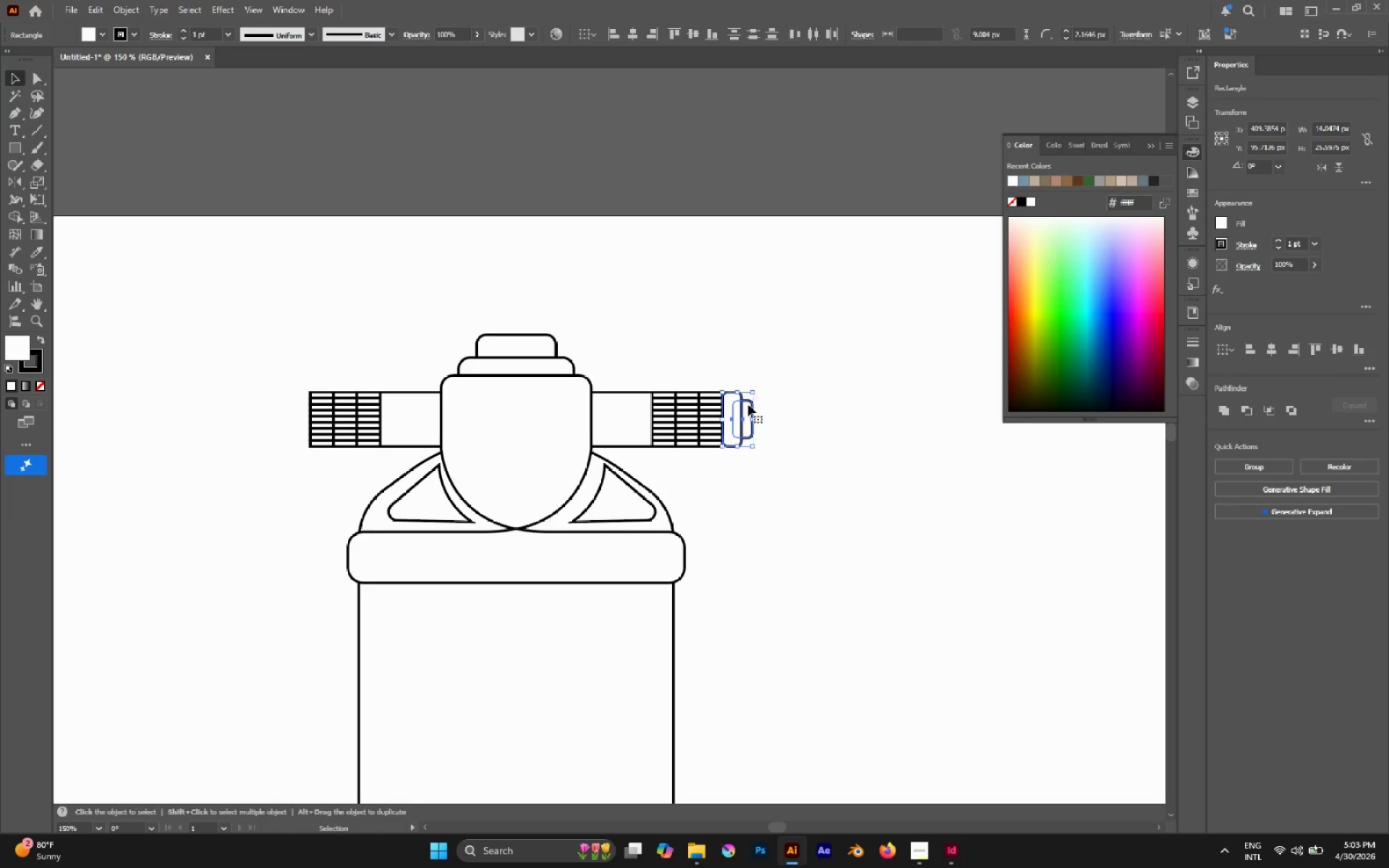 
hold_key(key=AltLeft, duration=2.03)
left_click_drag(start_coordinate=[744, 402], to_coordinate=[276, 332])
 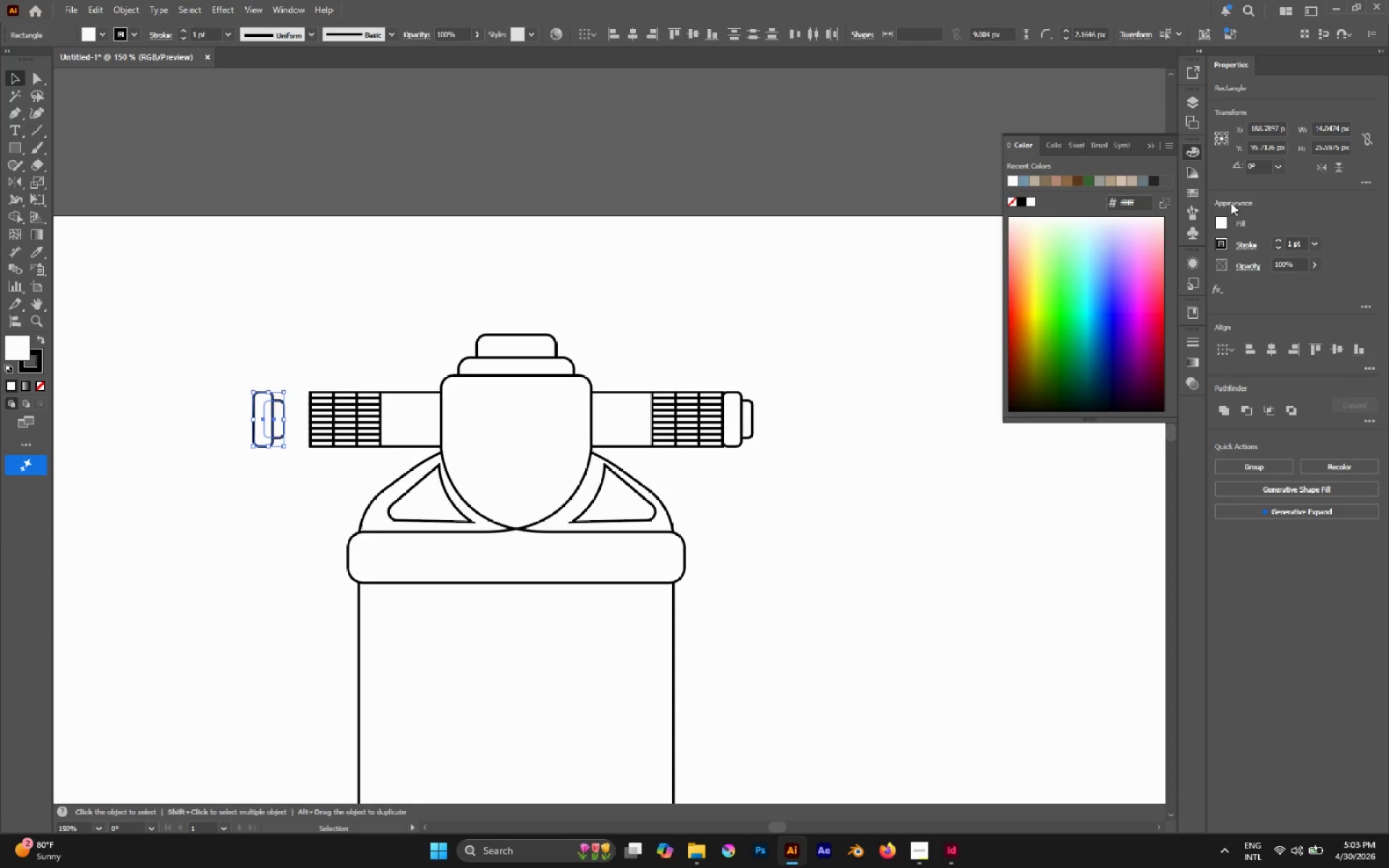 
hold_key(key=ShiftLeft, duration=1.33)
 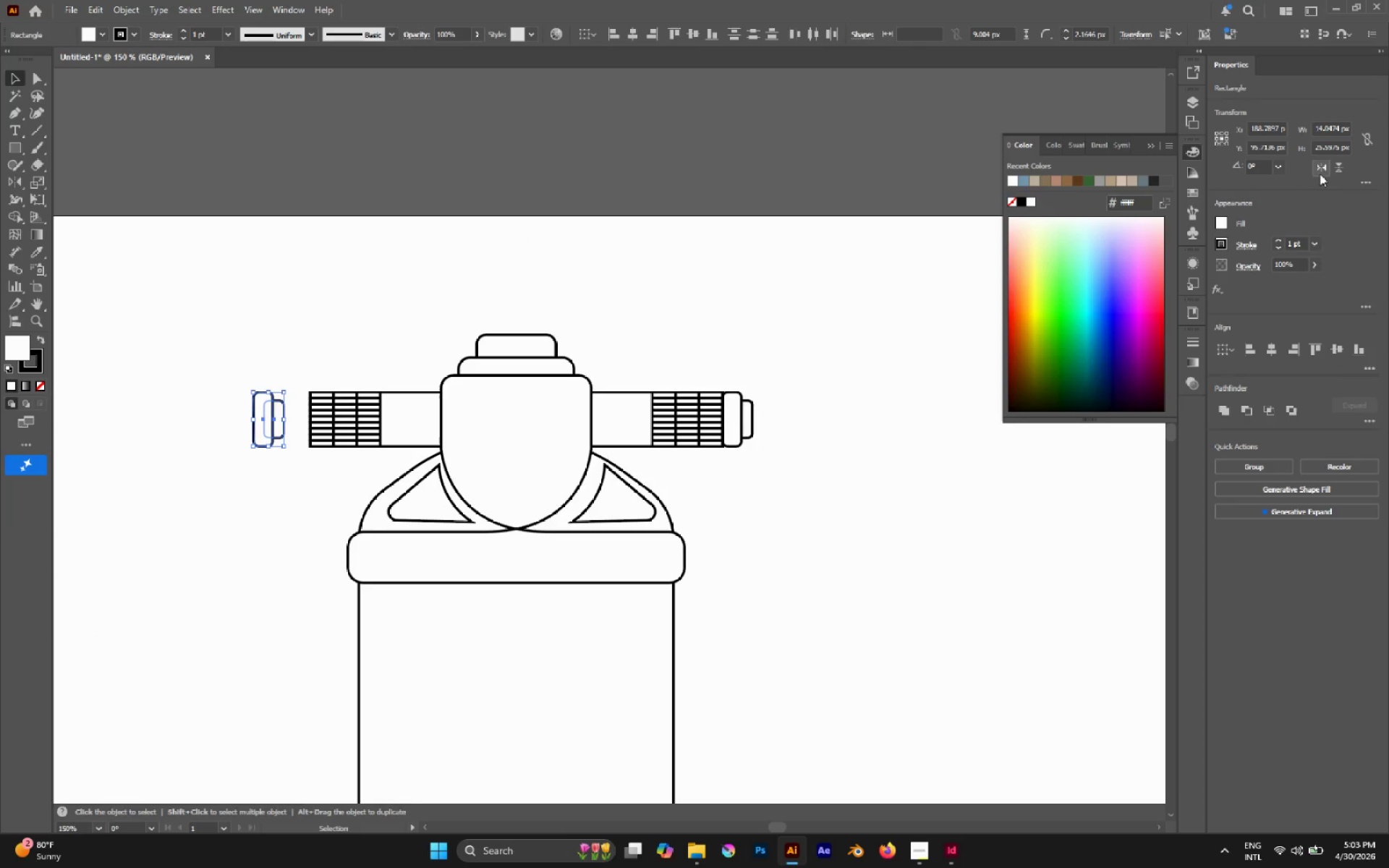 
left_click([1322, 172])
 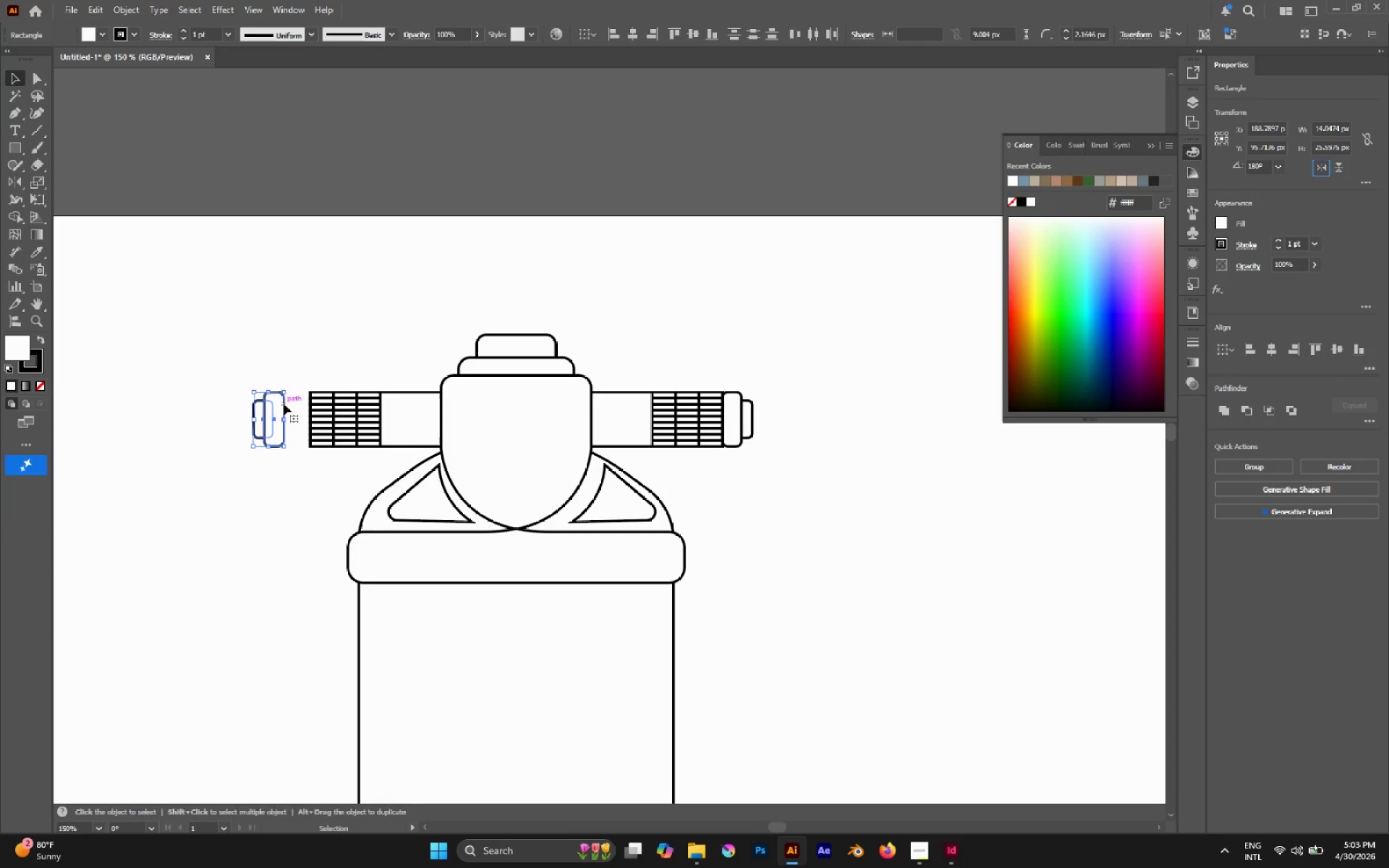 
left_click_drag(start_coordinate=[284, 404], to_coordinate=[307, 404])
 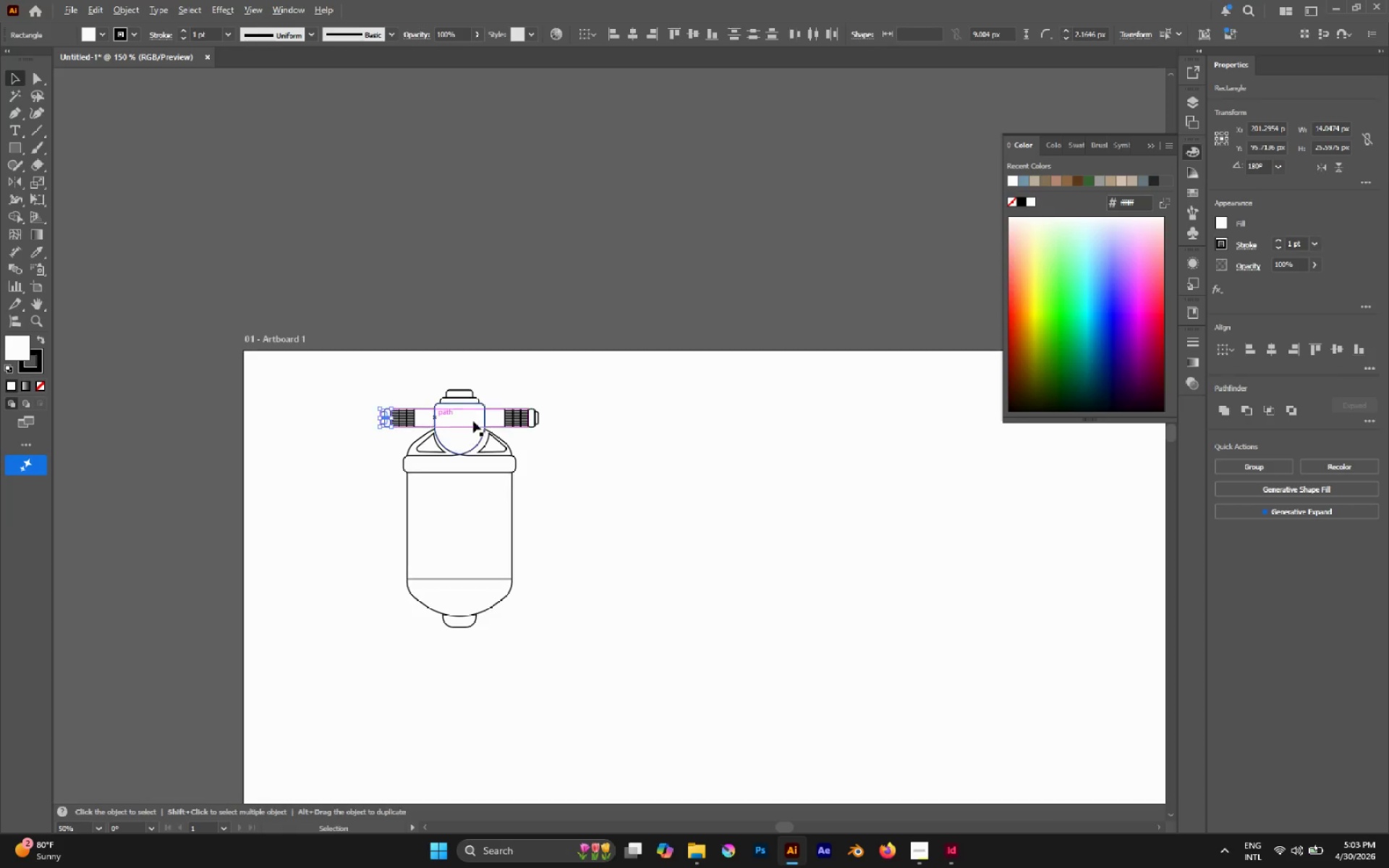 
hold_key(key=ShiftLeft, duration=1.31)
 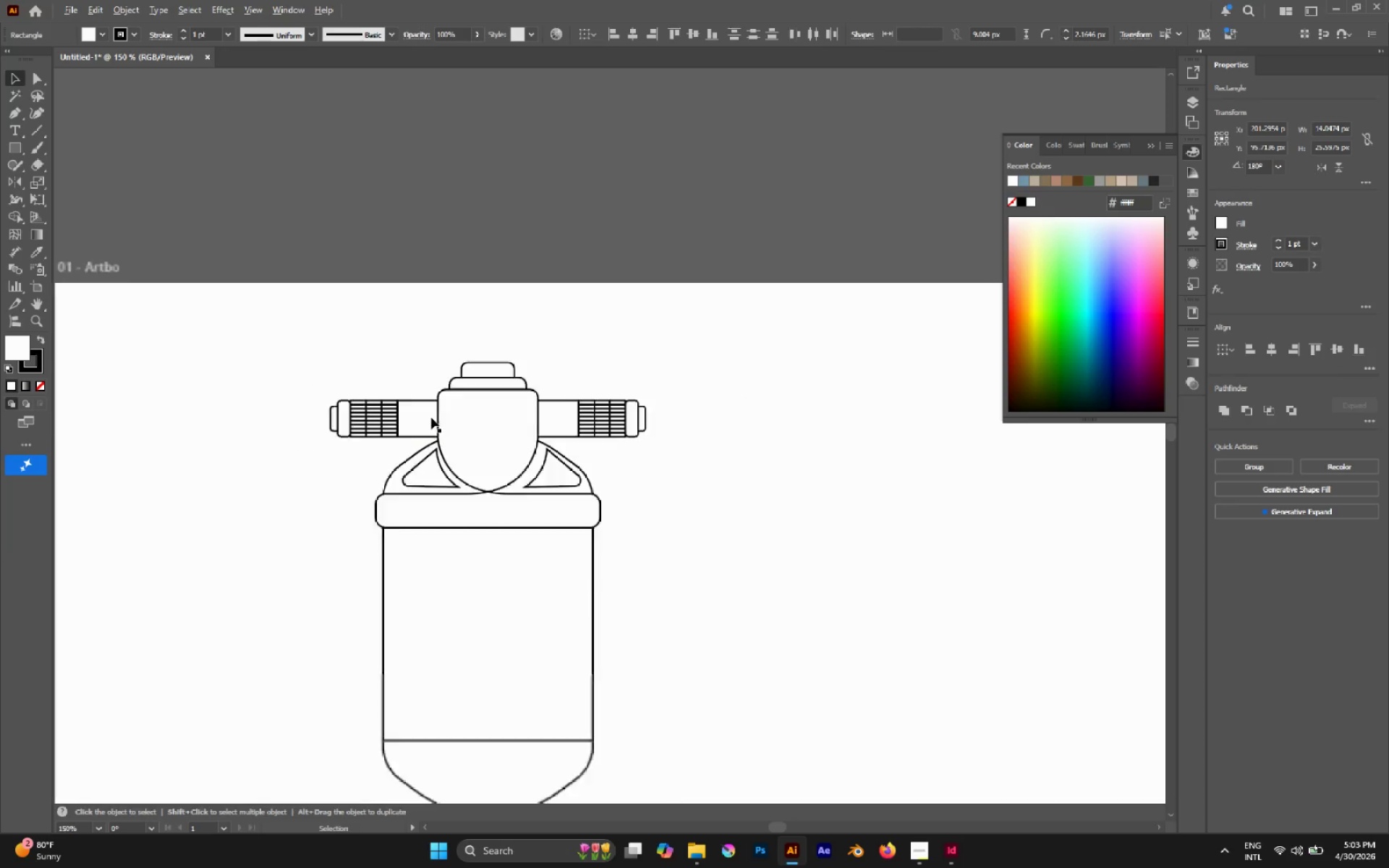 
hold_key(key=AltLeft, duration=0.33)
 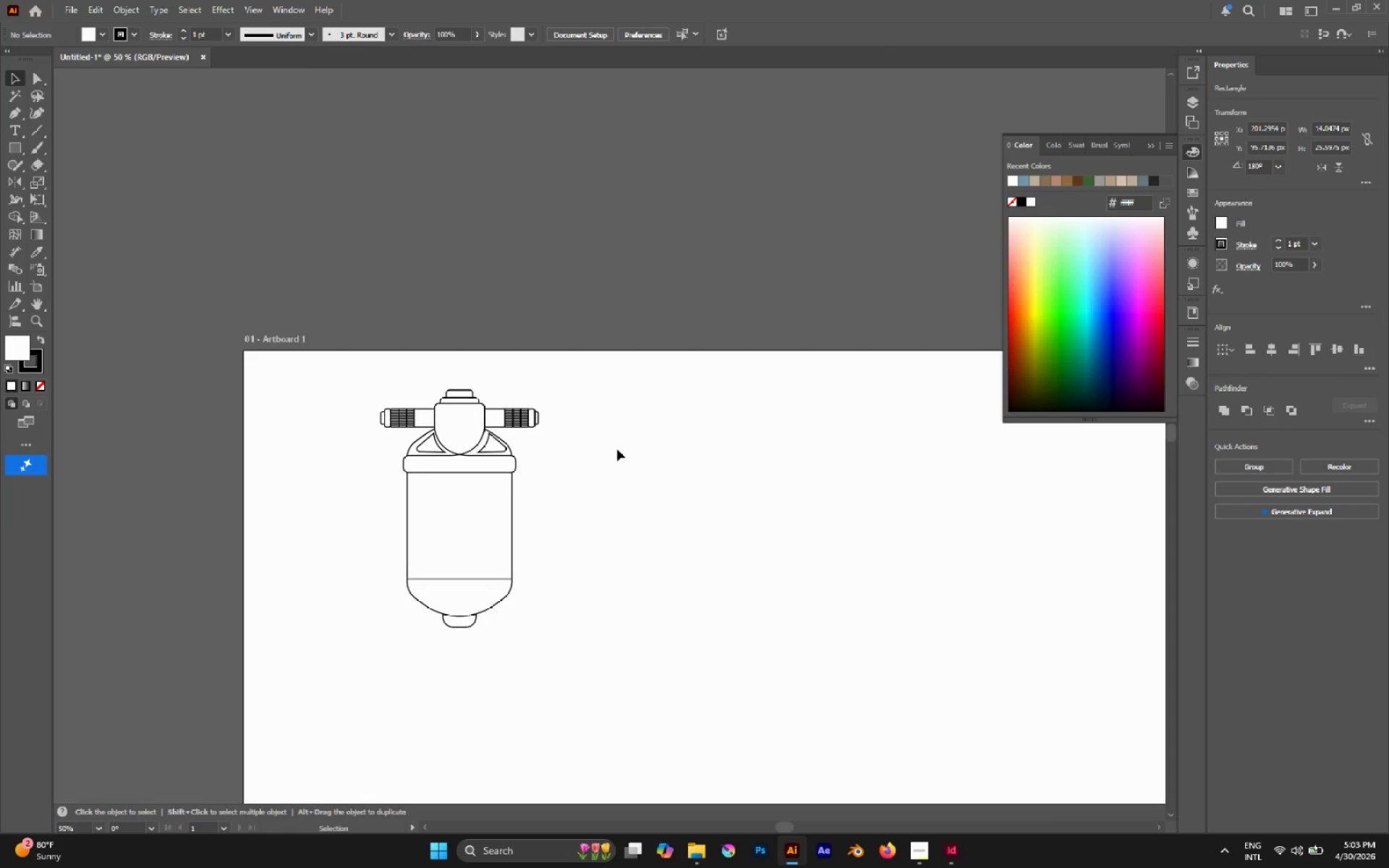 
left_click([617, 449])
 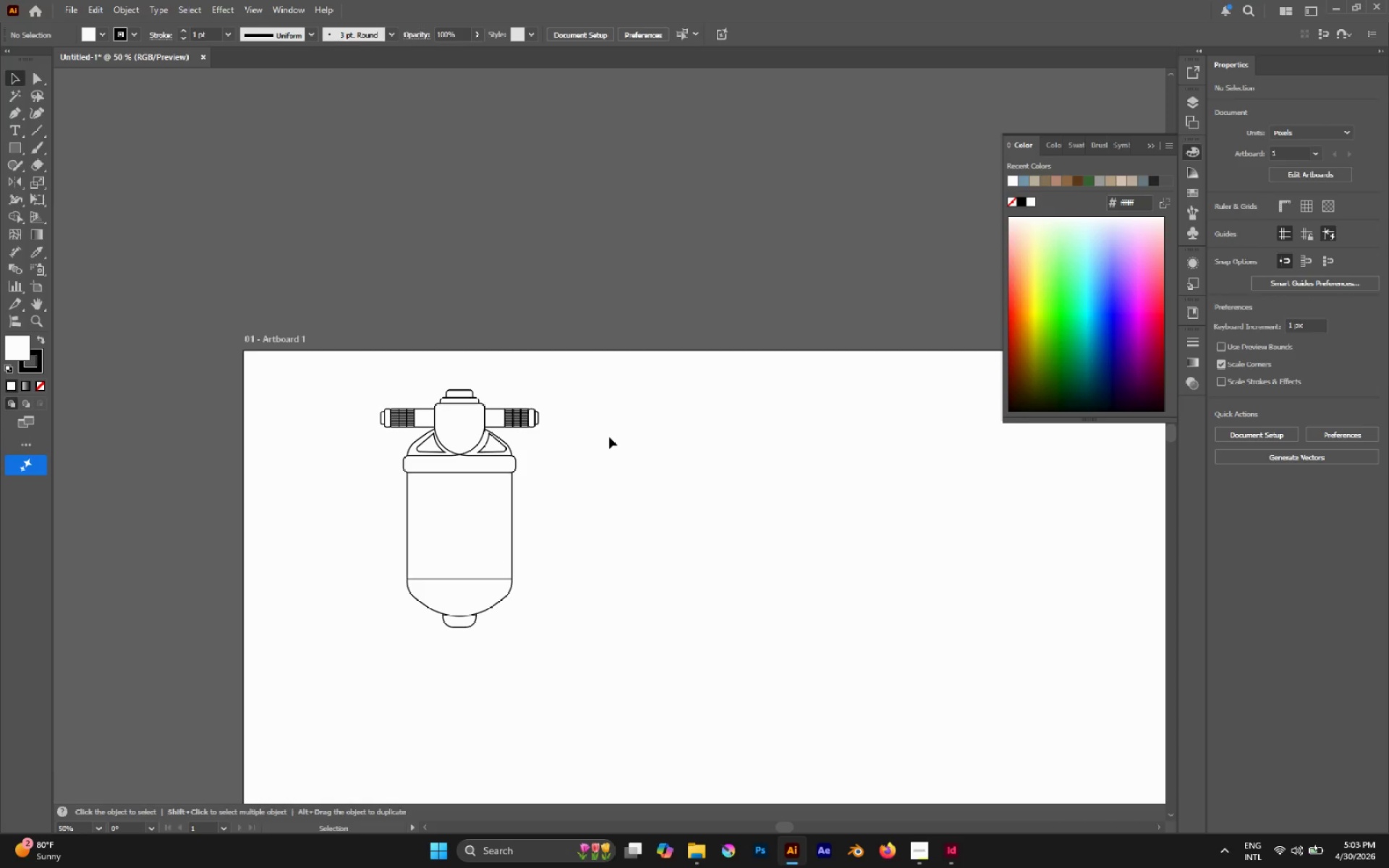 
scroll: coordinate [431, 417], scroll_direction: down, amount: 3.0
 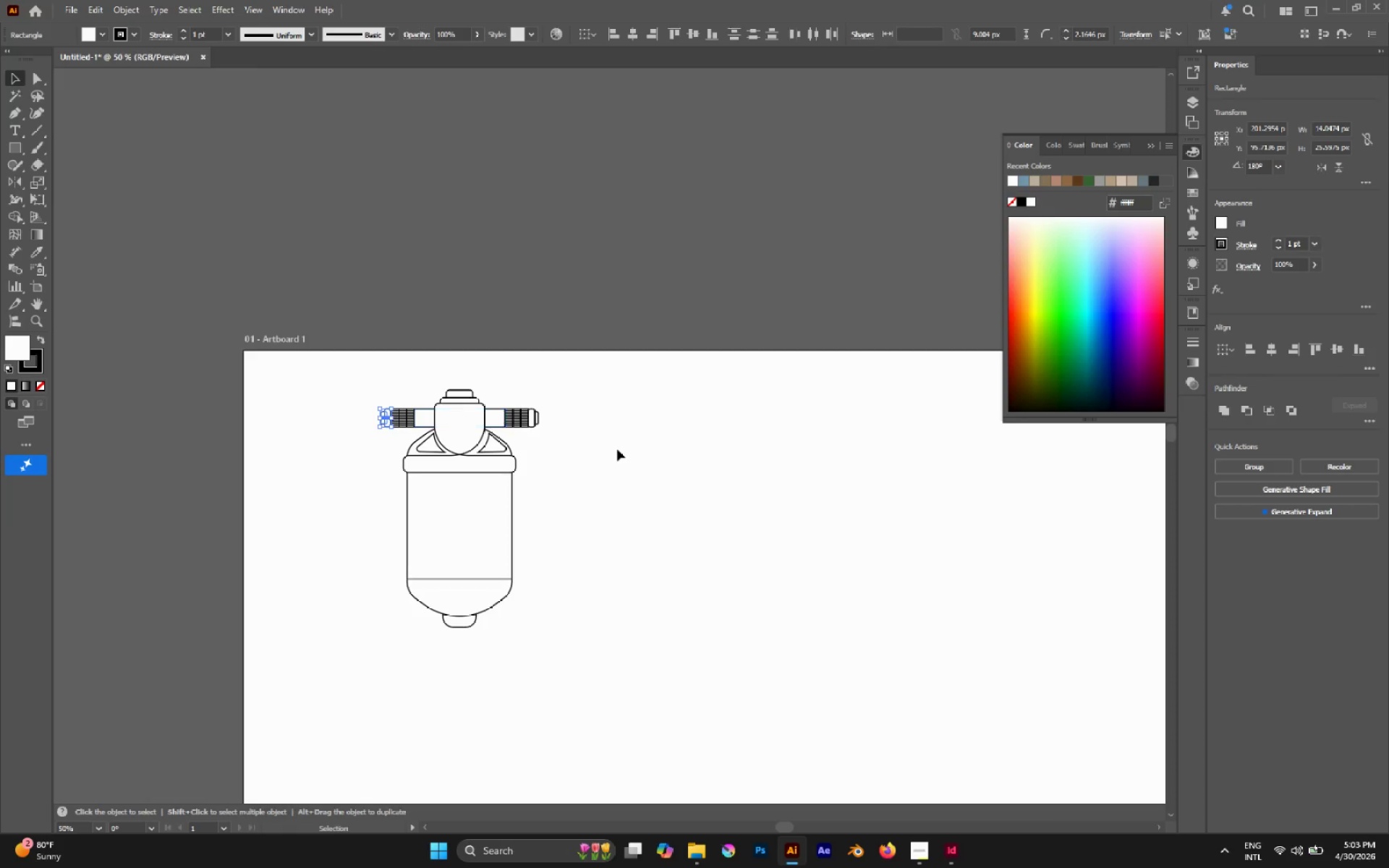 
wait(12.18)
 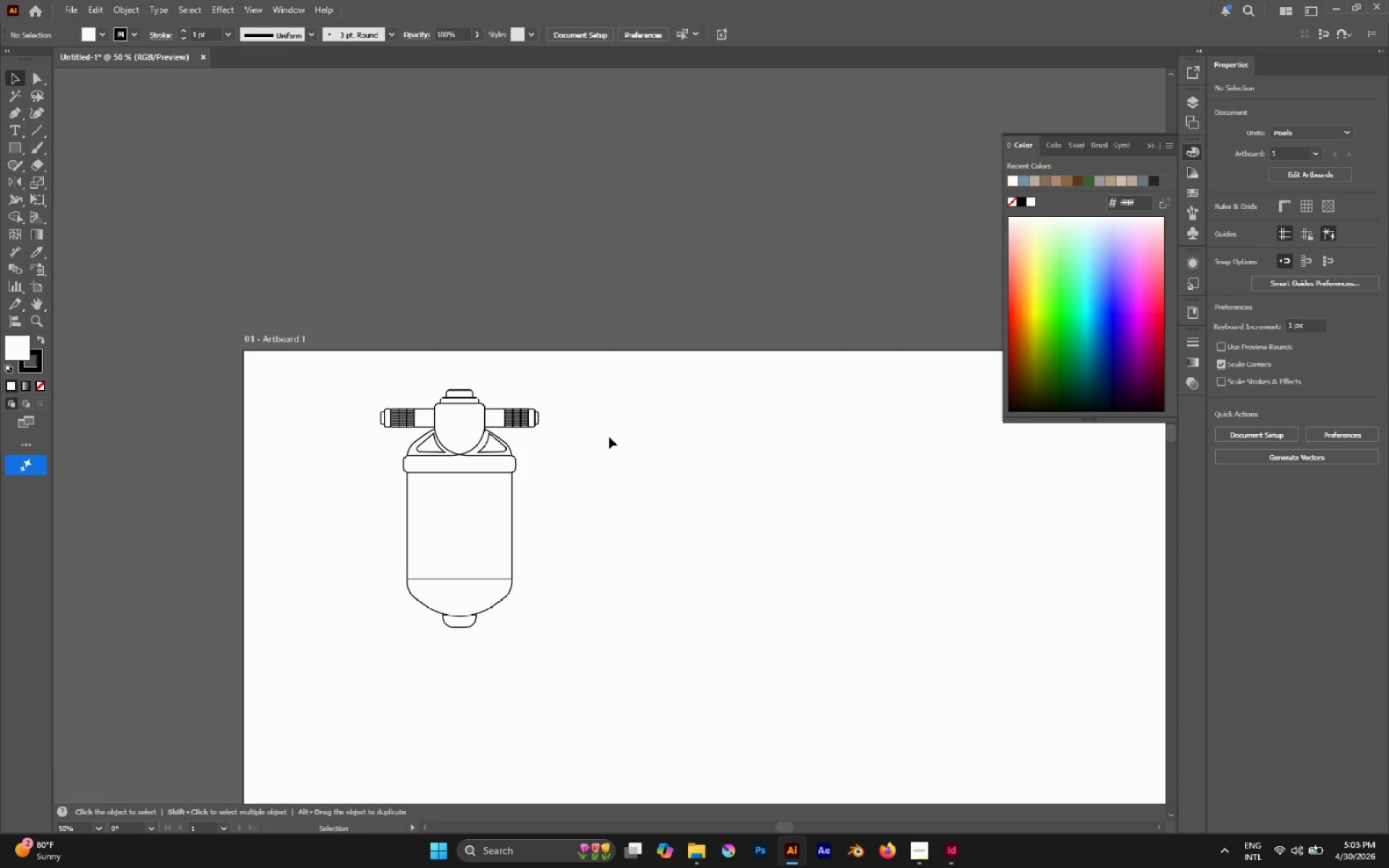 
key(A)
 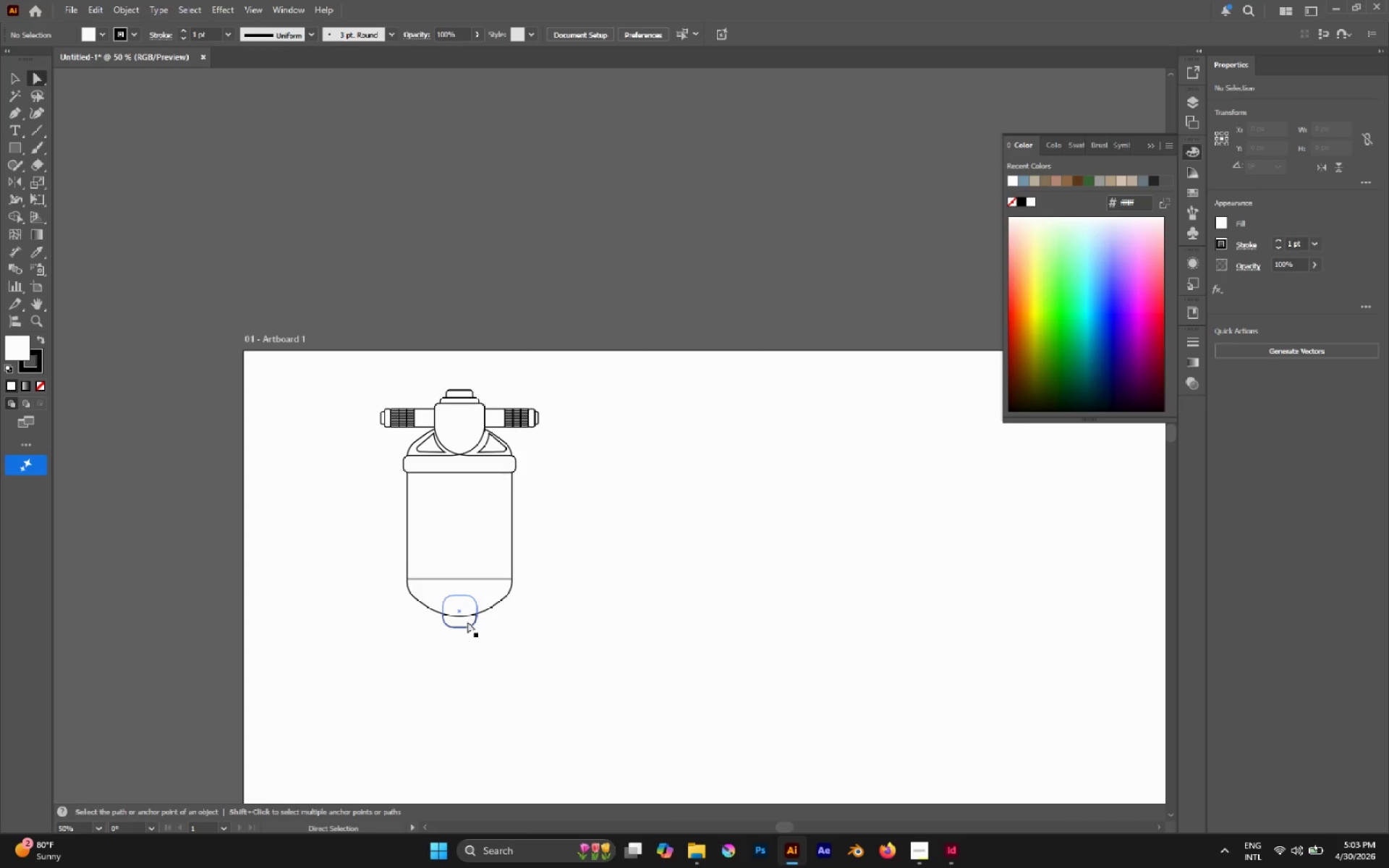 
left_click([467, 621])
 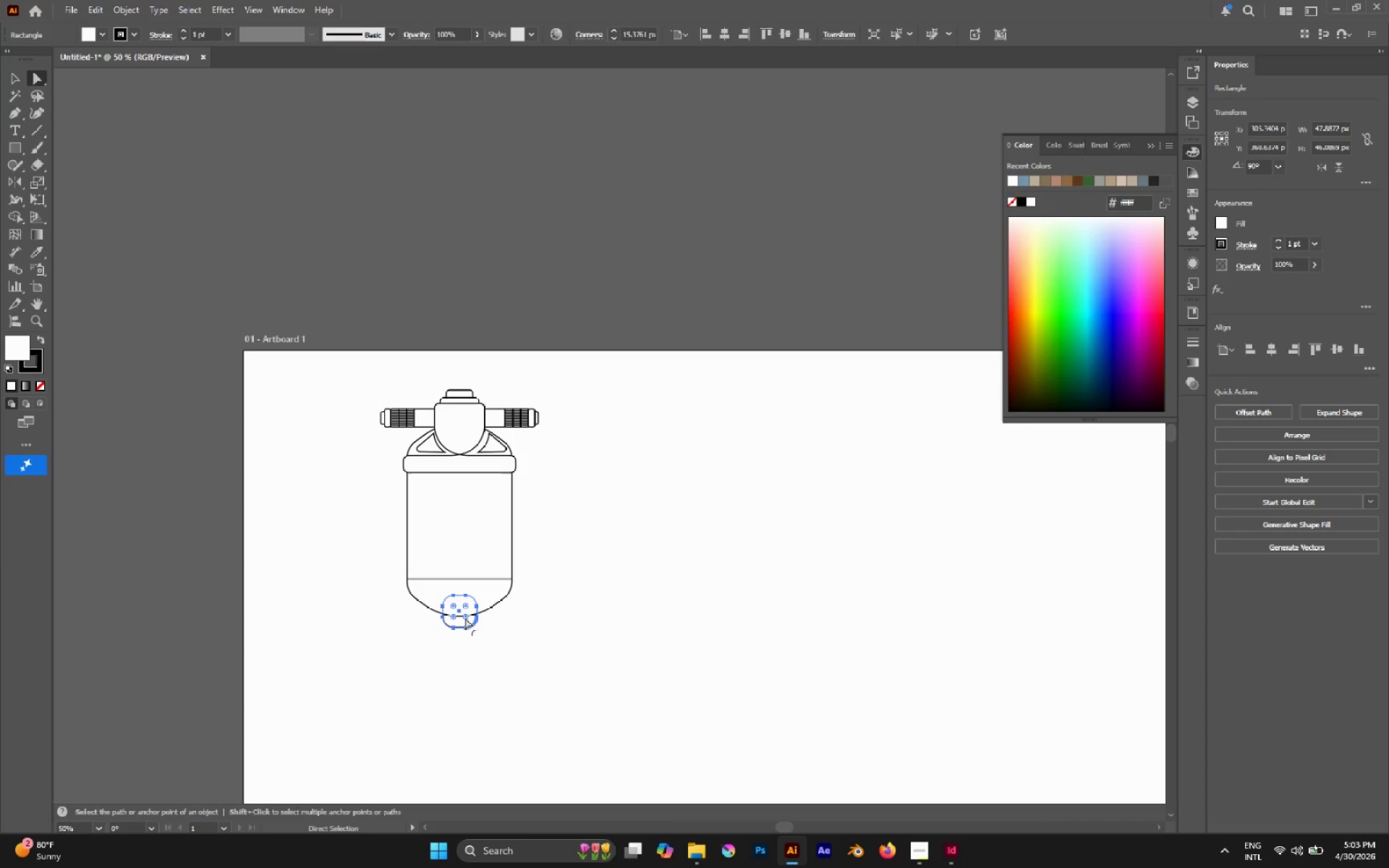 
left_click_drag(start_coordinate=[465, 618], to_coordinate=[468, 621])
 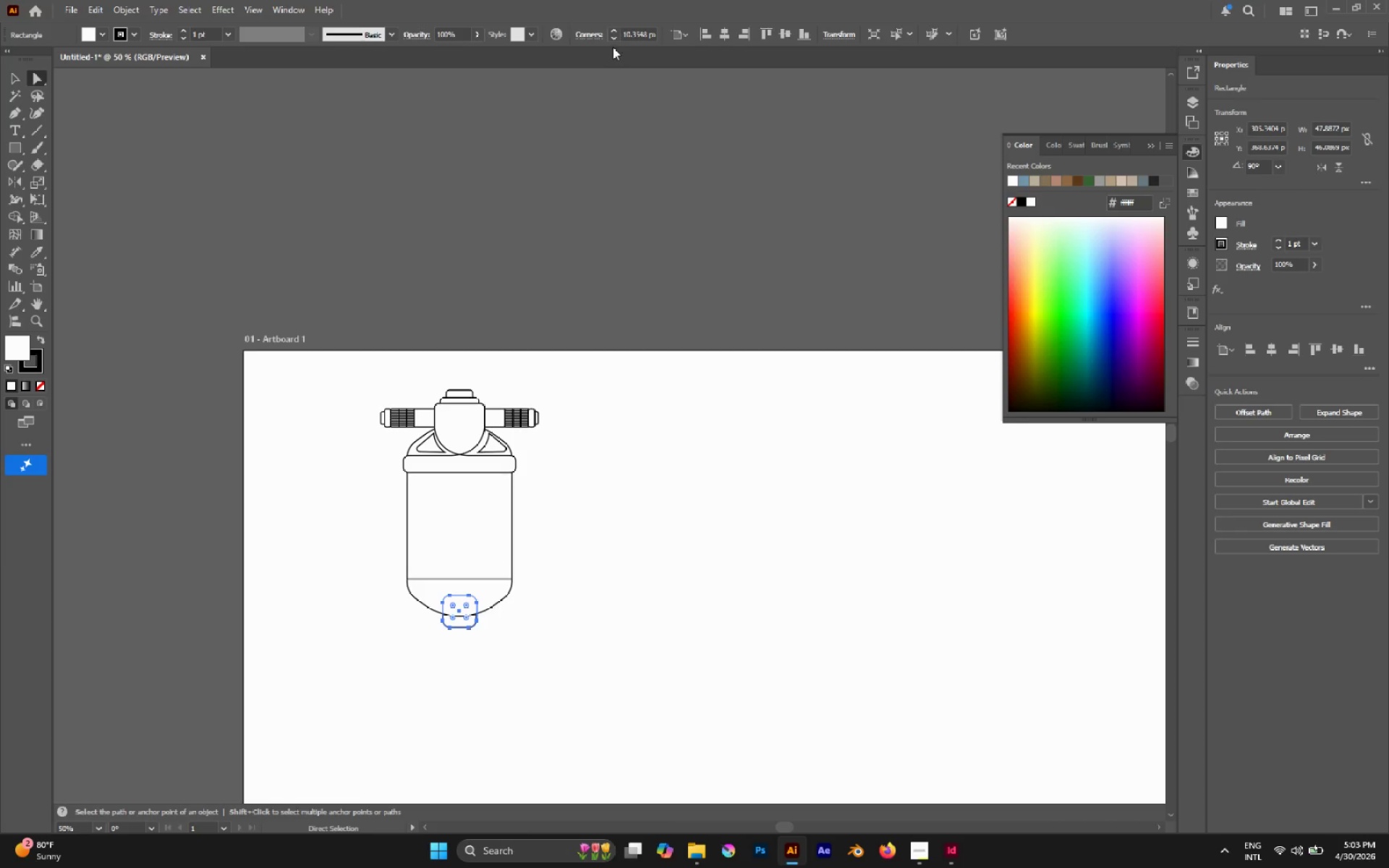 
left_click([613, 38])
 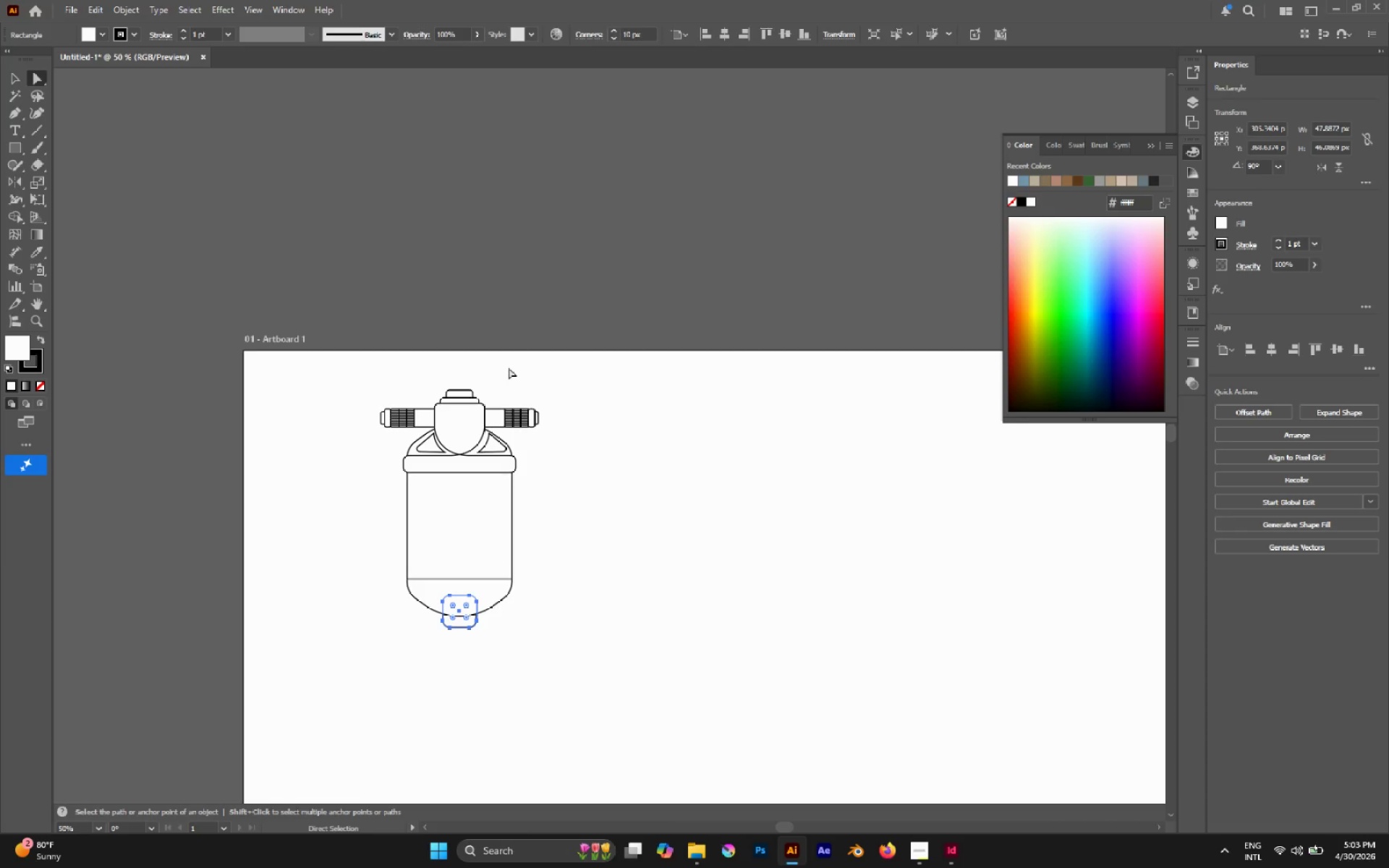 
left_click([509, 367])
 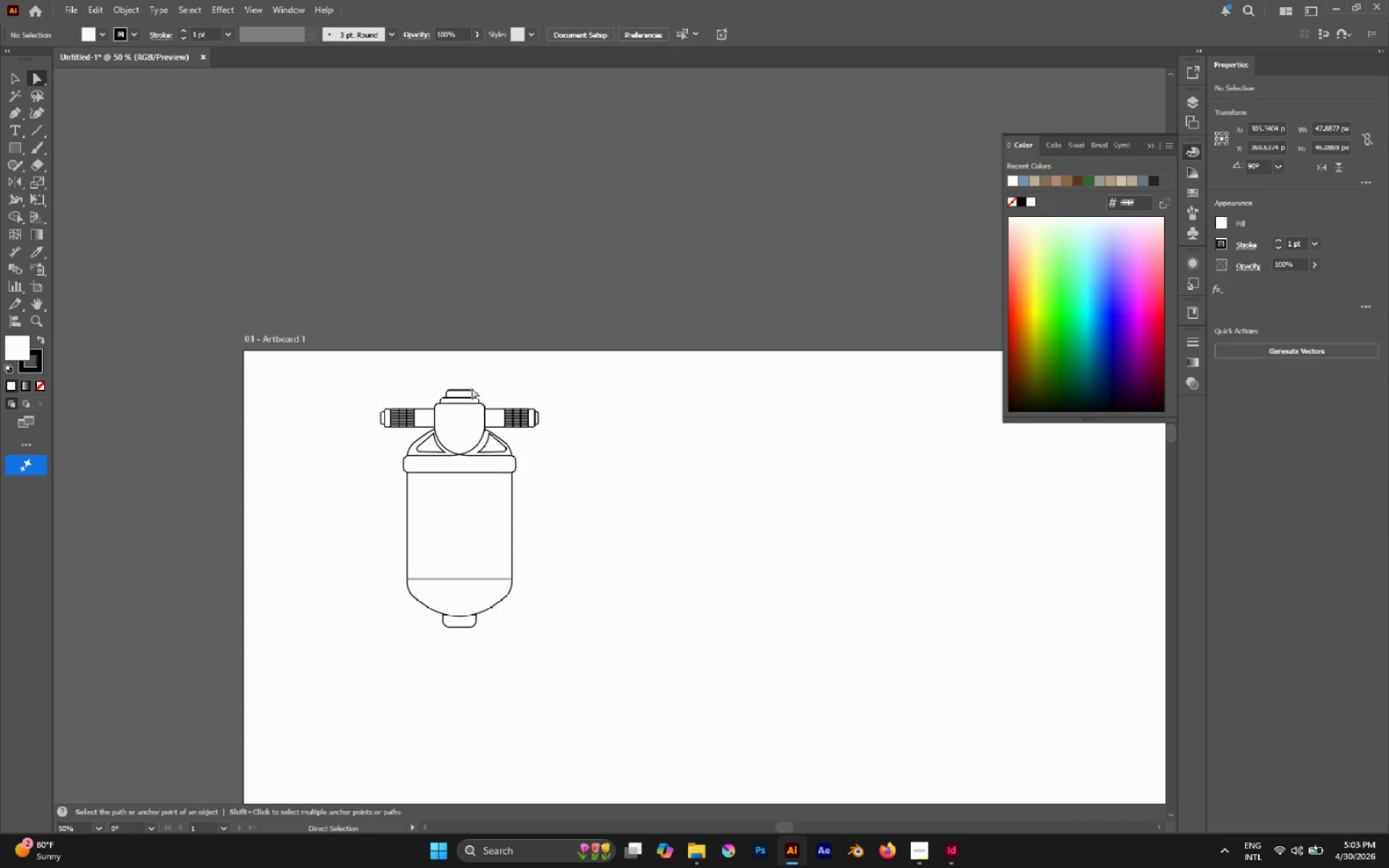 
hold_key(key=AltLeft, duration=1.94)
left_click([460, 394])
 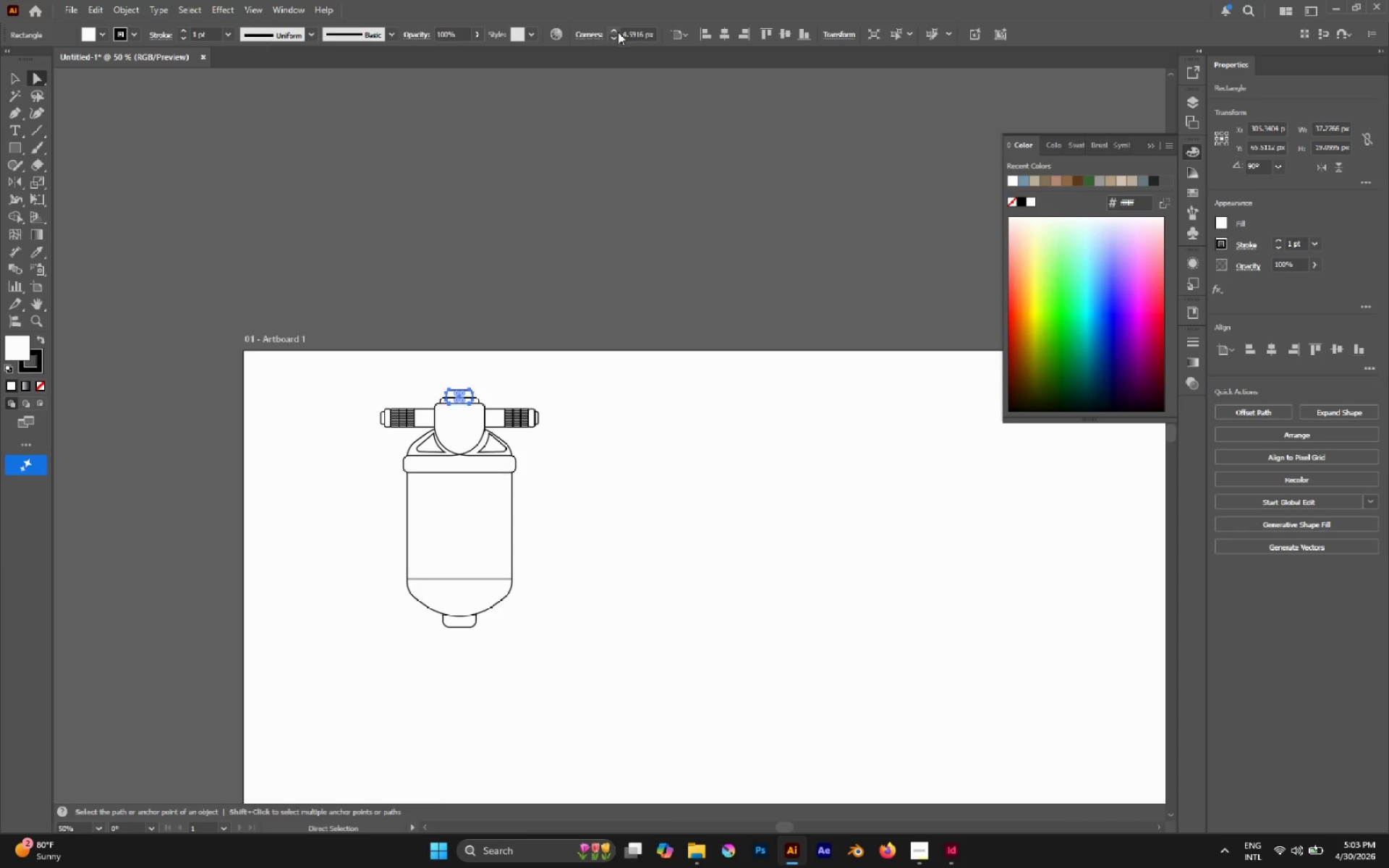 
left_click([615, 33])
 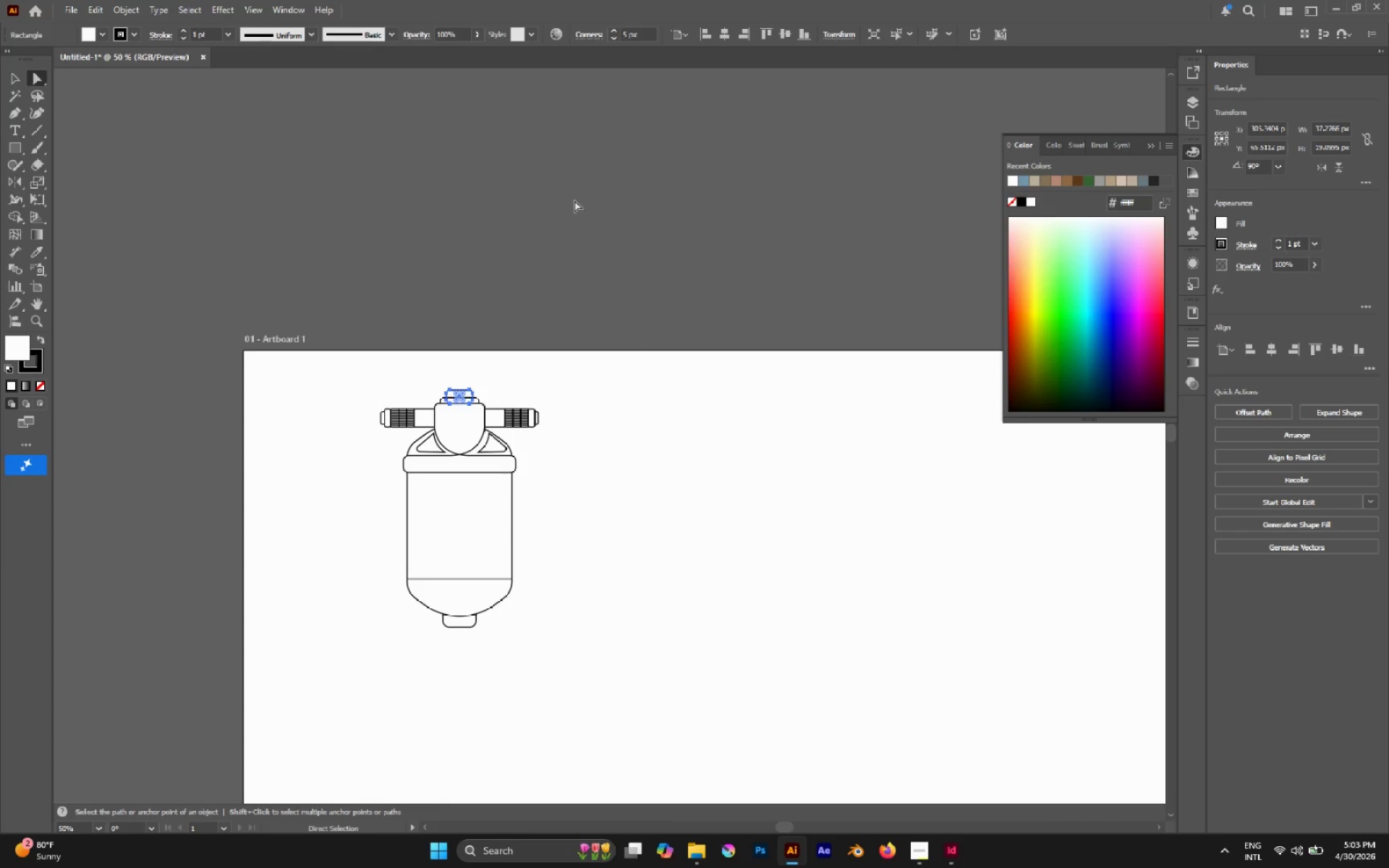 
left_click([574, 200])
 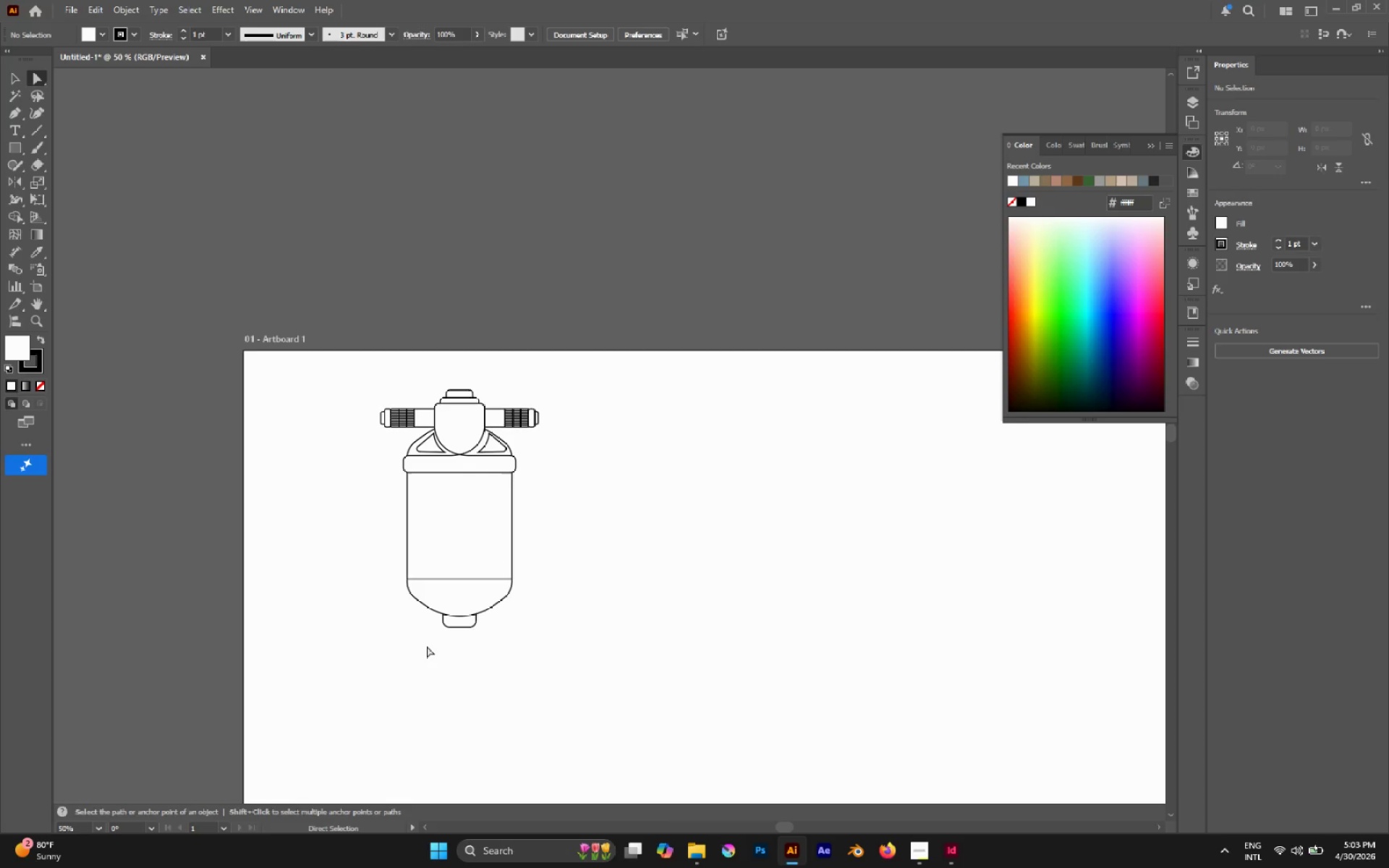 
hold_key(key=AltLeft, duration=1.02)
left_click([460, 625])
 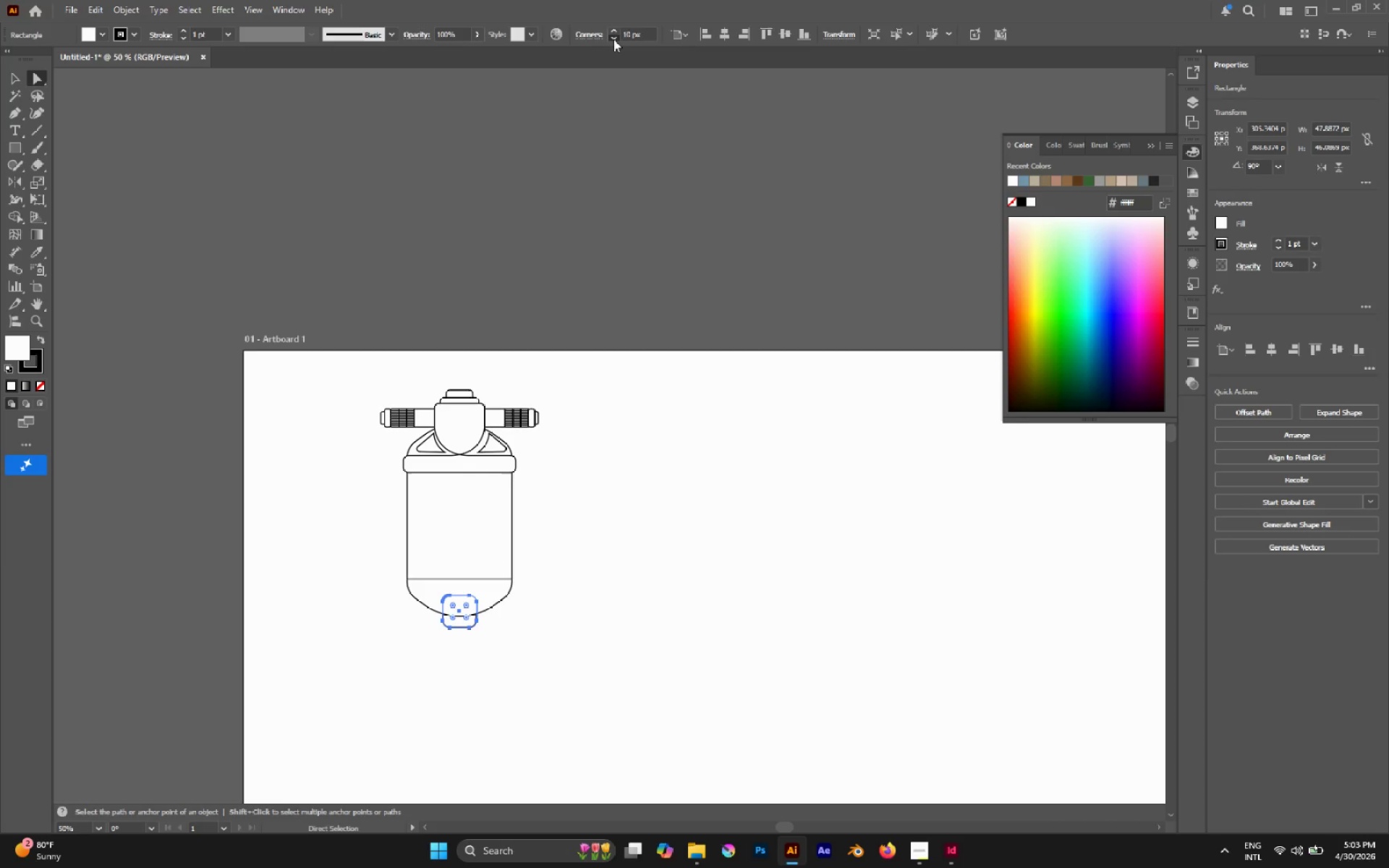 
double_click([613, 39])
 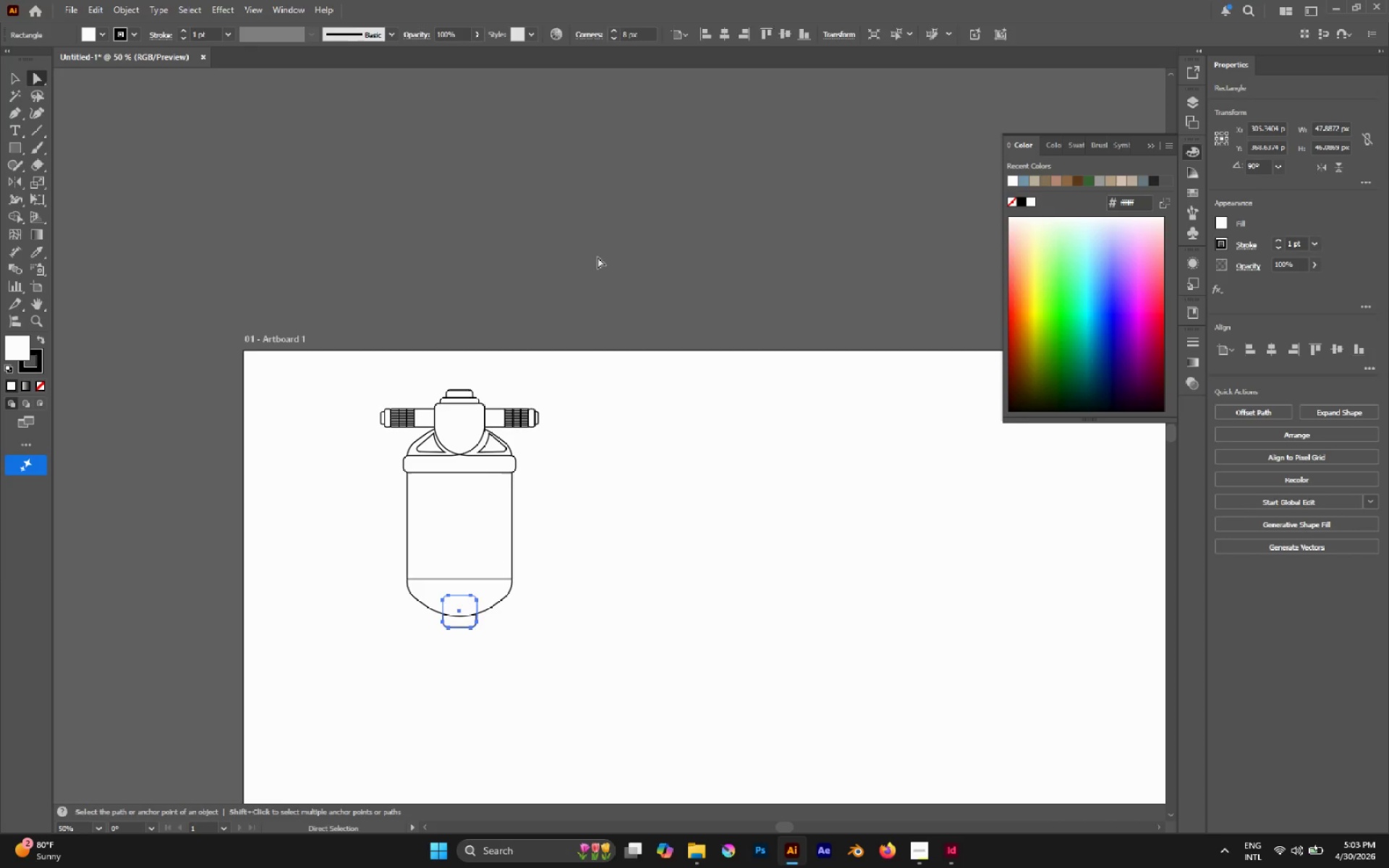 
triple_click([598, 257])
 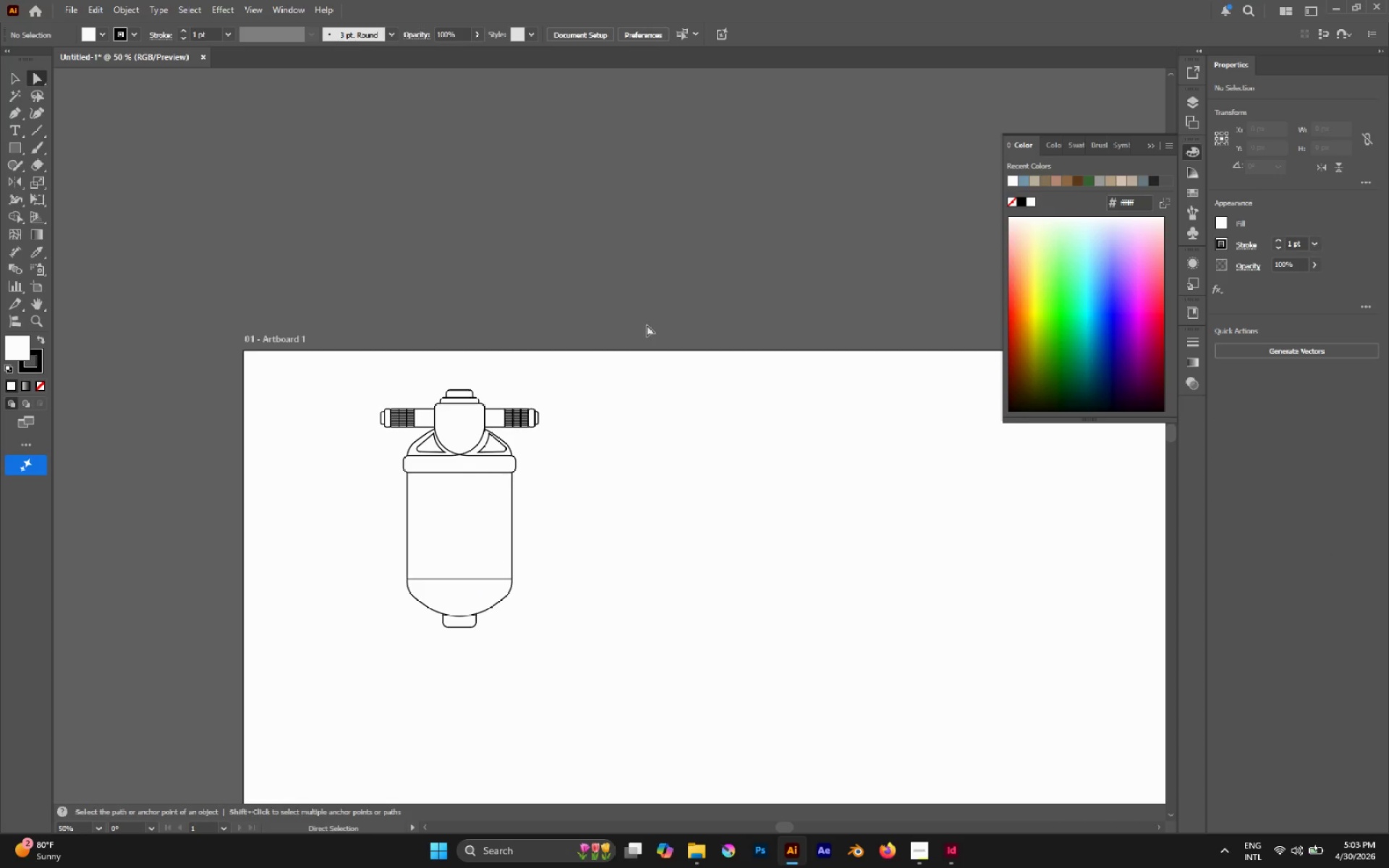 
key(Control+Z)
 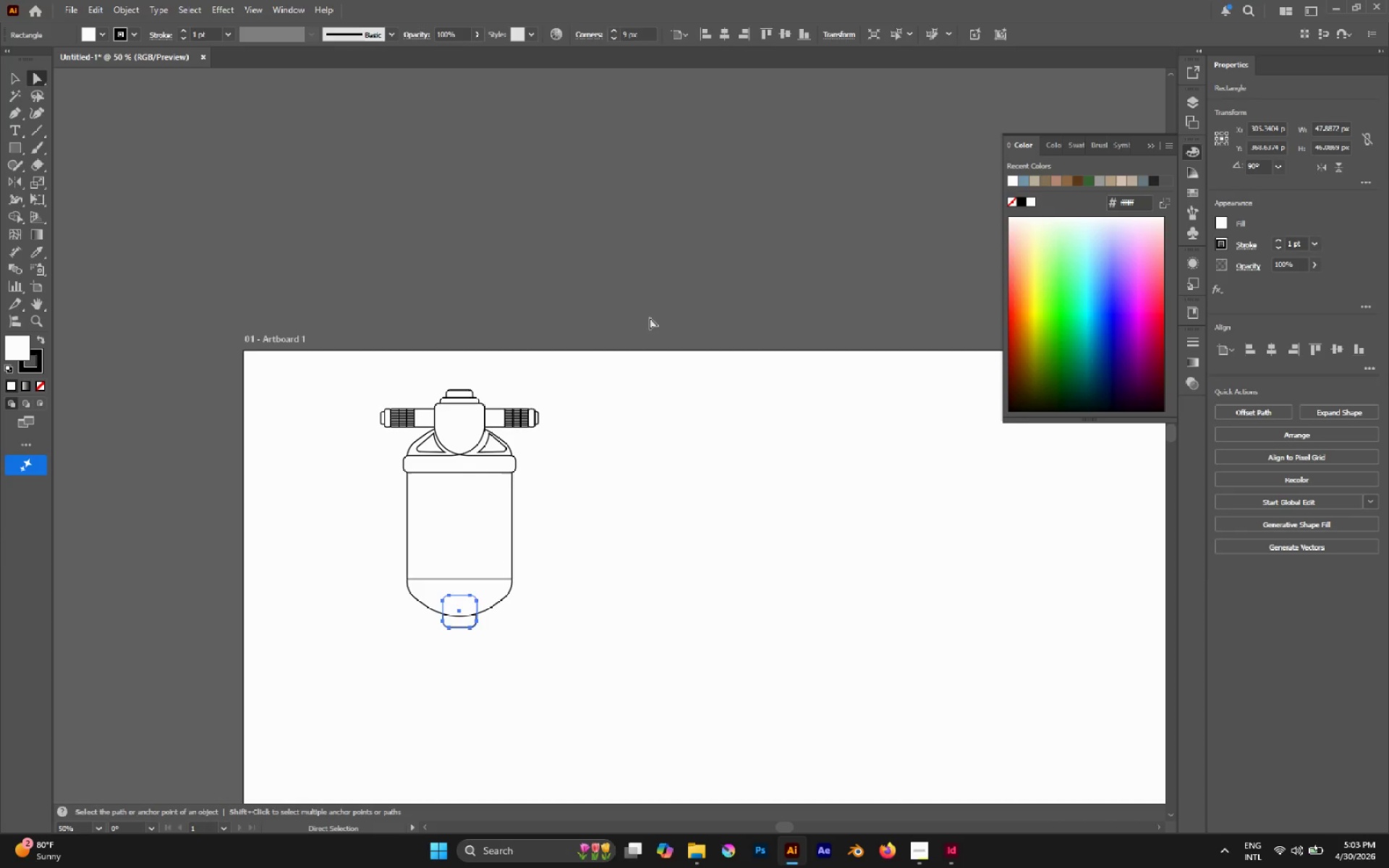 
left_click([650, 318])
 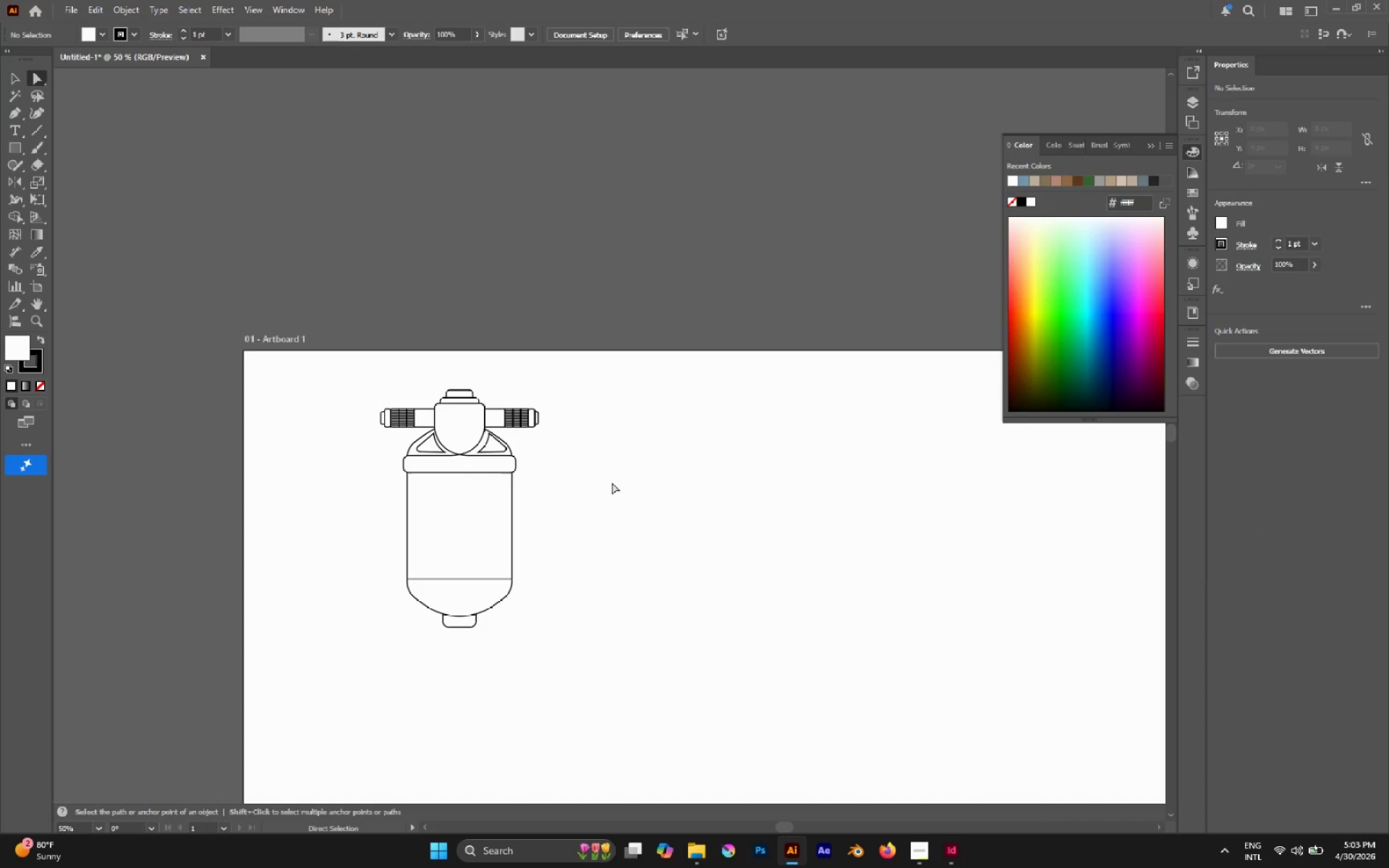 
key(V)
 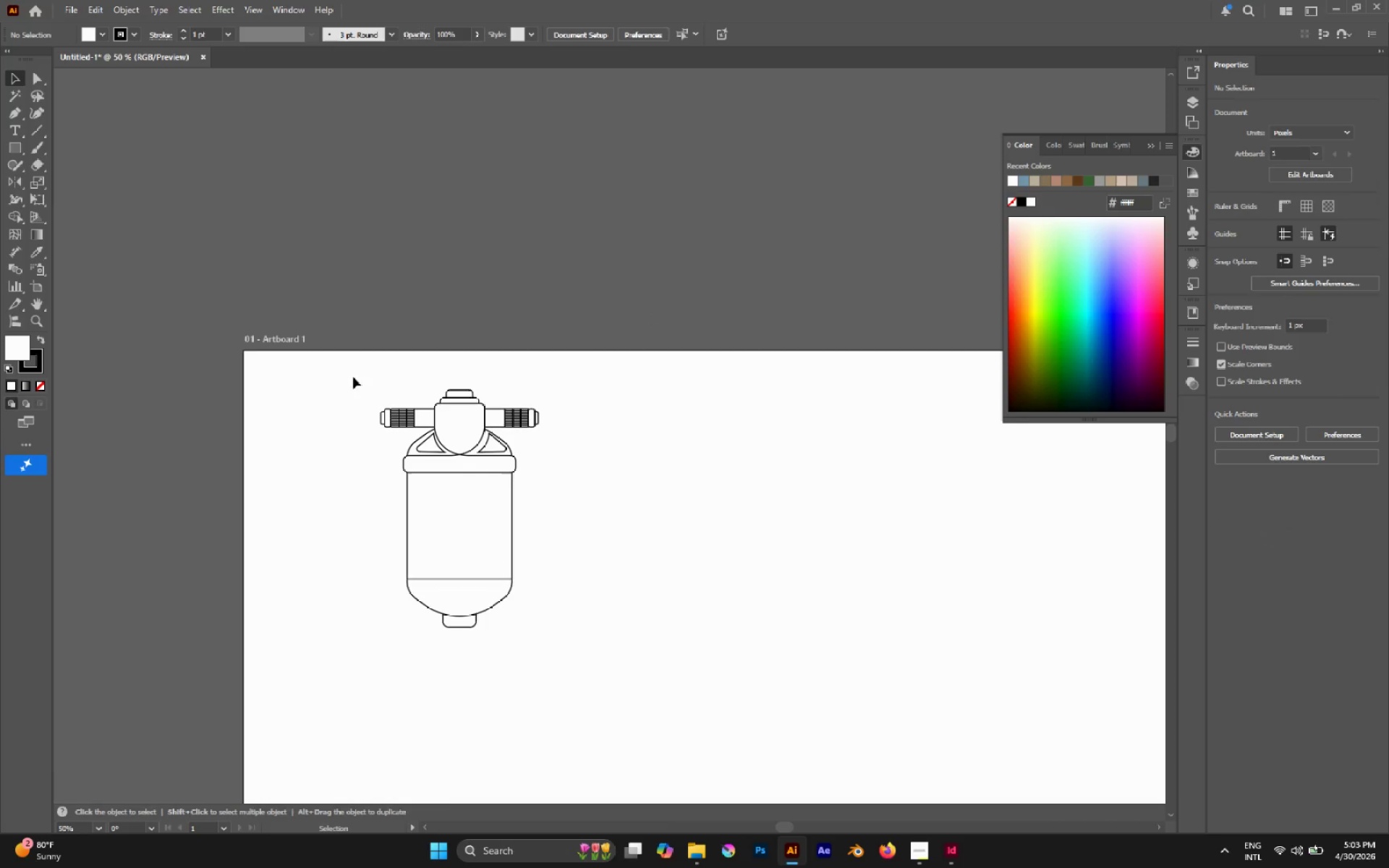 
left_click_drag(start_coordinate=[353, 377], to_coordinate=[665, 697])
 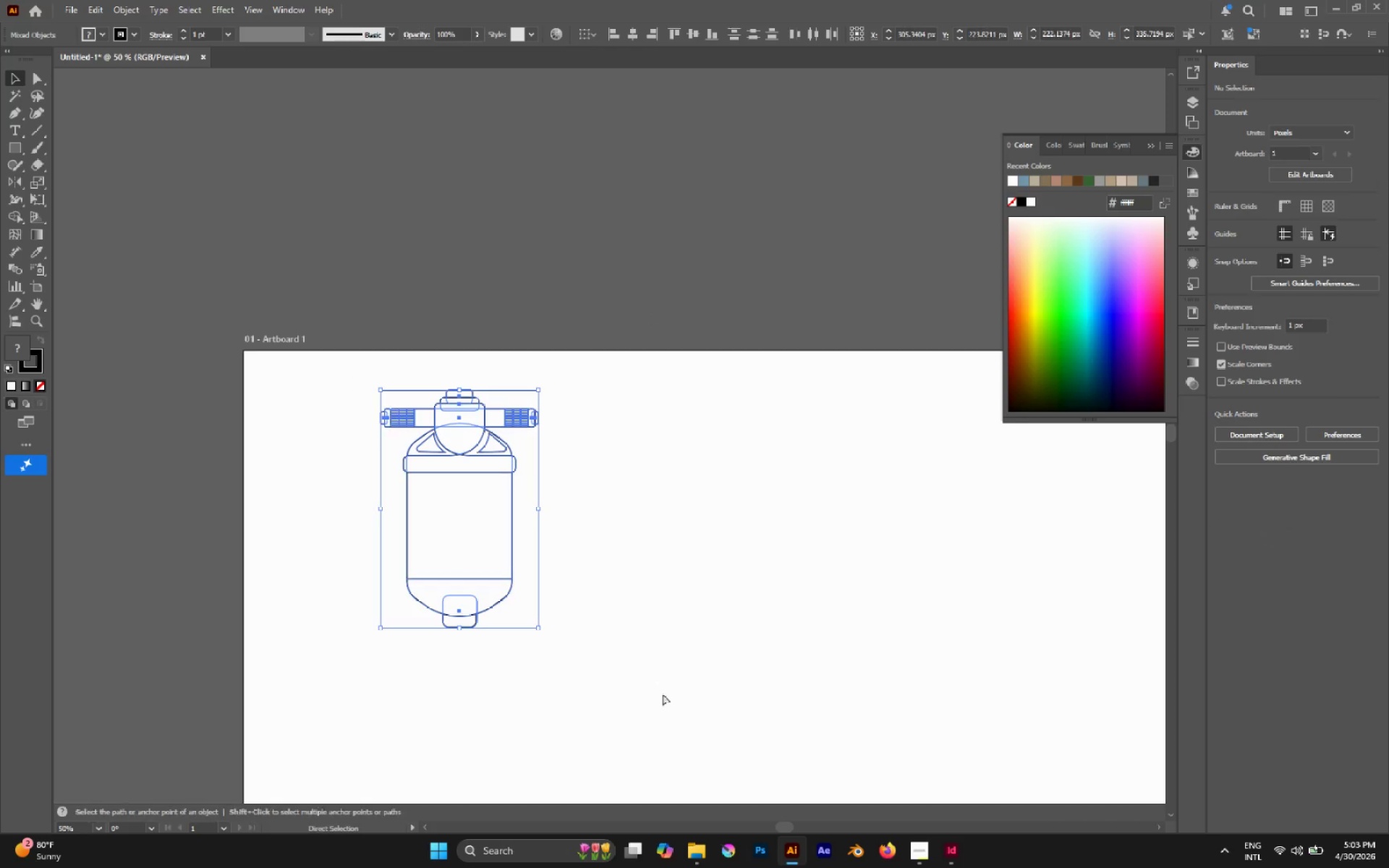 
key(Control+G)
 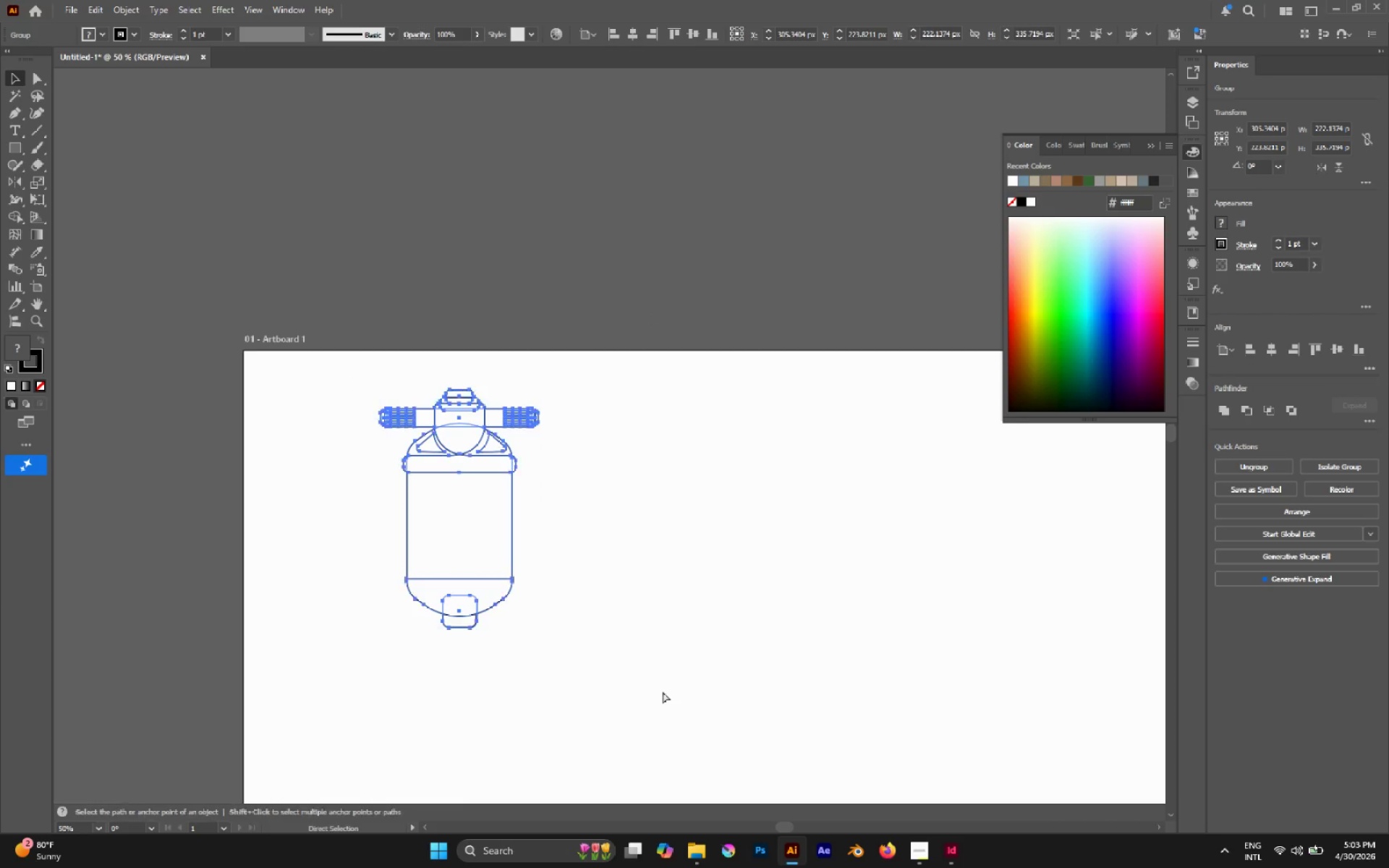 
key(Control+C)
 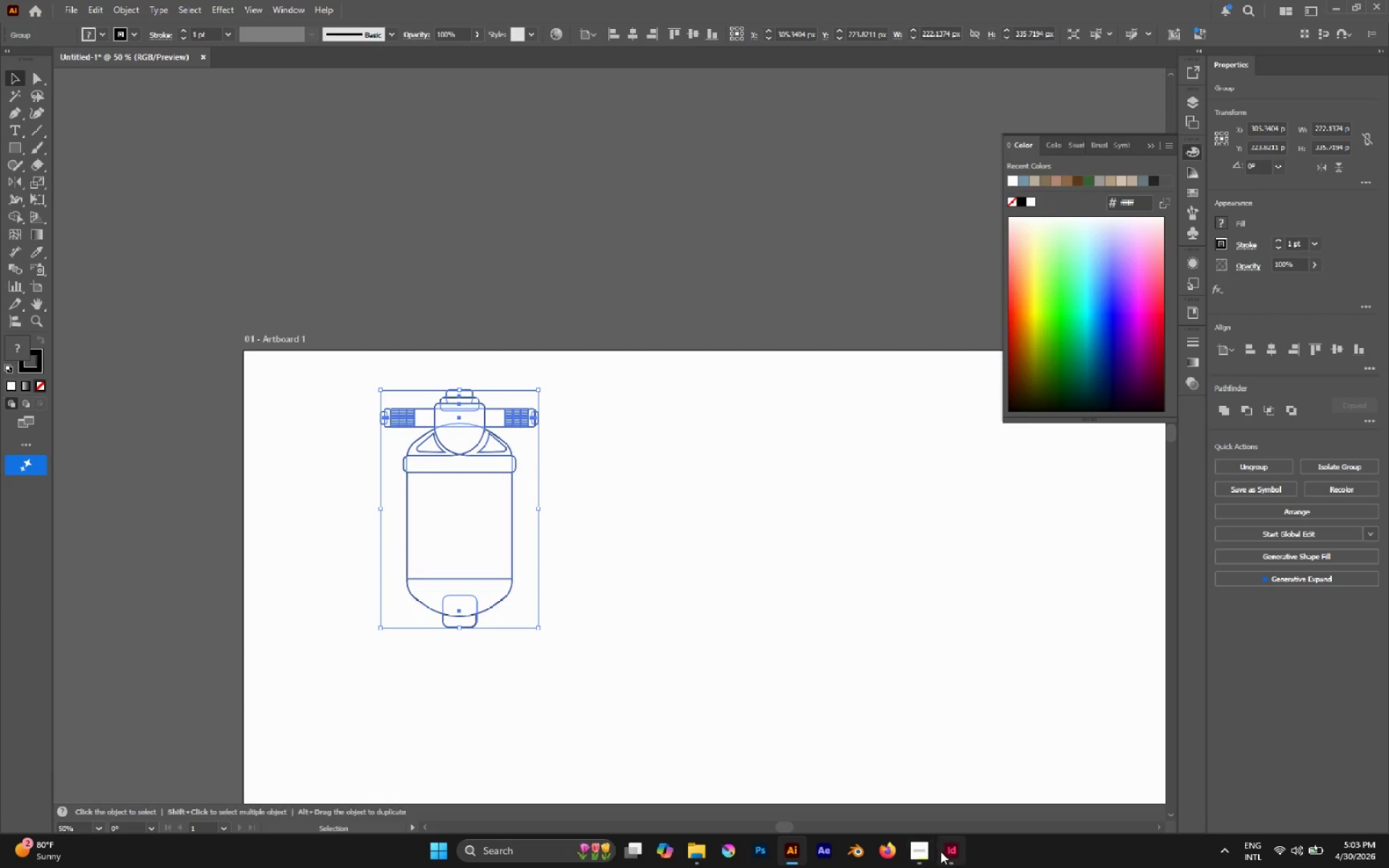 
left_click([943, 851])
 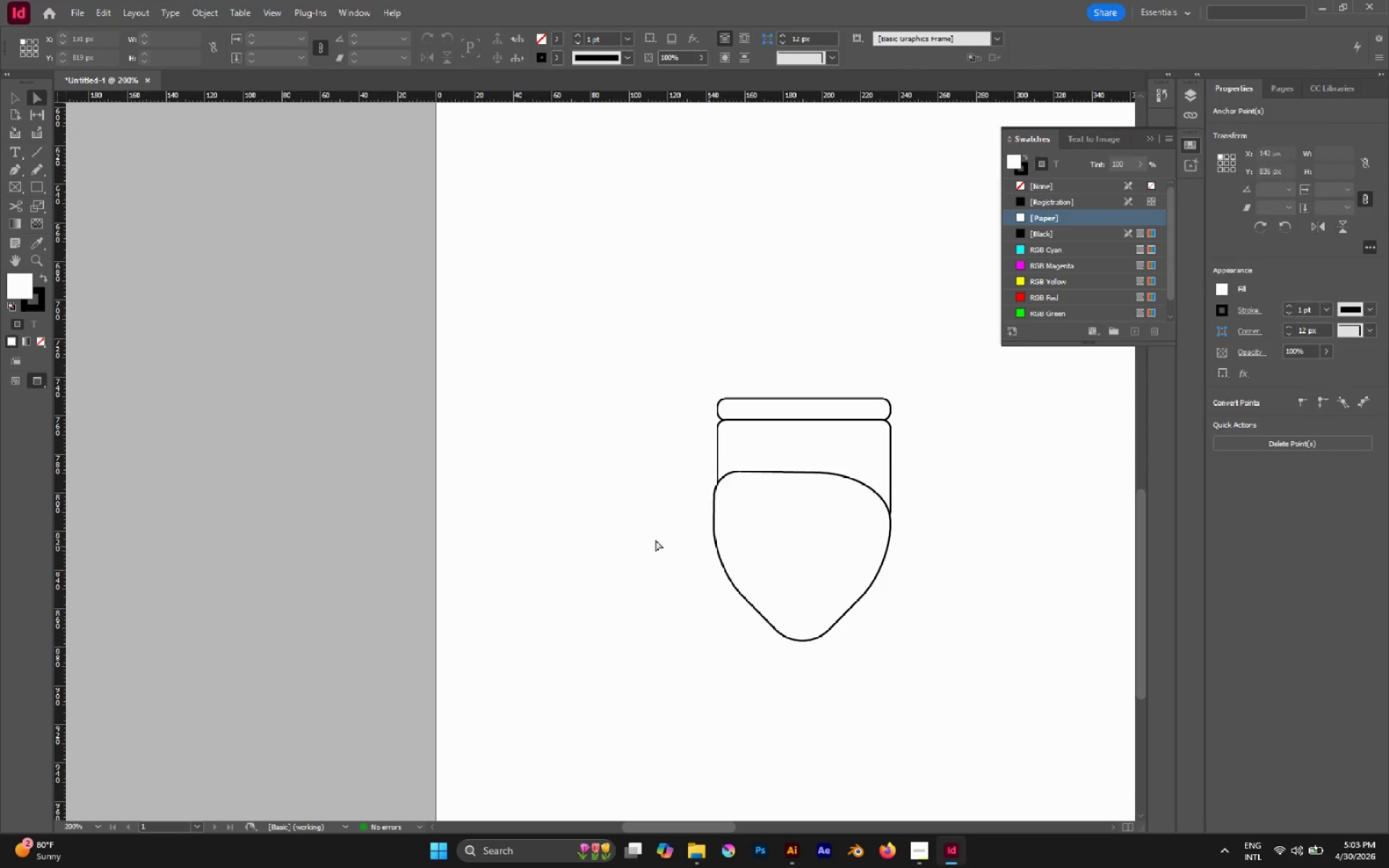 
hold_key(key=AltLeft, duration=1.0)
scroll: coordinate [559, 535], scroll_direction: down, amount: 5.0
 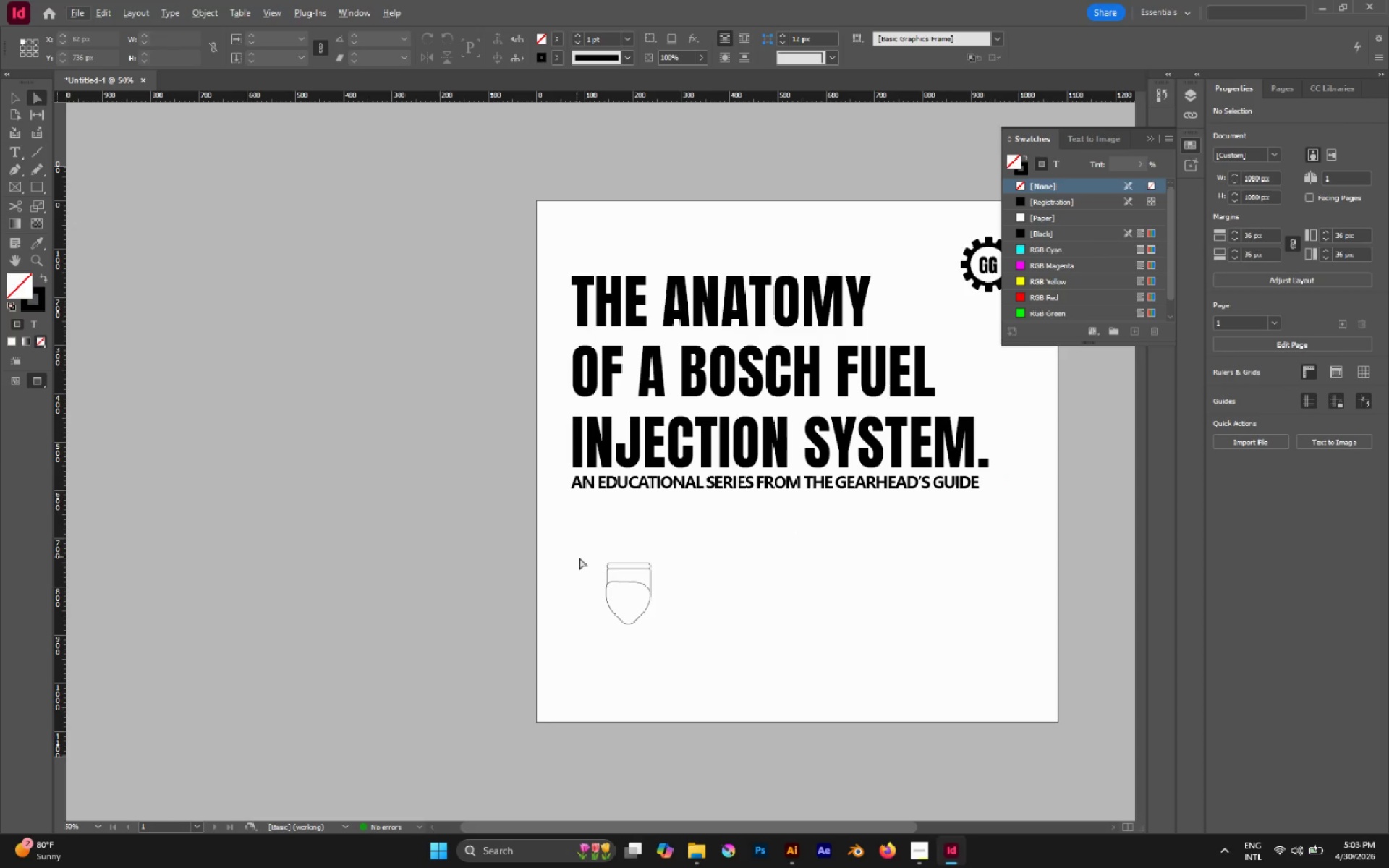 
left_click_drag(start_coordinate=[579, 552], to_coordinate=[723, 656])
 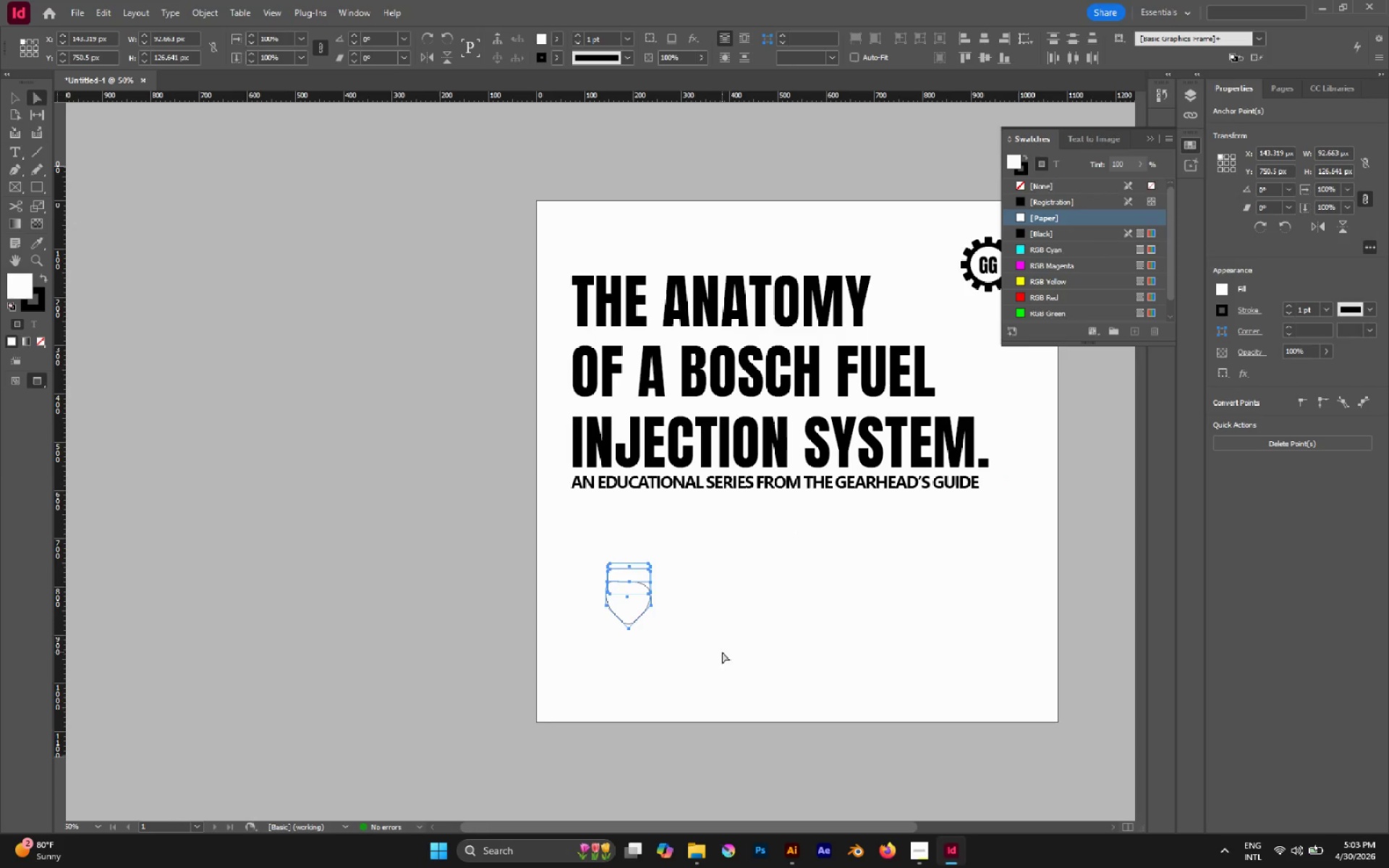 
left_click_drag(start_coordinate=[721, 651], to_coordinate=[605, 561])
 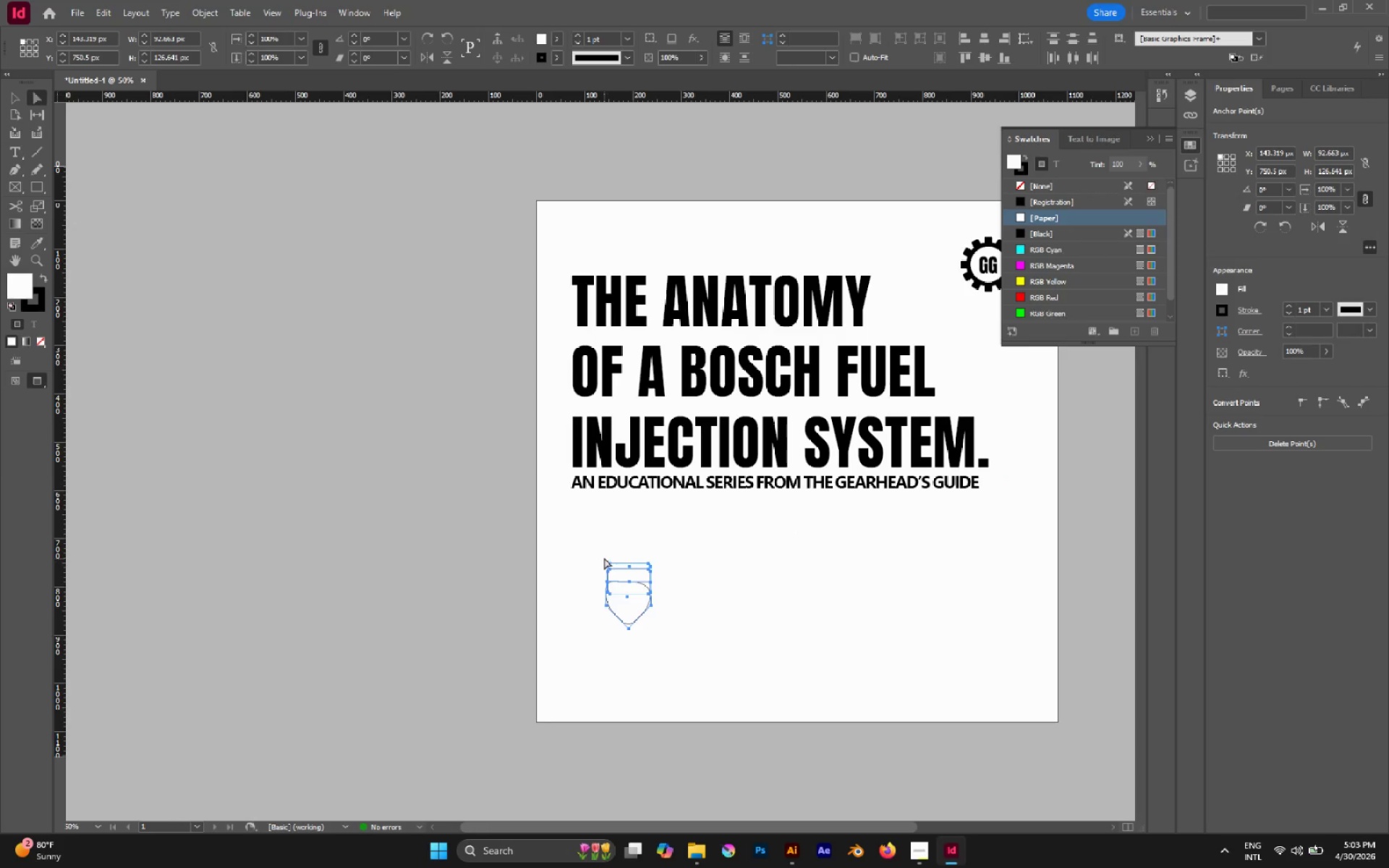 
key(Delete)
 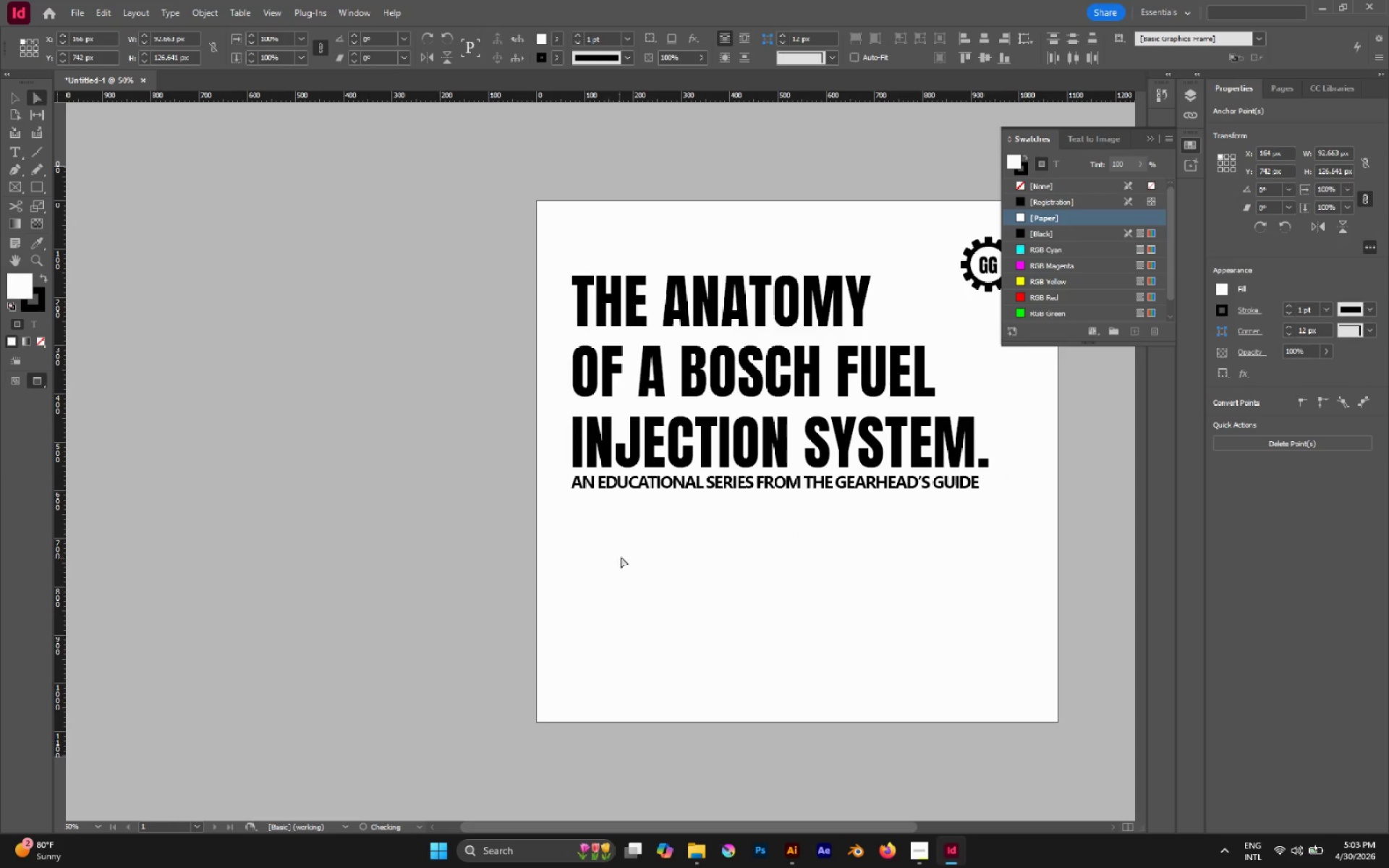 
left_click([621, 556])
 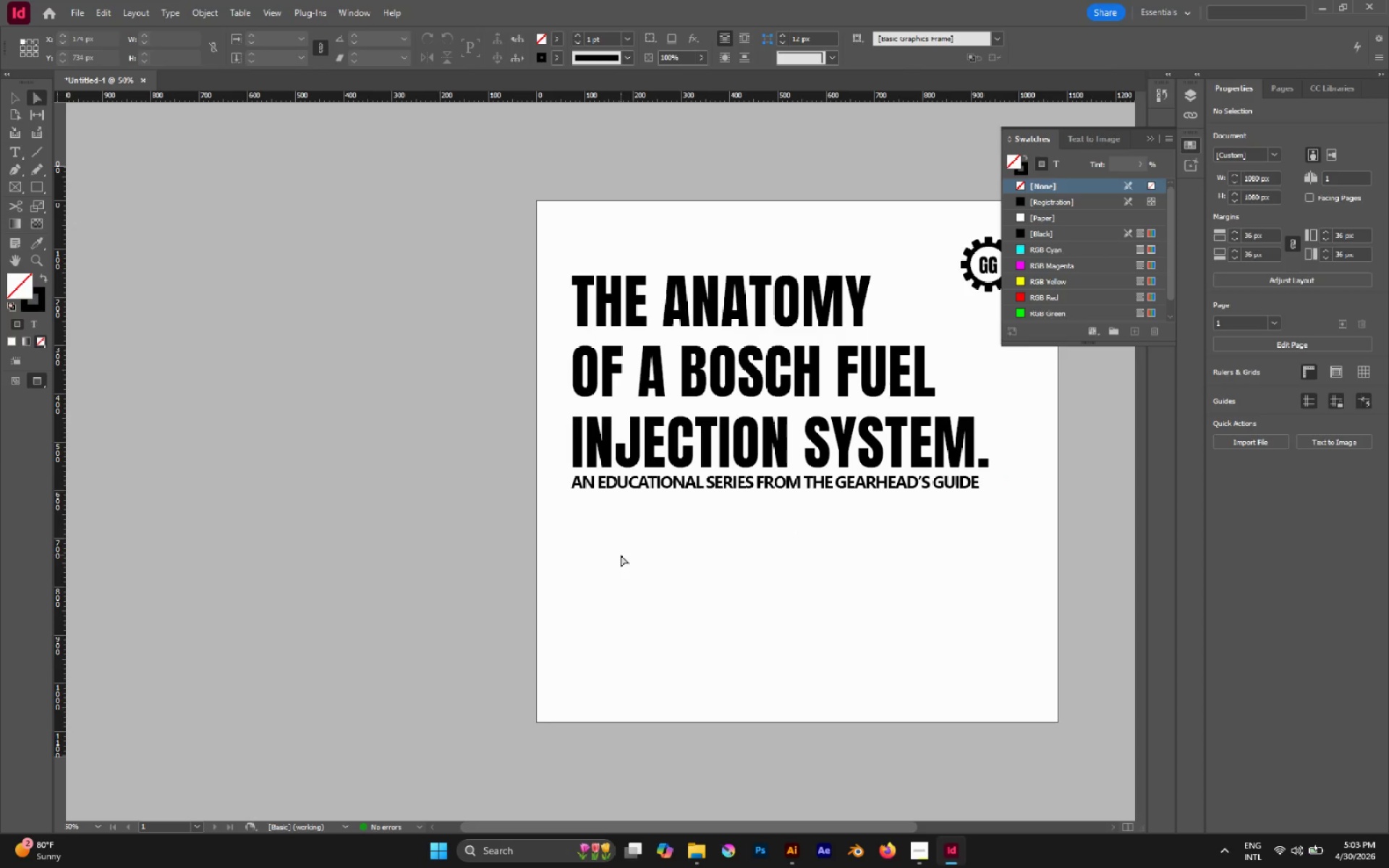 
key(Control+V)
 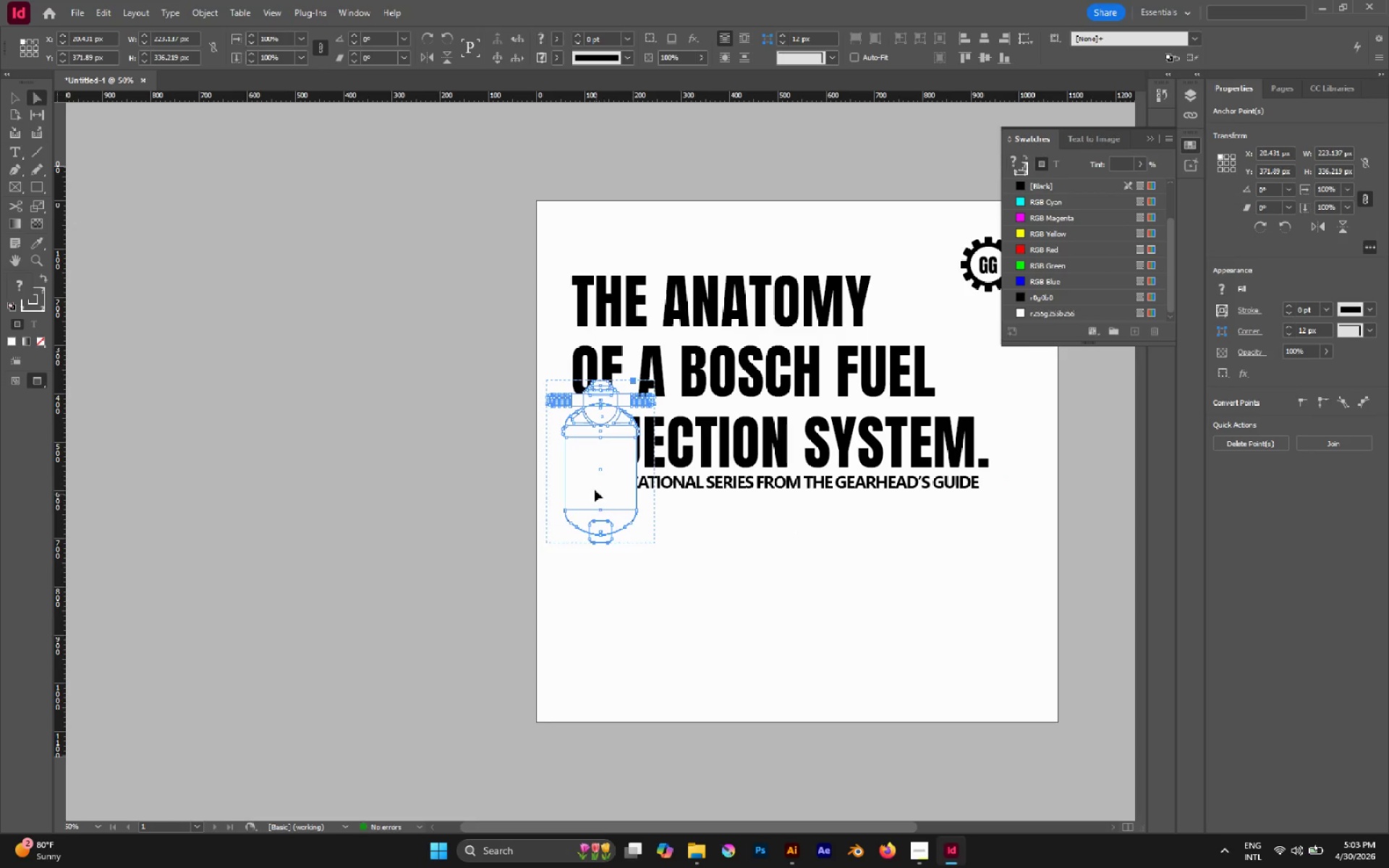 
left_click_drag(start_coordinate=[594, 477], to_coordinate=[422, 464])
 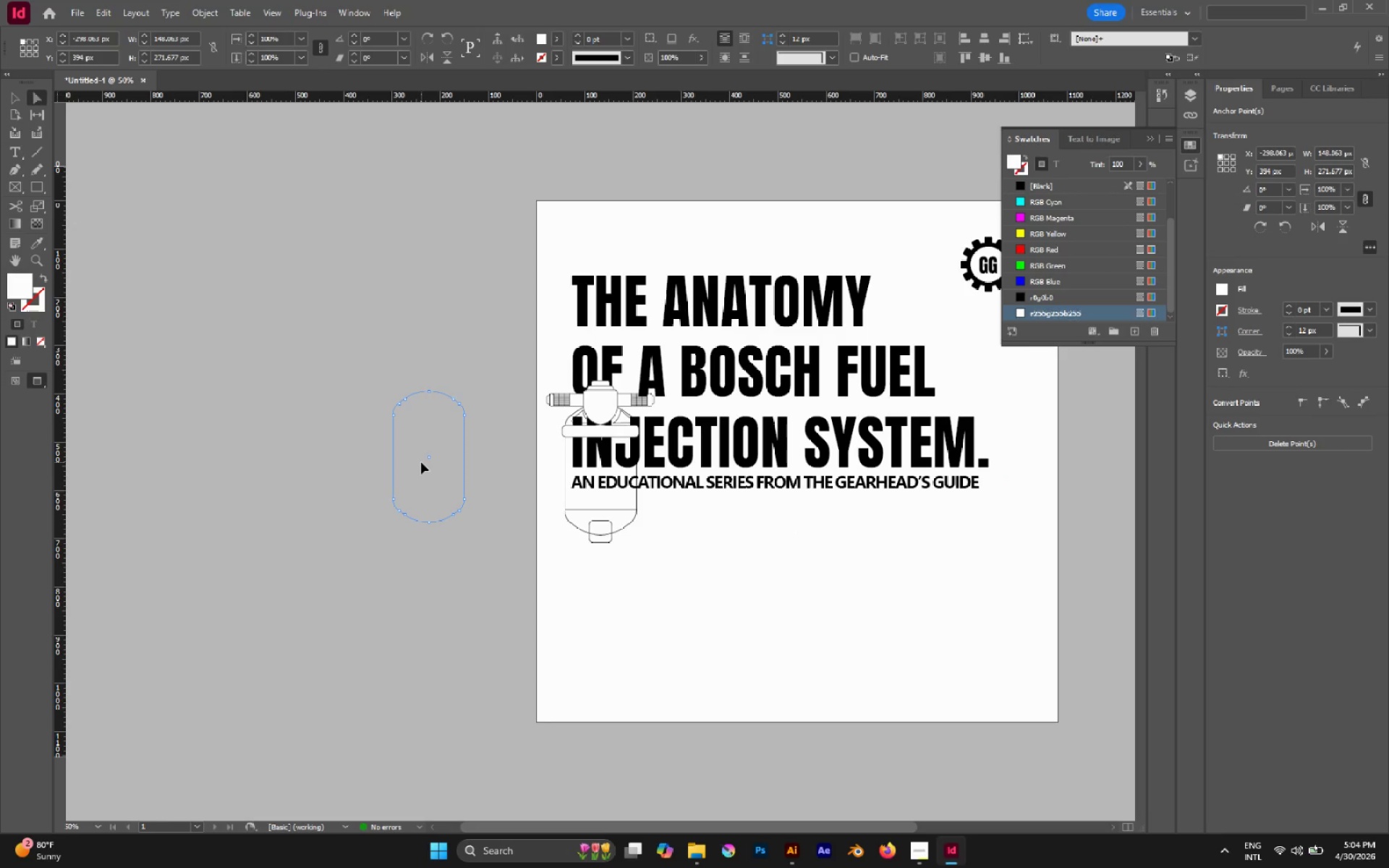 
key(Tab)
 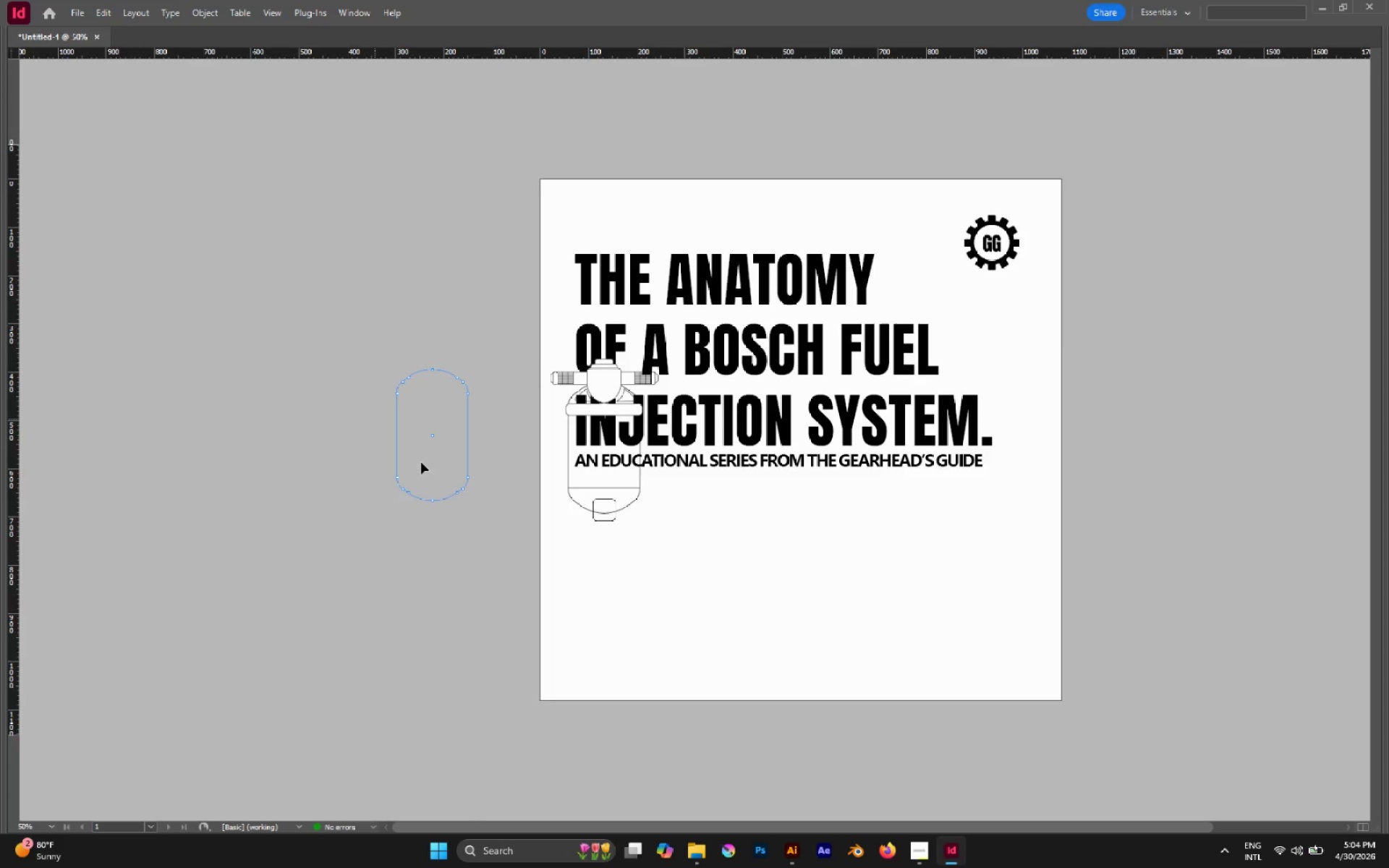 
key(Tab)
 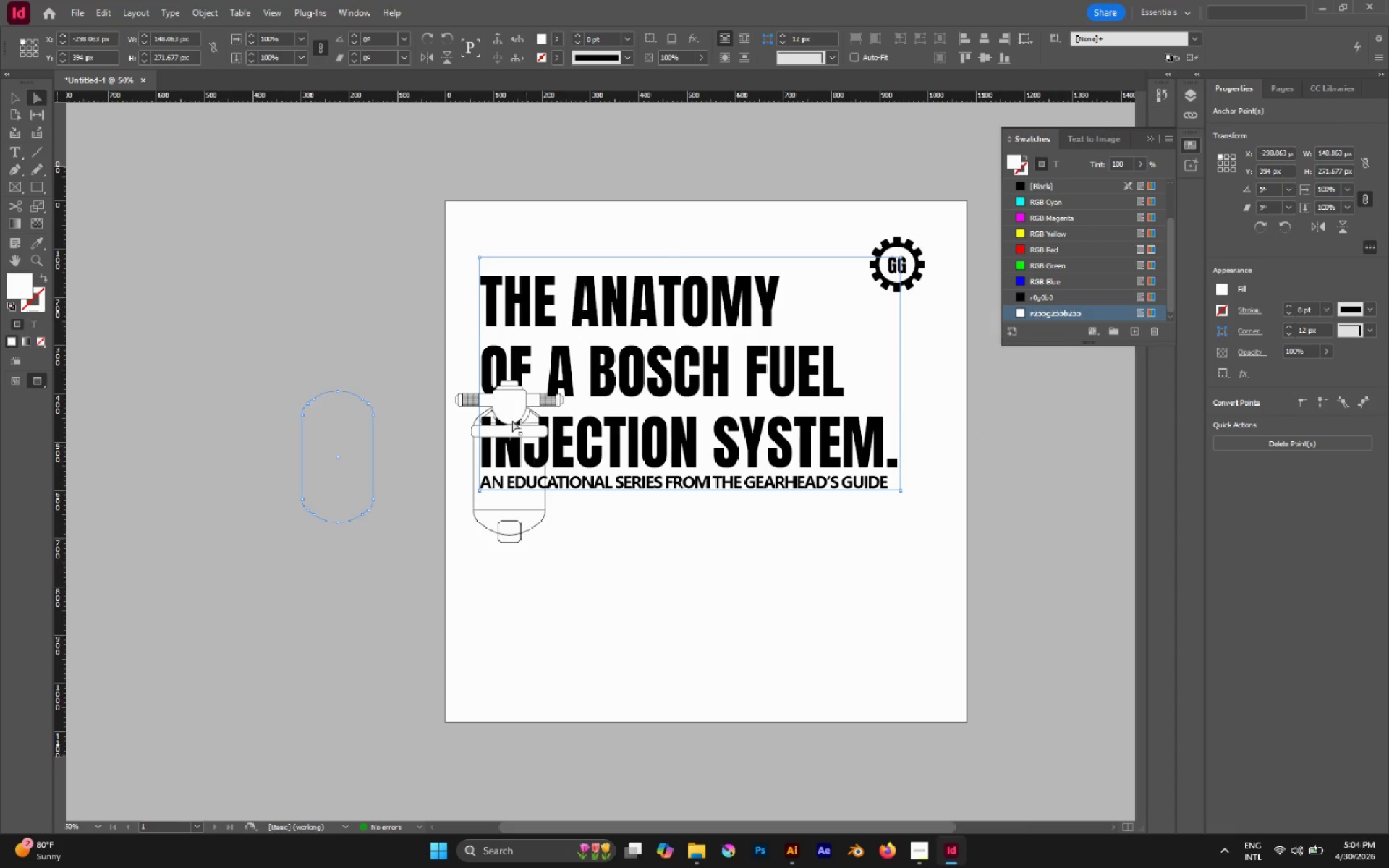 
left_click([508, 412])
 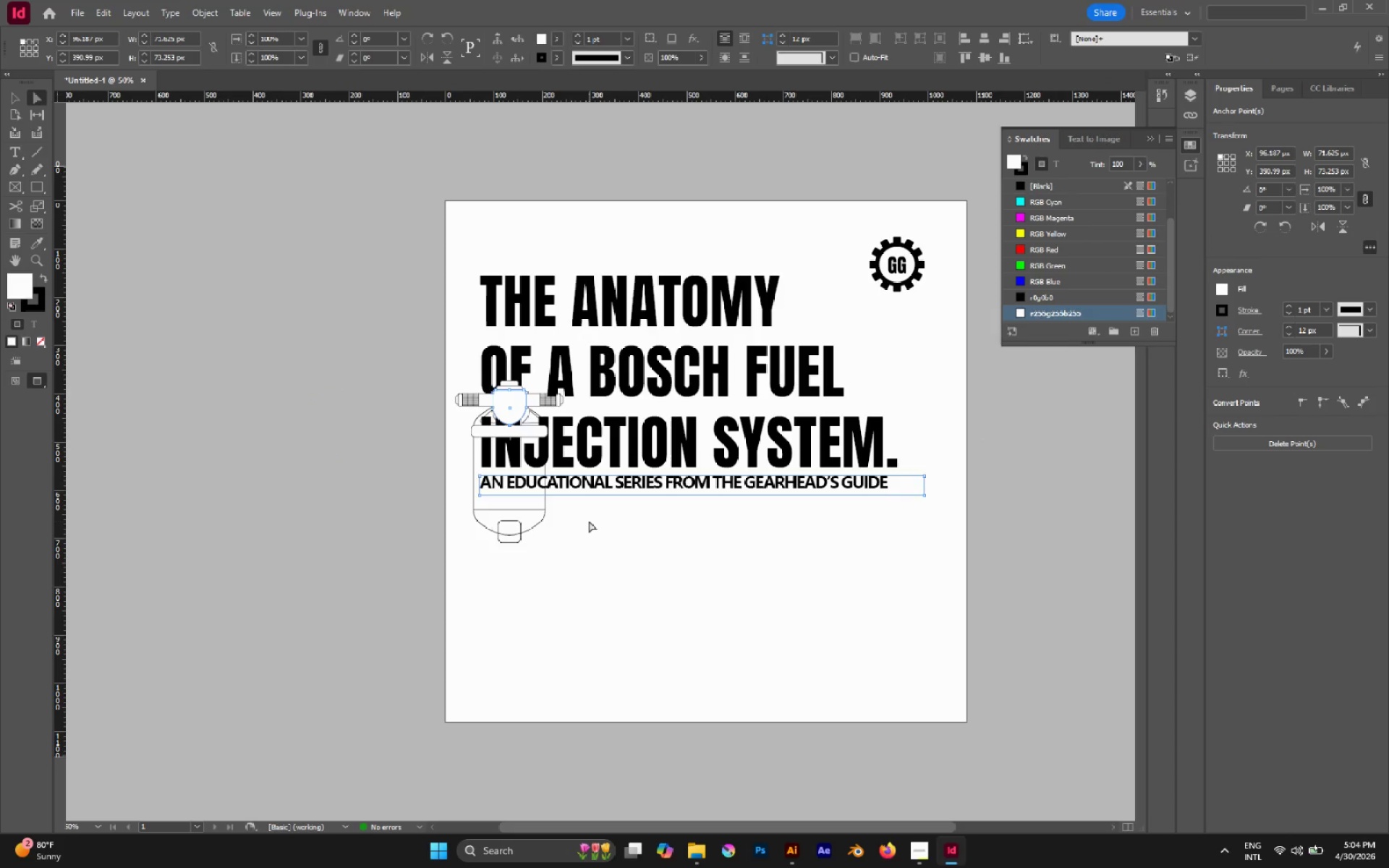 
key(Control+Z)
 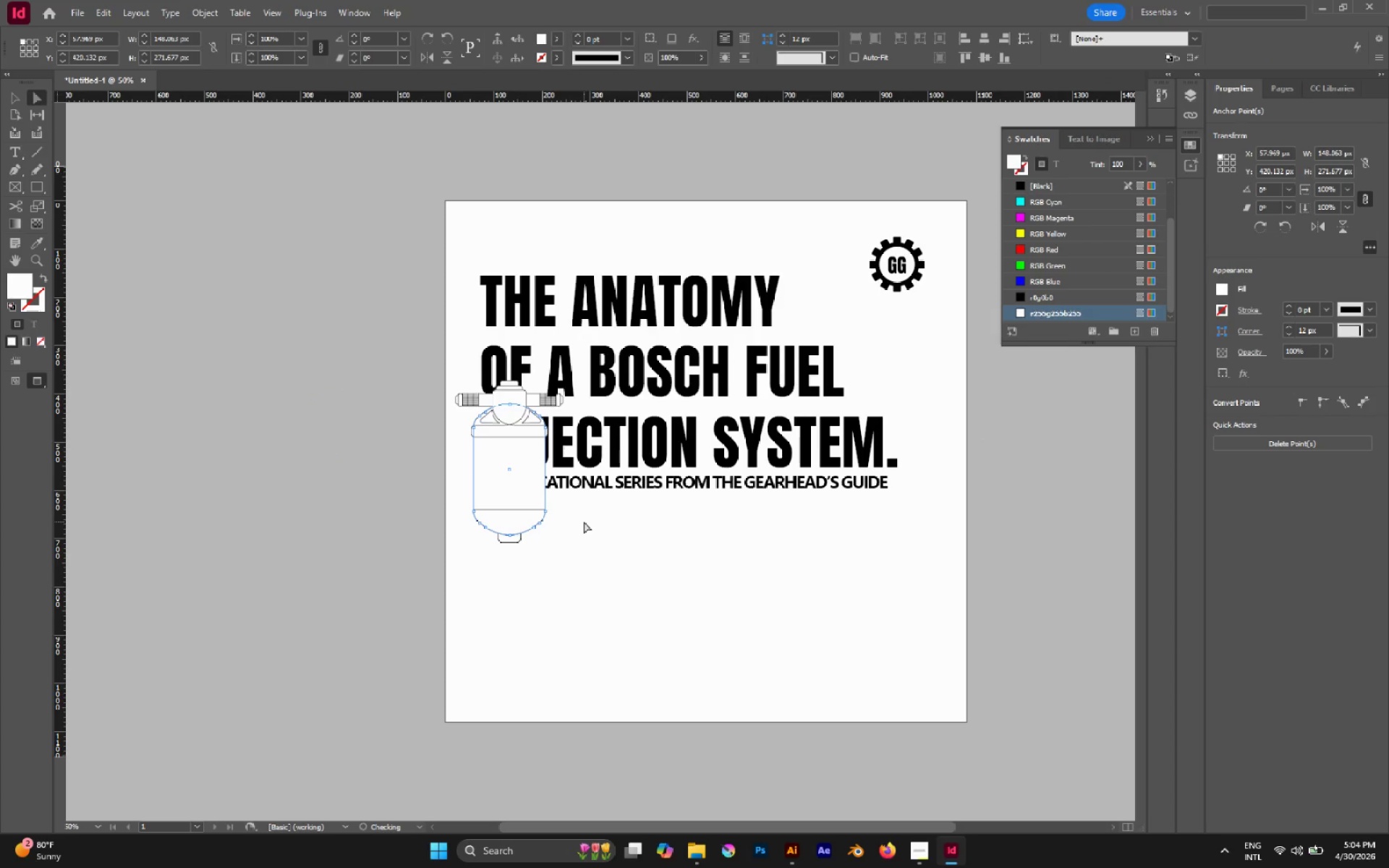 
key(Control+Z)
 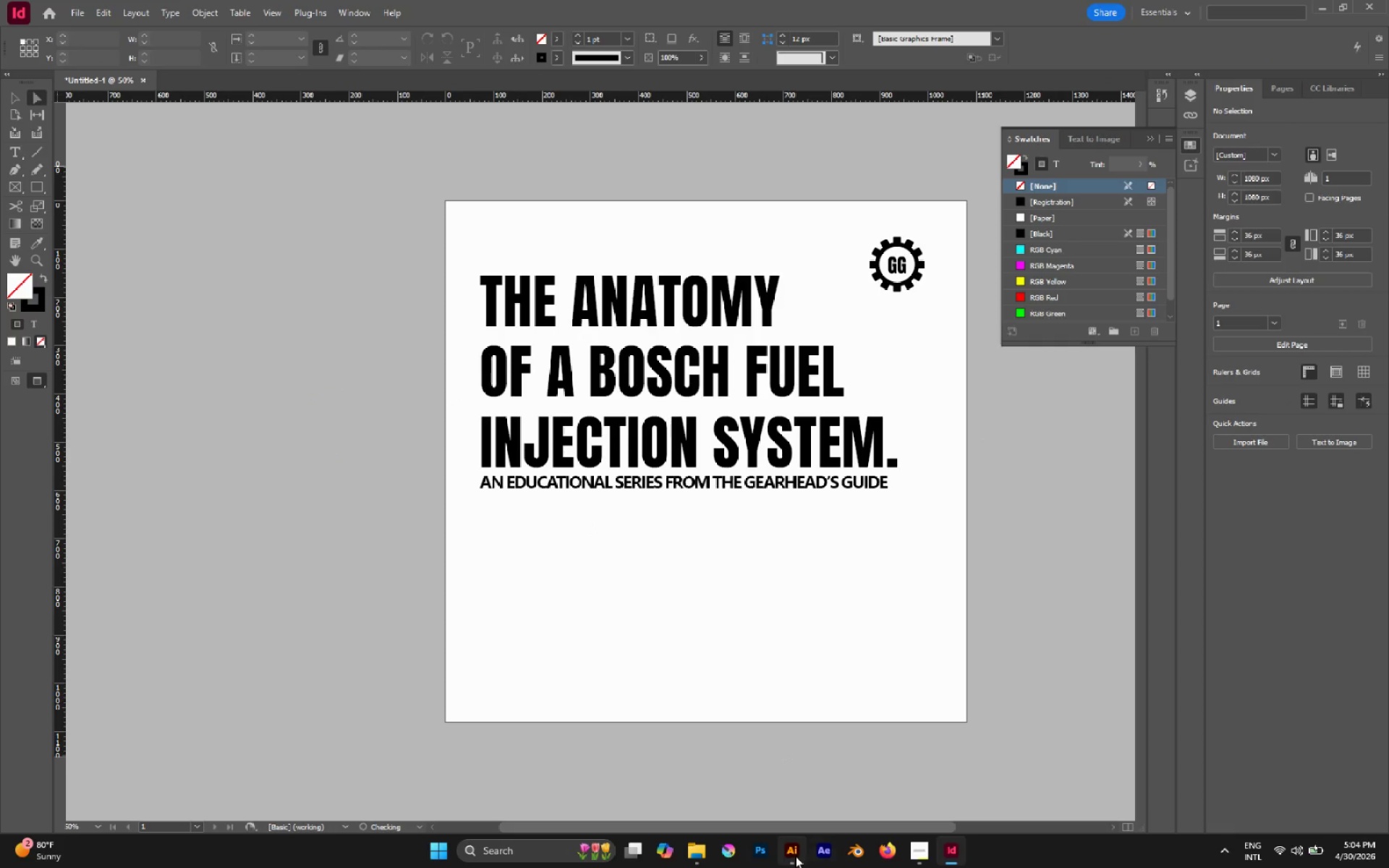 
left_click([795, 856])
 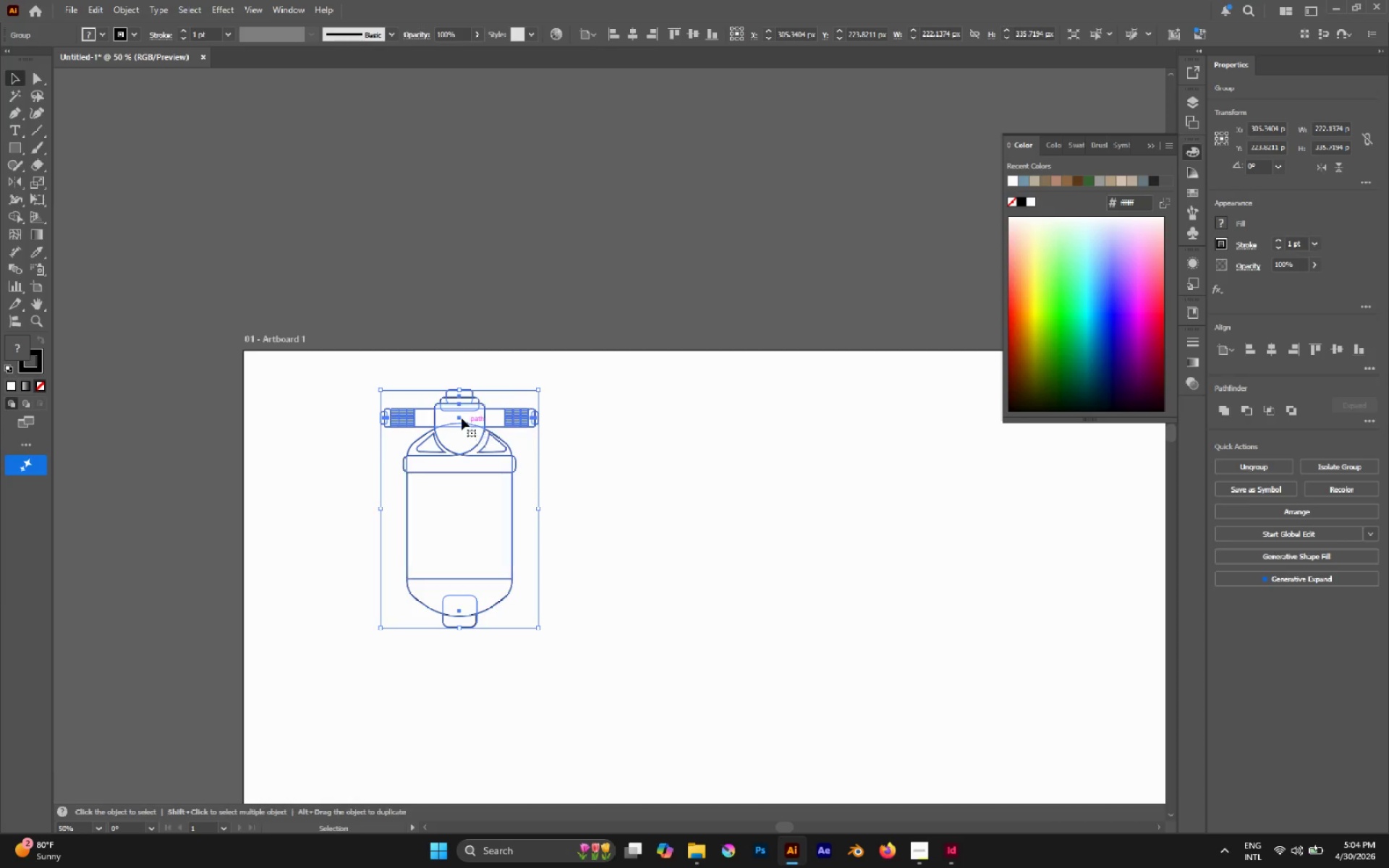 
left_click_drag(start_coordinate=[462, 418], to_coordinate=[205, 130])
 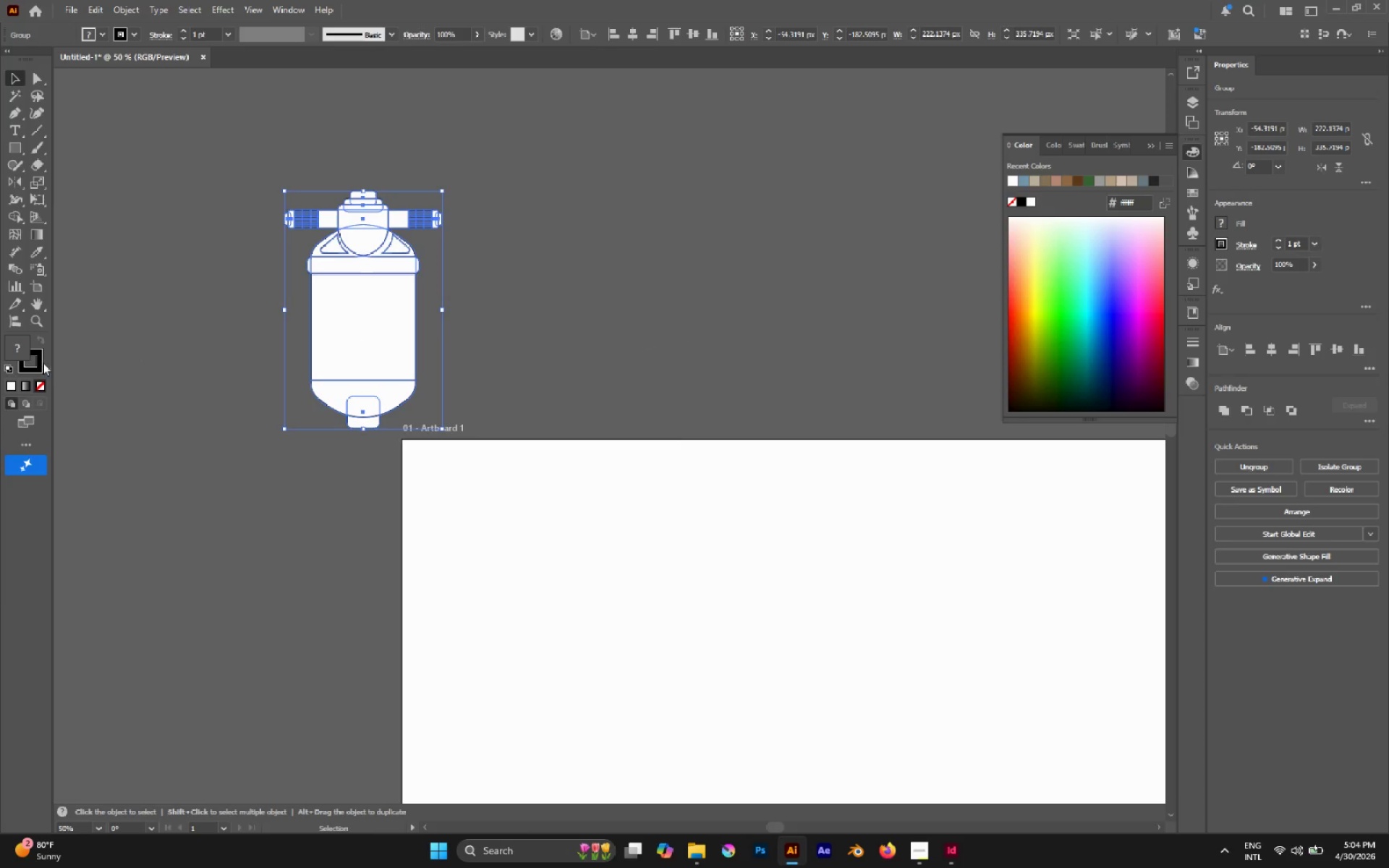 
left_click([46, 386])
 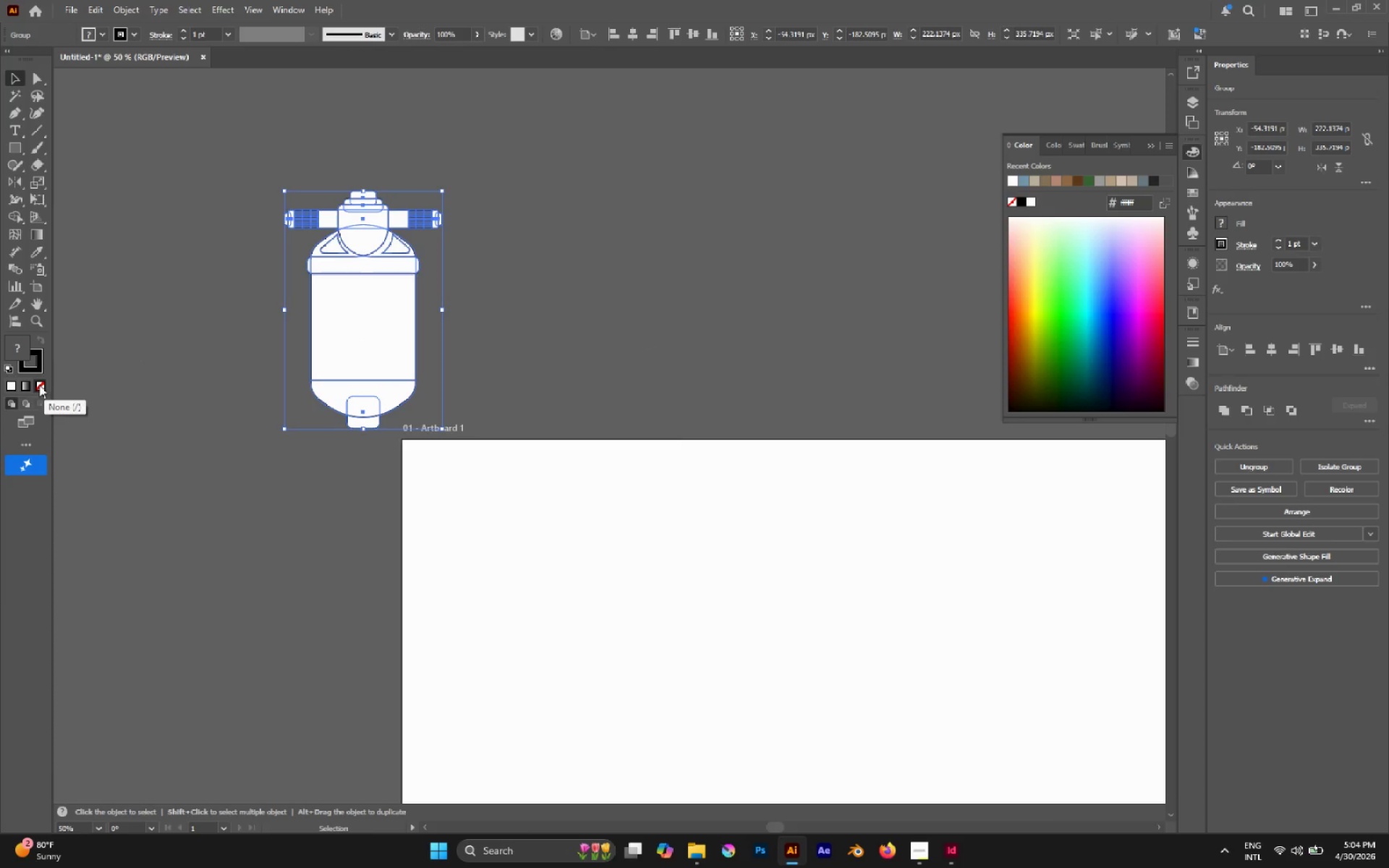 
left_click([39, 385])
 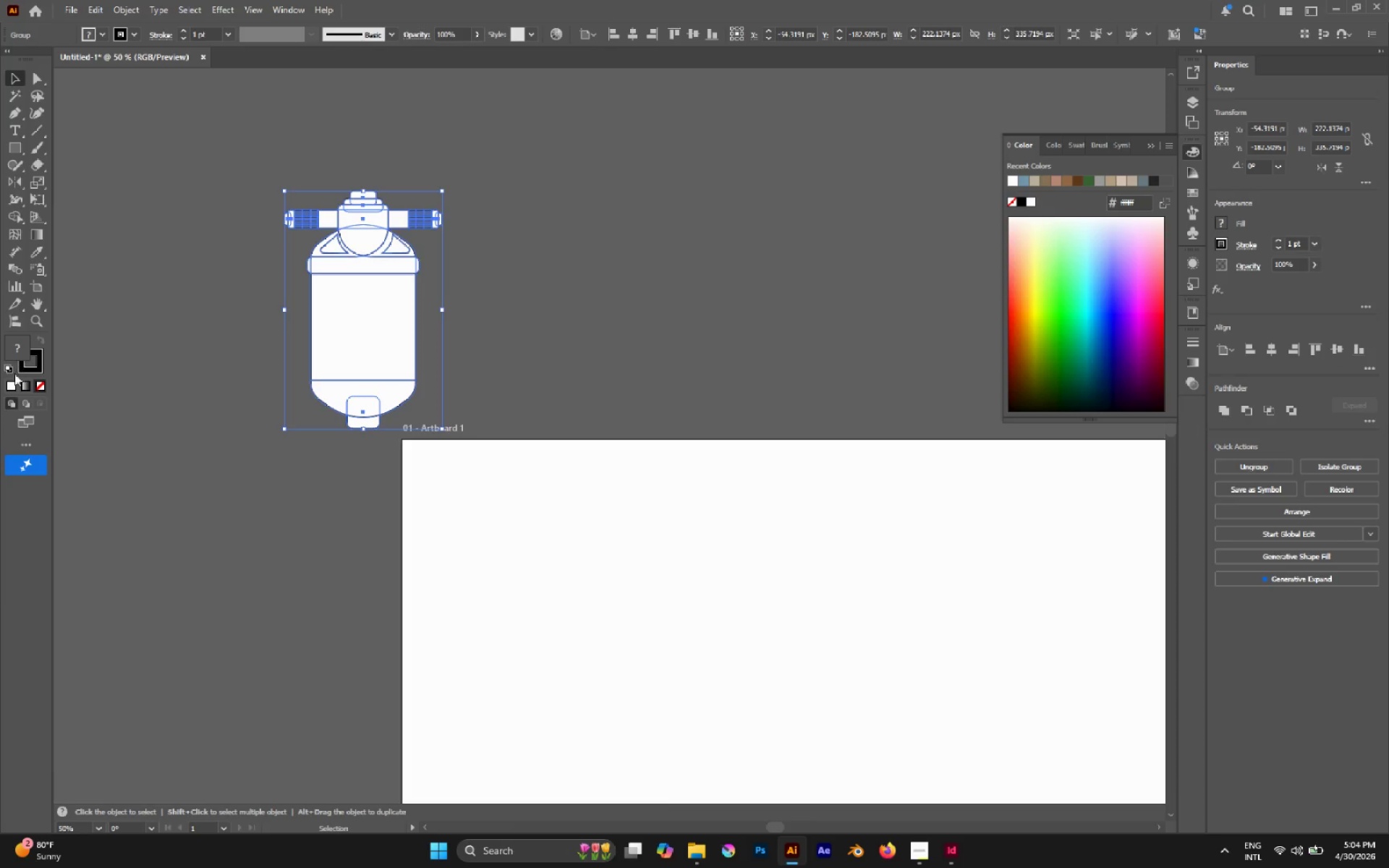 
left_click([14, 383])
 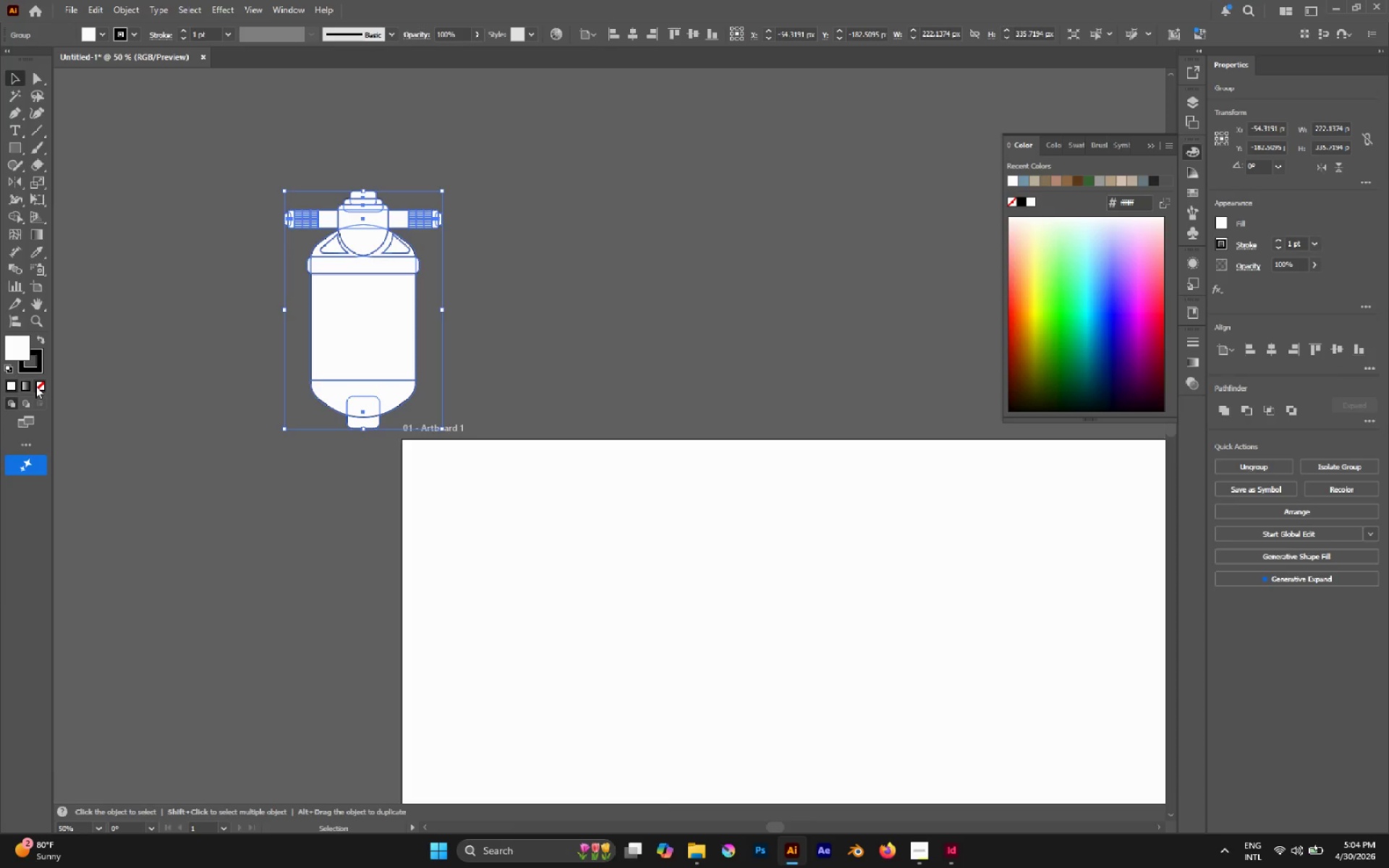 
left_click([36, 385])
 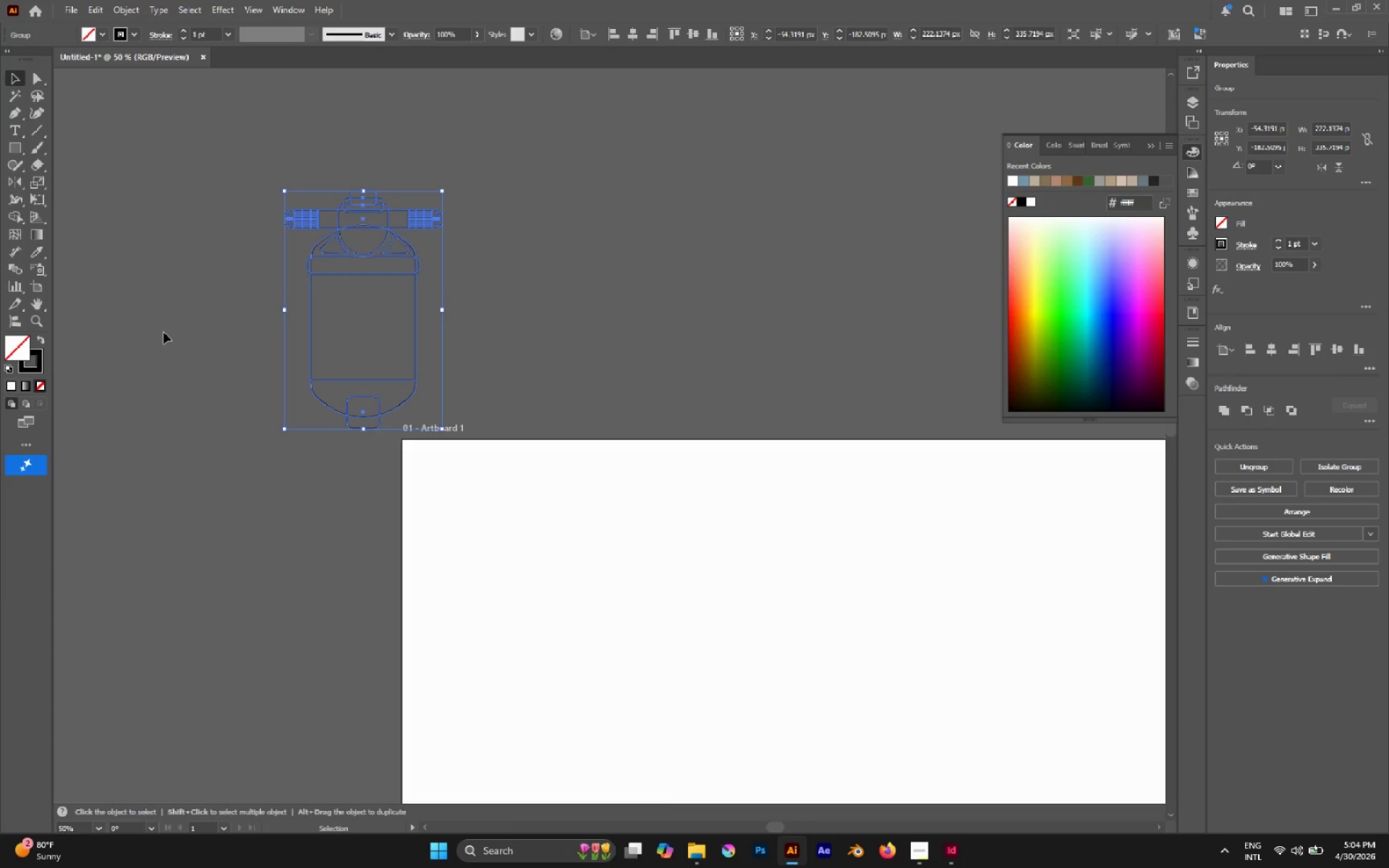 
left_click([163, 332])
 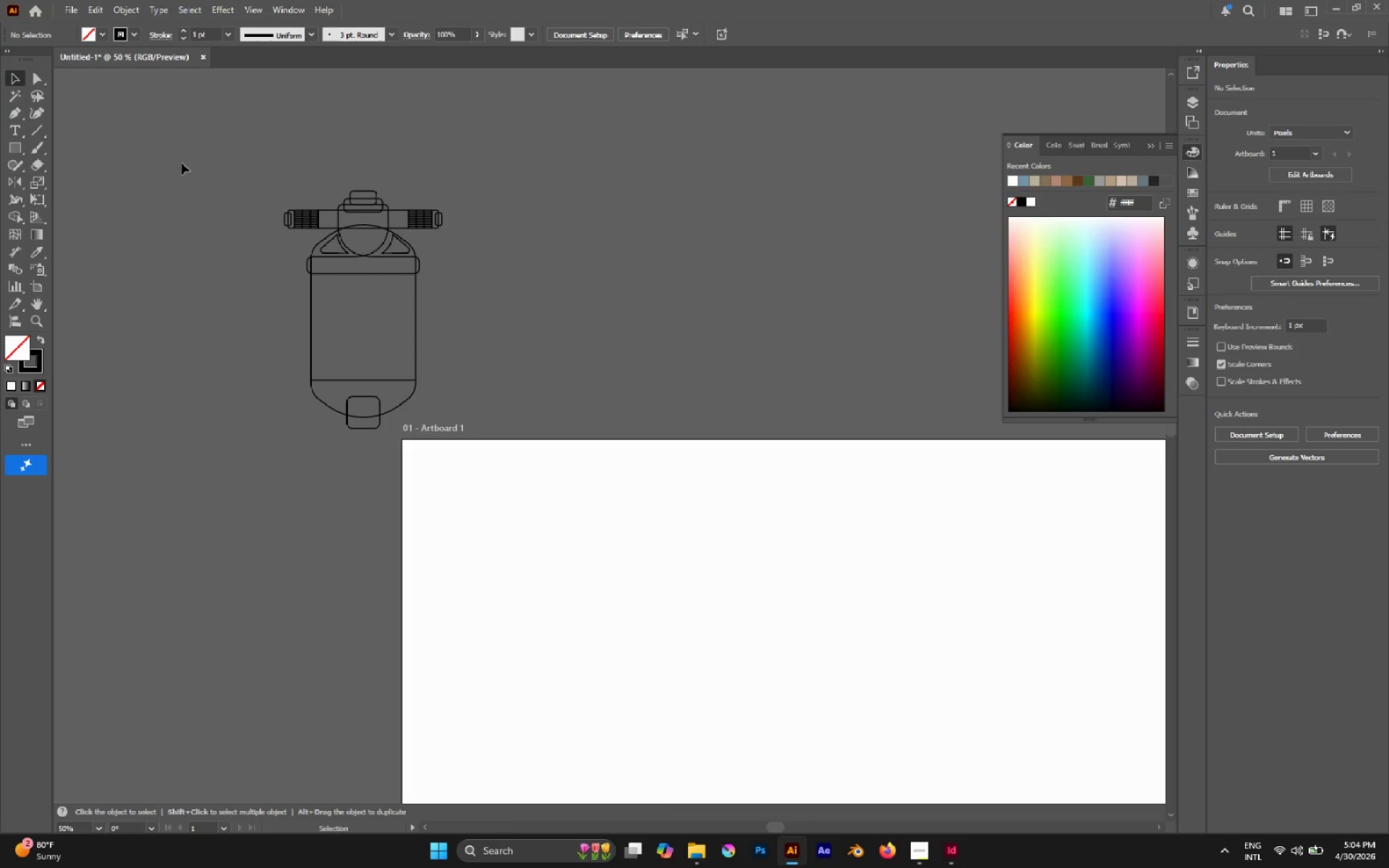 
left_click_drag(start_coordinate=[182, 163], to_coordinate=[588, 507])
 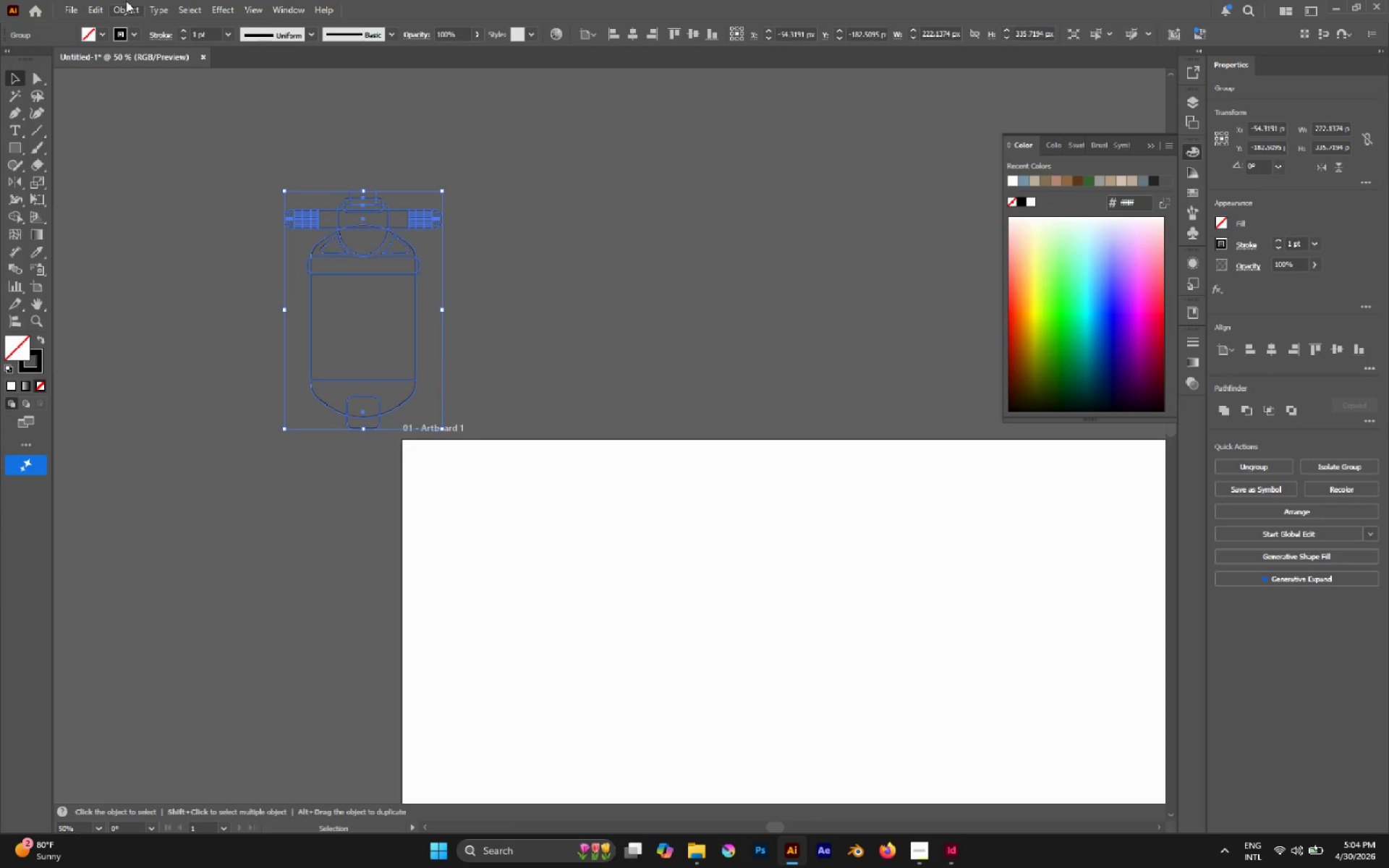 
left_click([126, 4])
 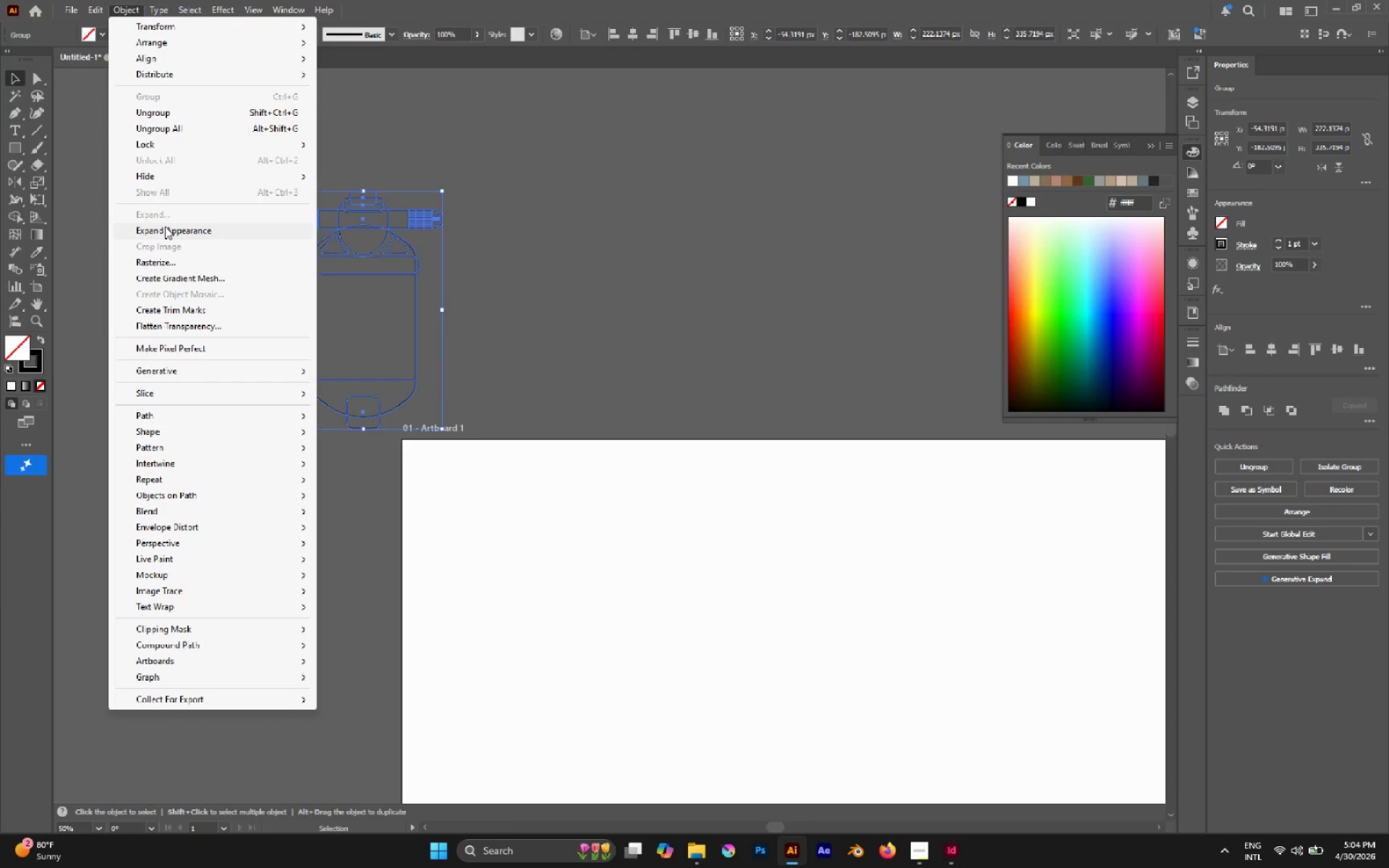 
left_click([165, 226])
 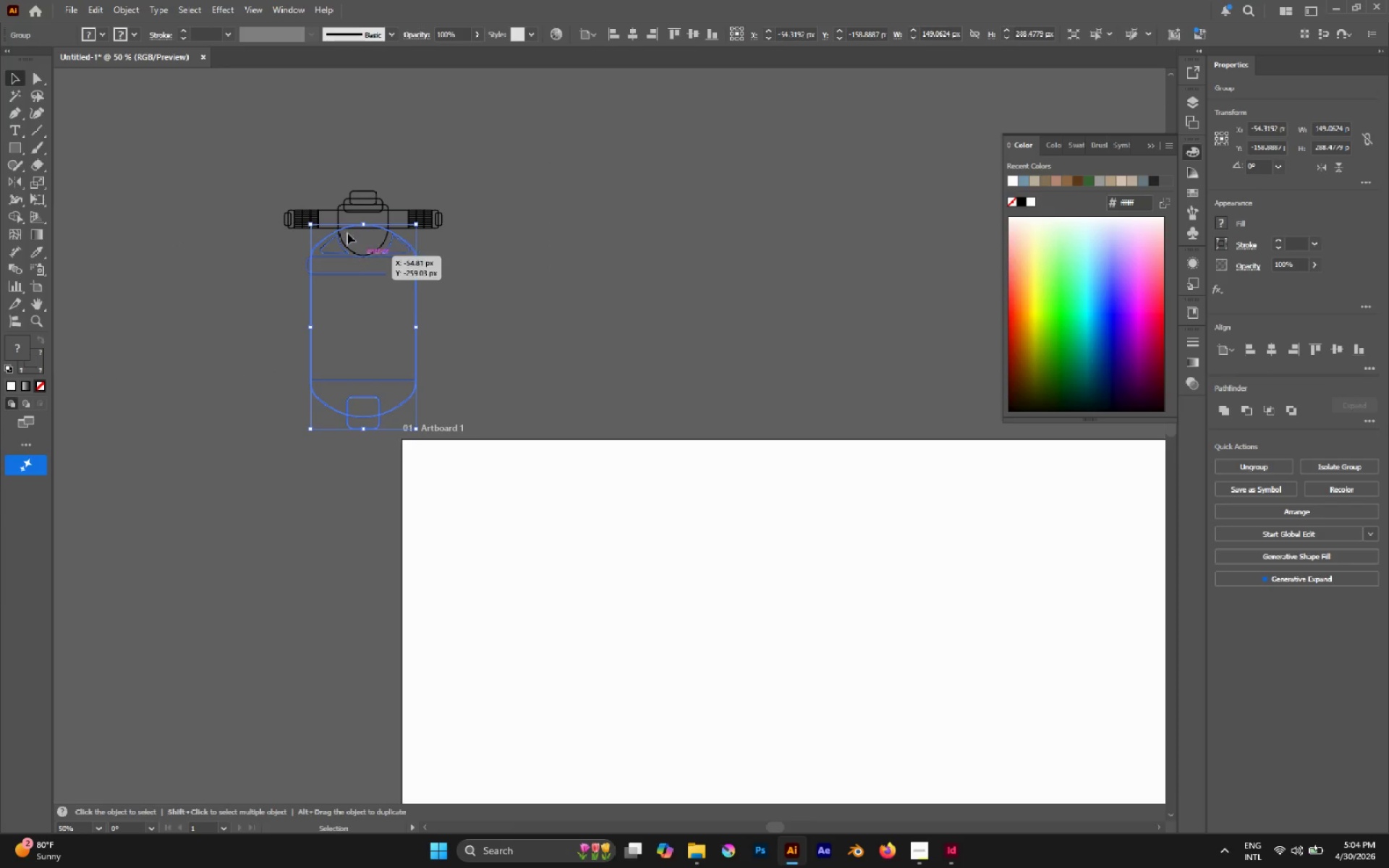 
left_click_drag(start_coordinate=[252, 158], to_coordinate=[541, 486])
 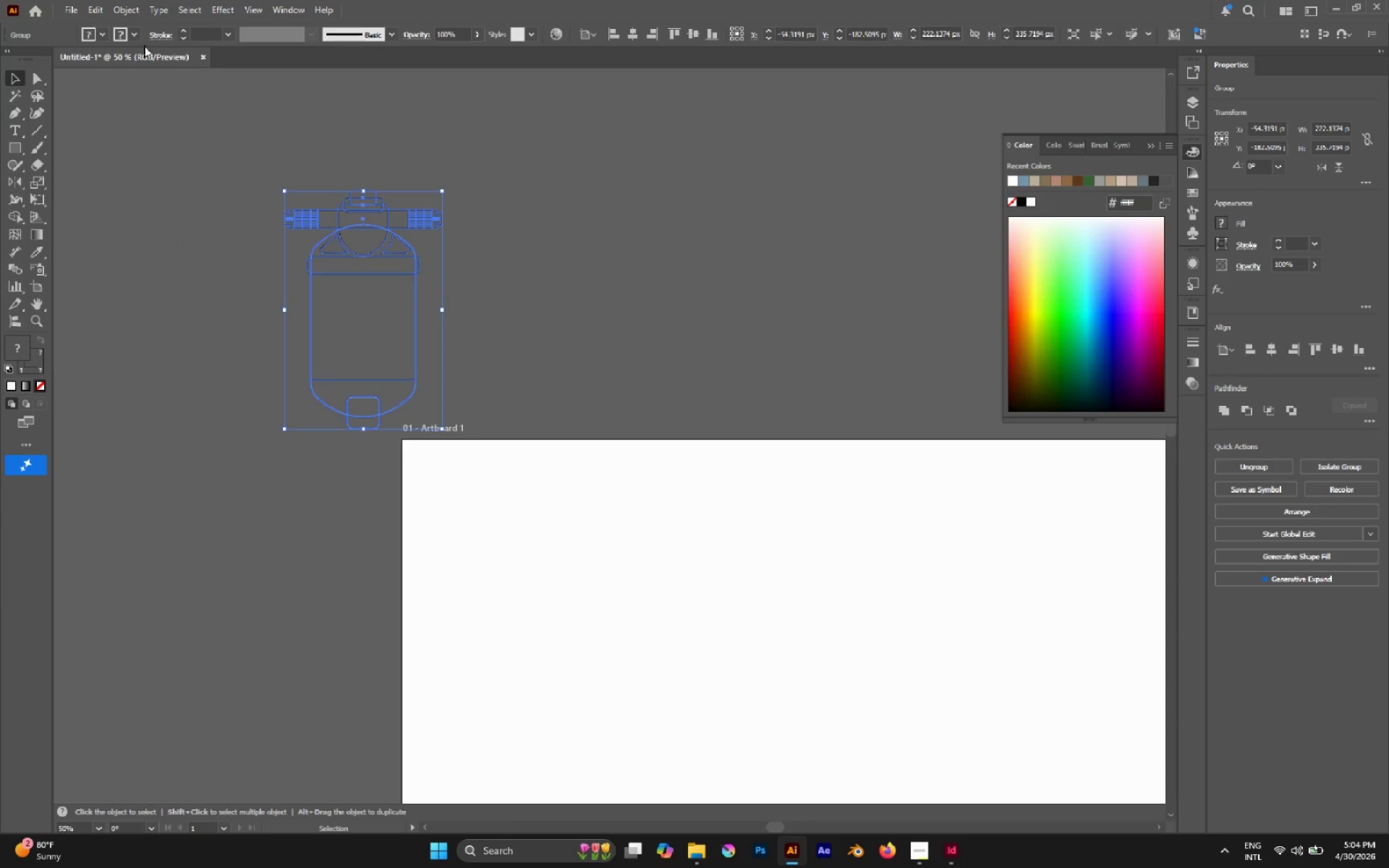 
left_click([130, 2])
 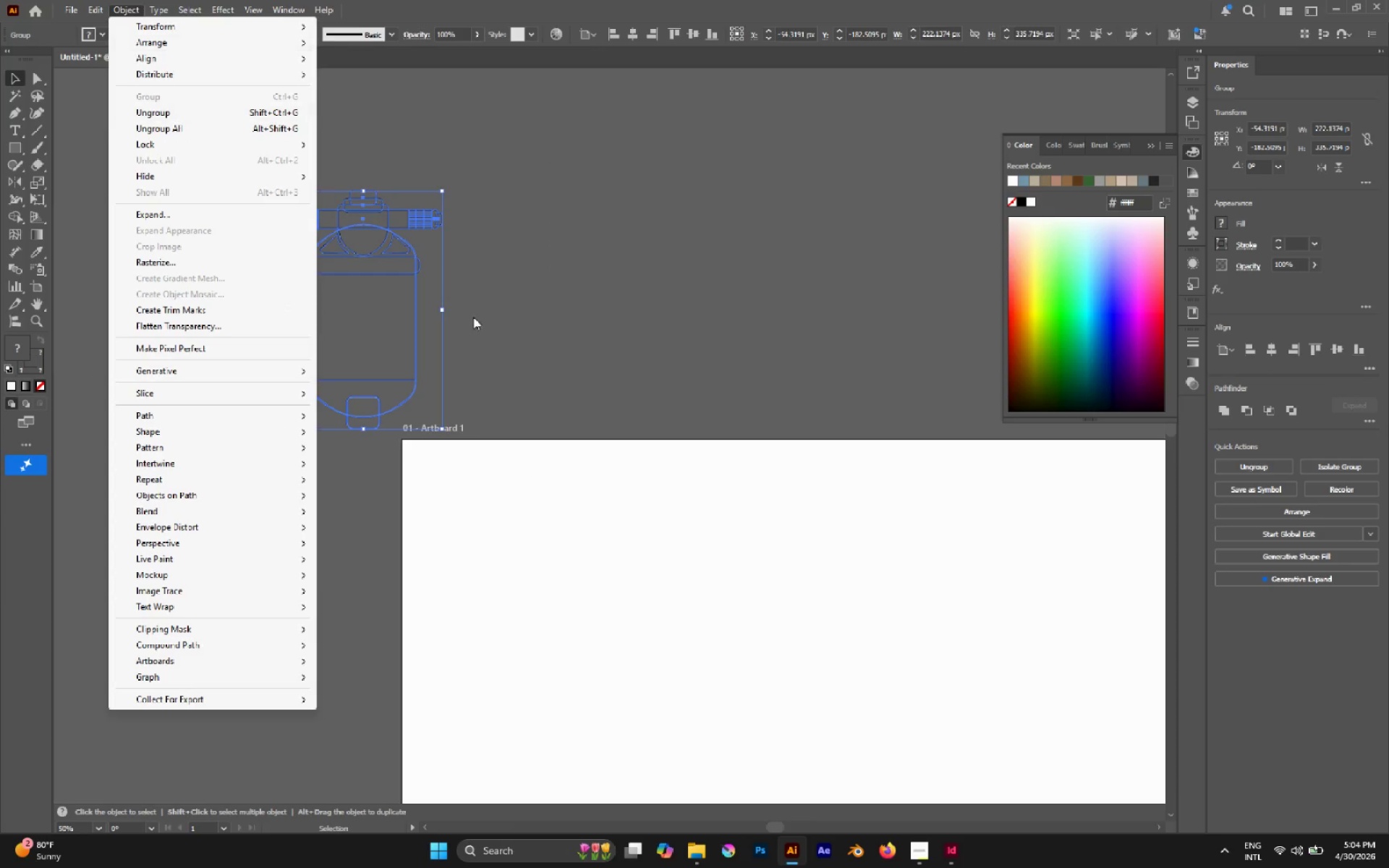 
left_click([701, 378])
 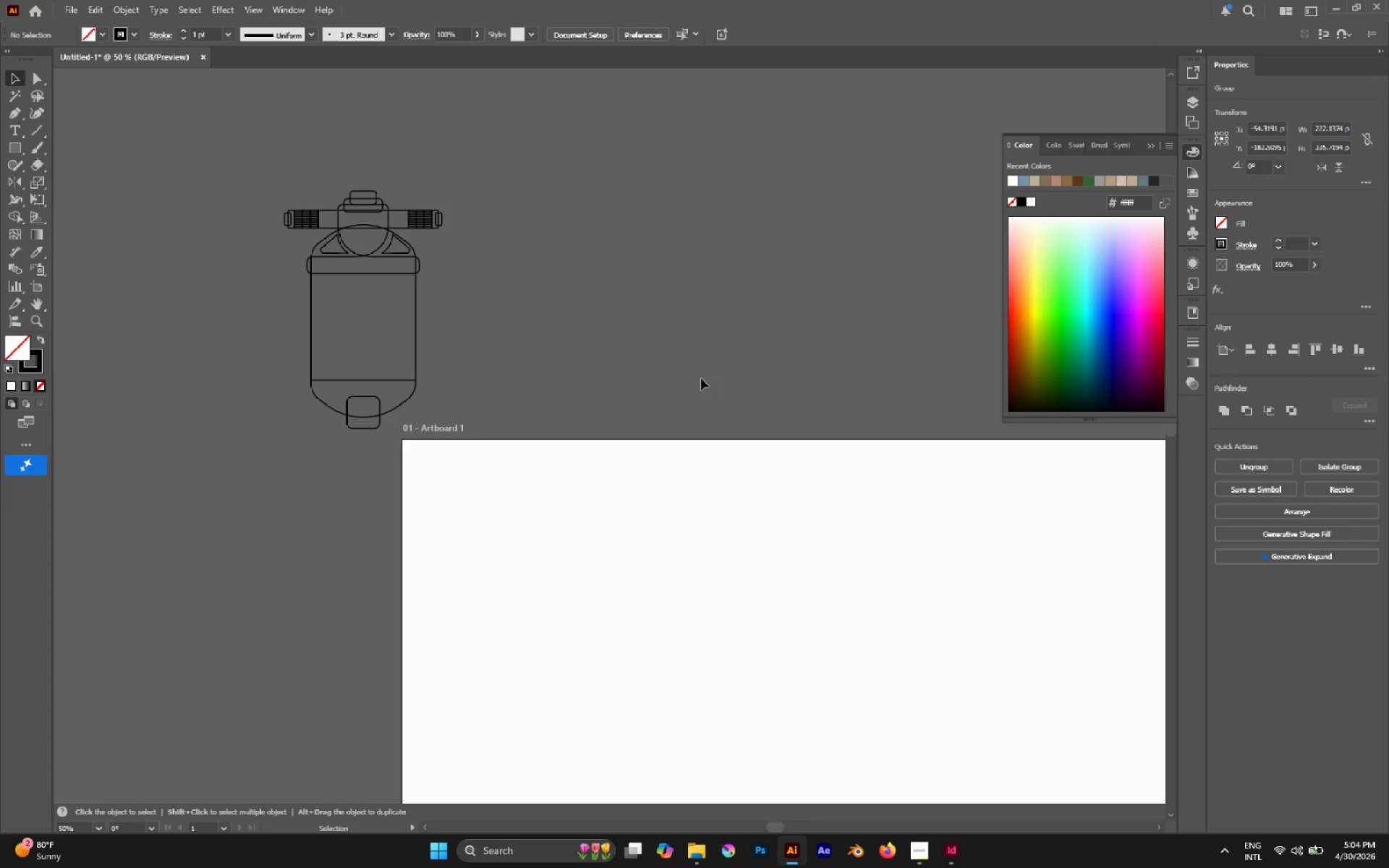 
key(Control+ControlLeft)
 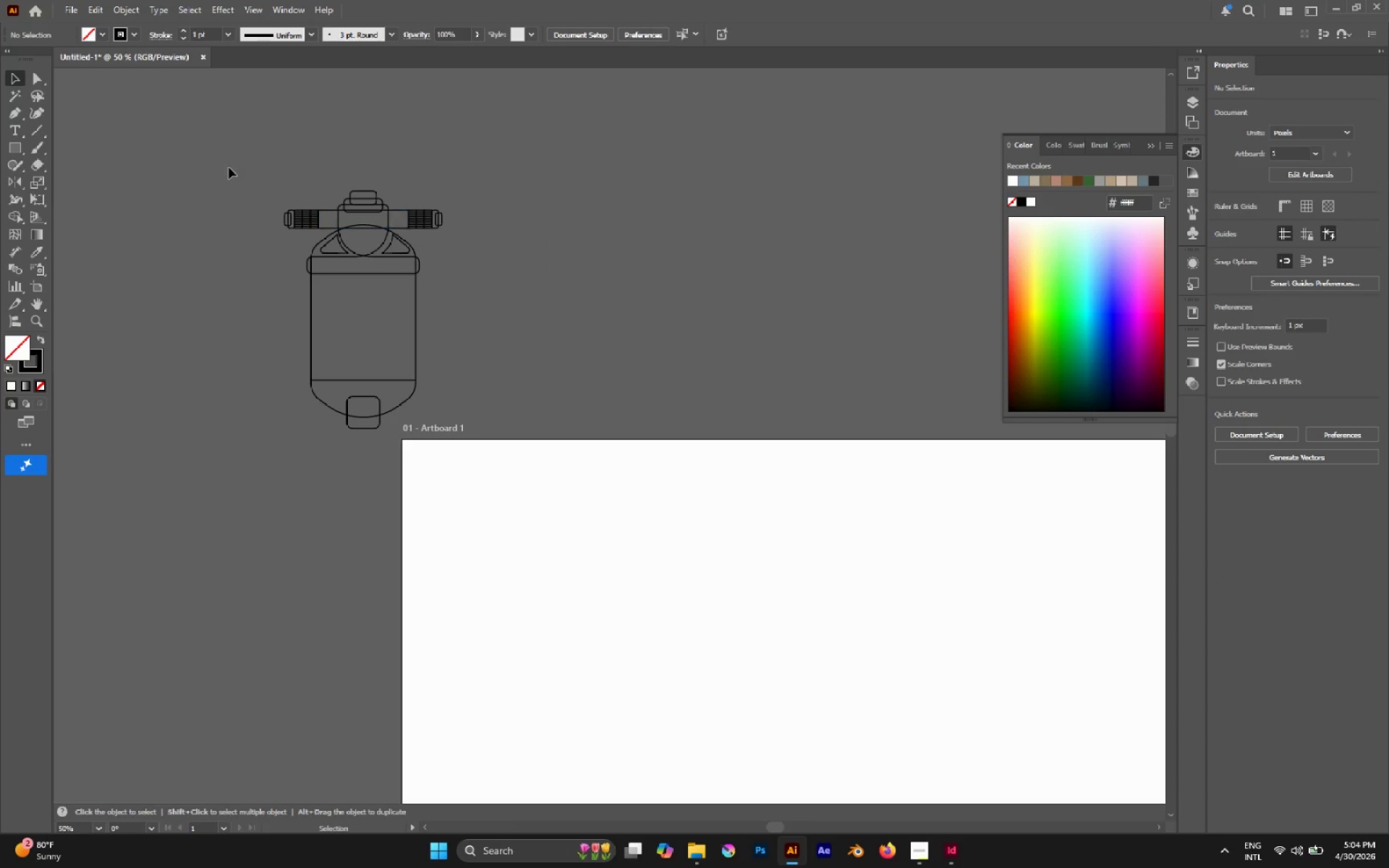 
left_click_drag(start_coordinate=[227, 166], to_coordinate=[563, 502])
 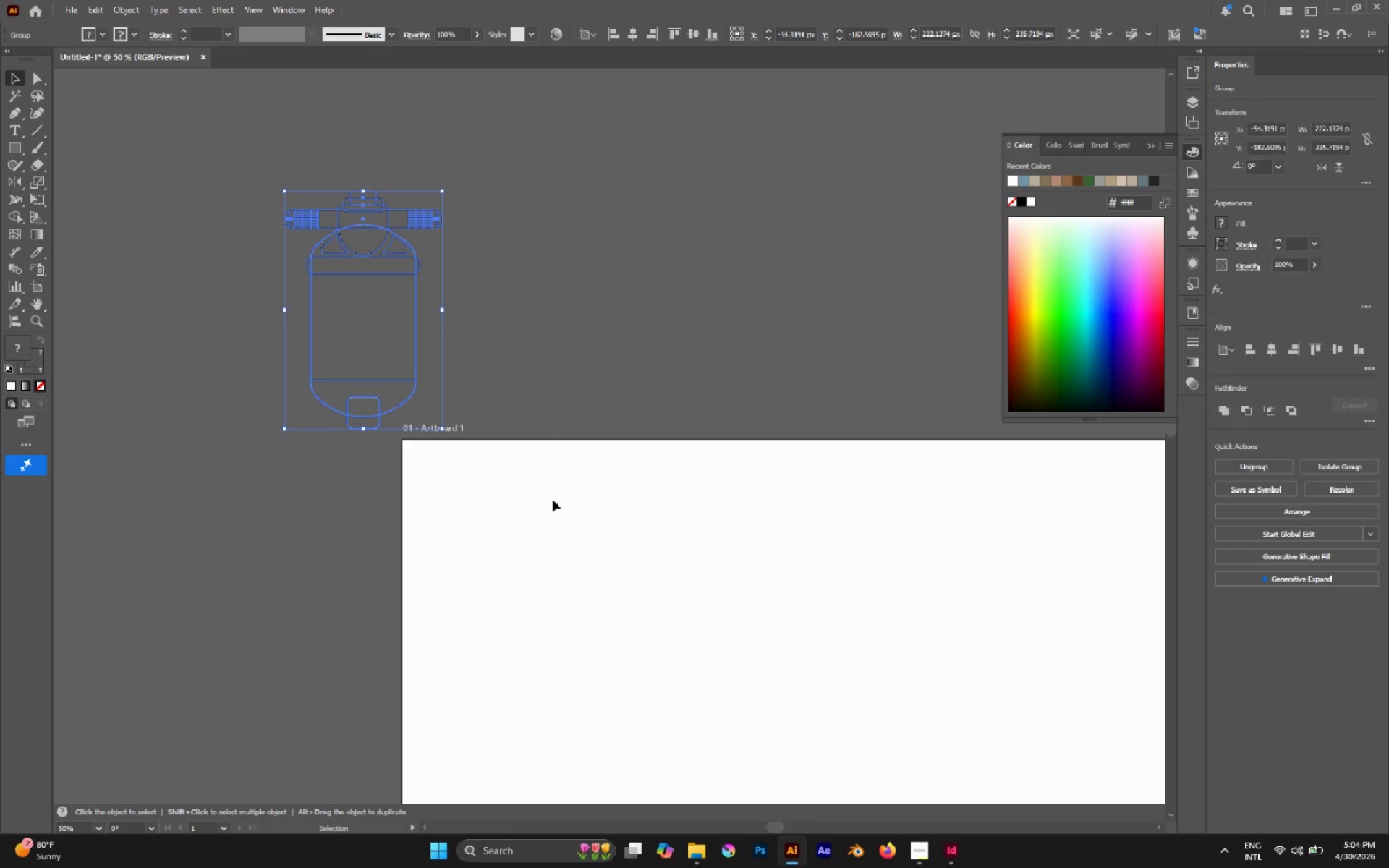 
key(Control+Z)
 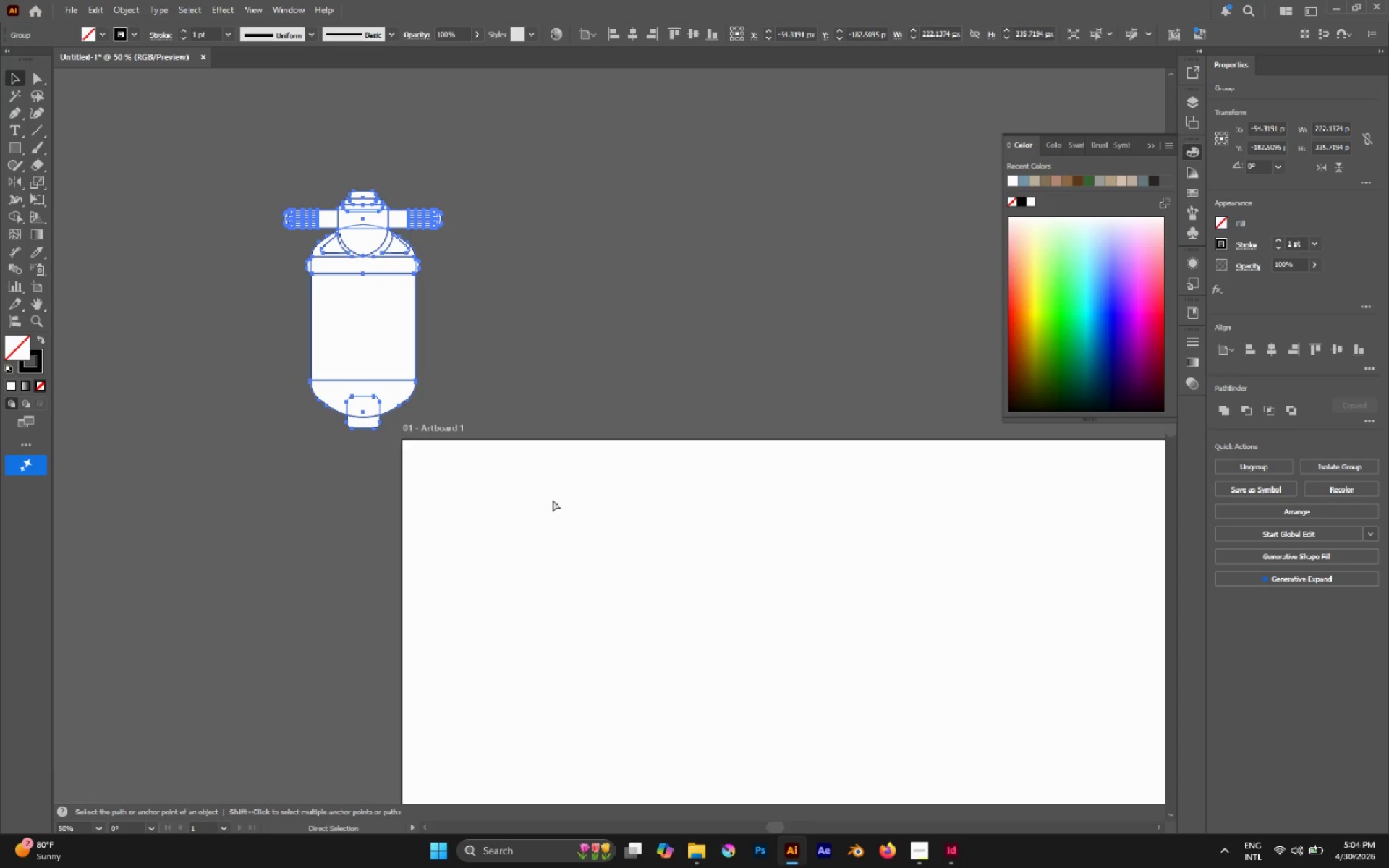 
key(Control+Z)
 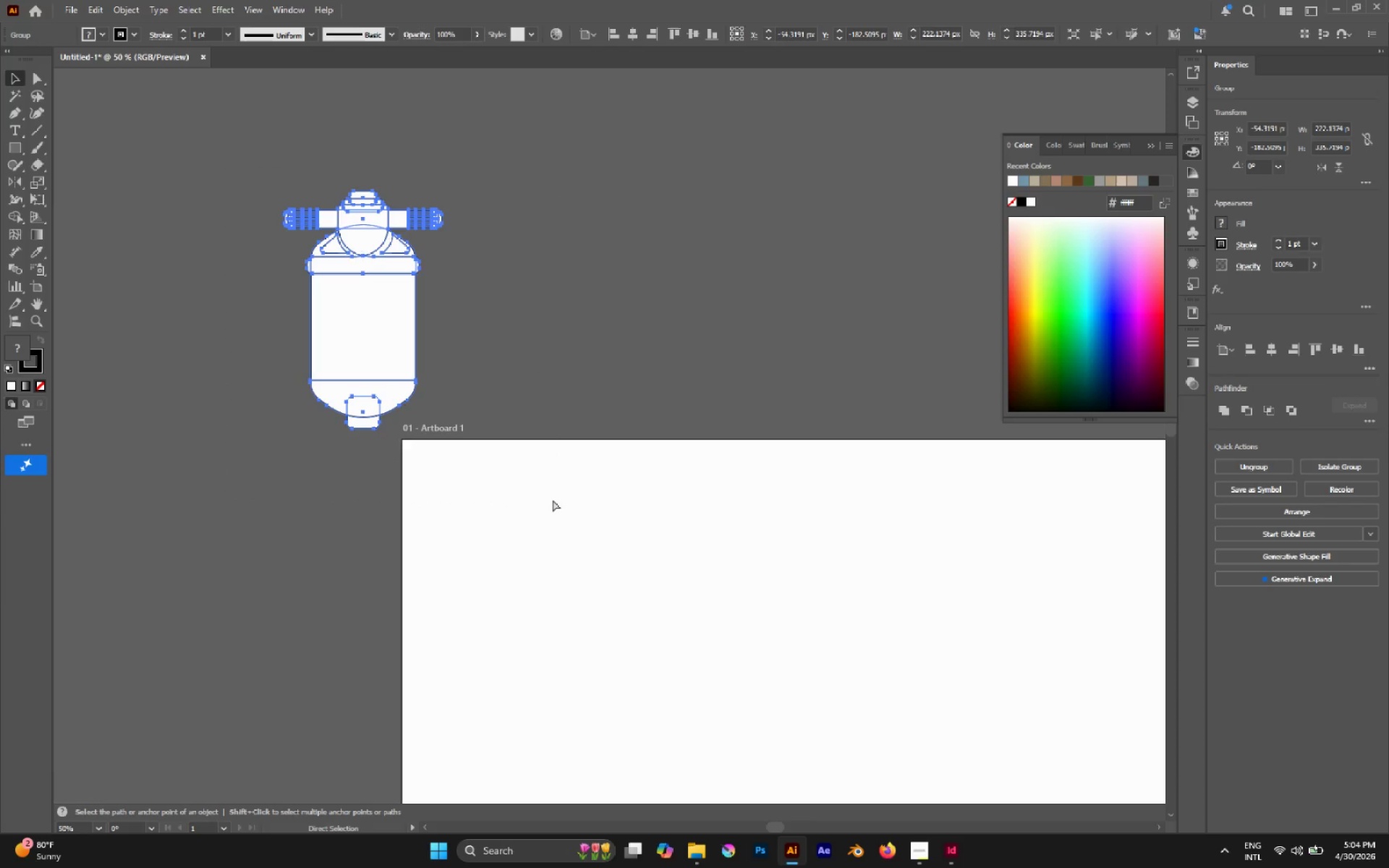 
key(Control+Z)
 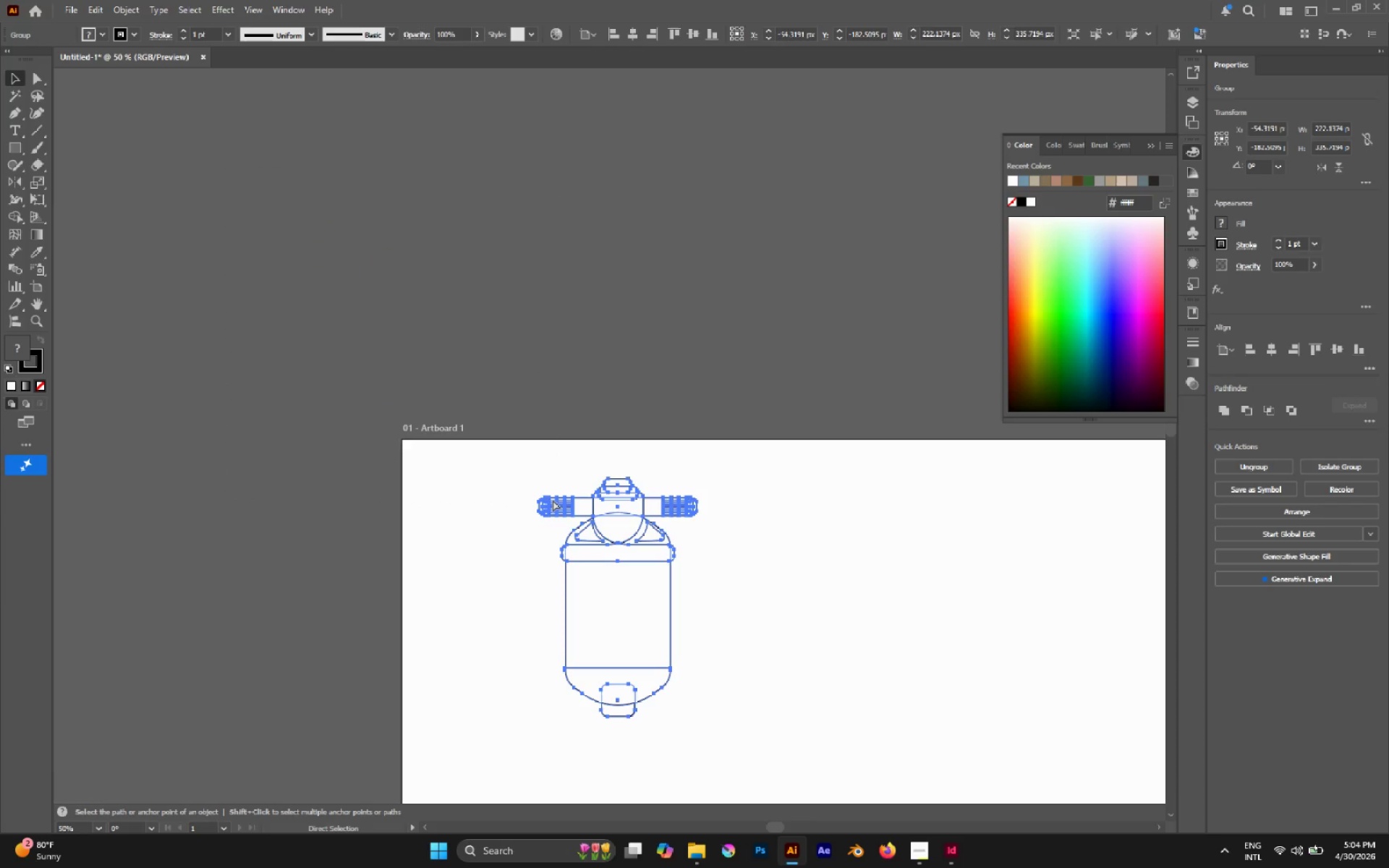 
key(Control+Z)
 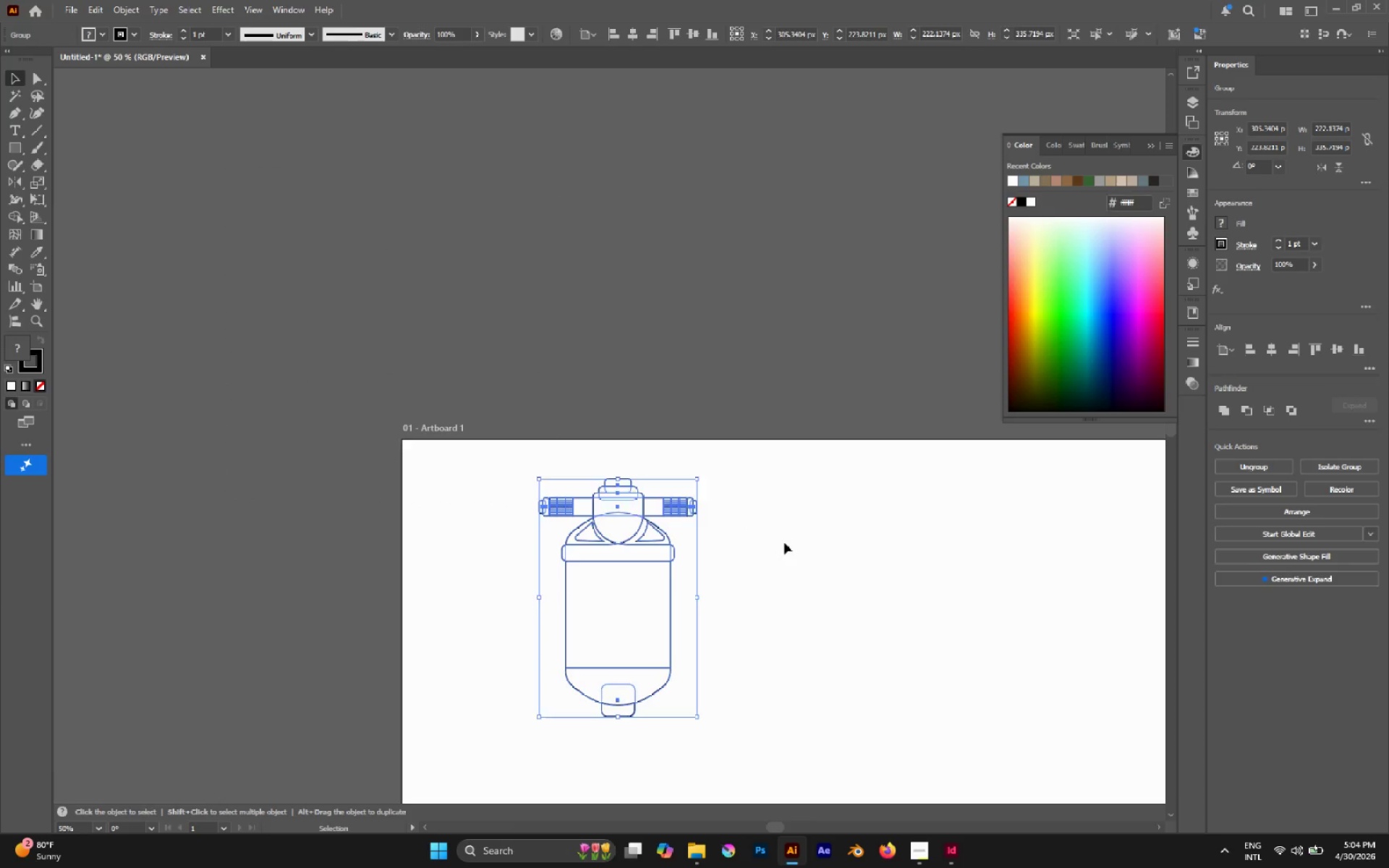 
left_click_drag(start_coordinate=[846, 765], to_coordinate=[329, 387])
 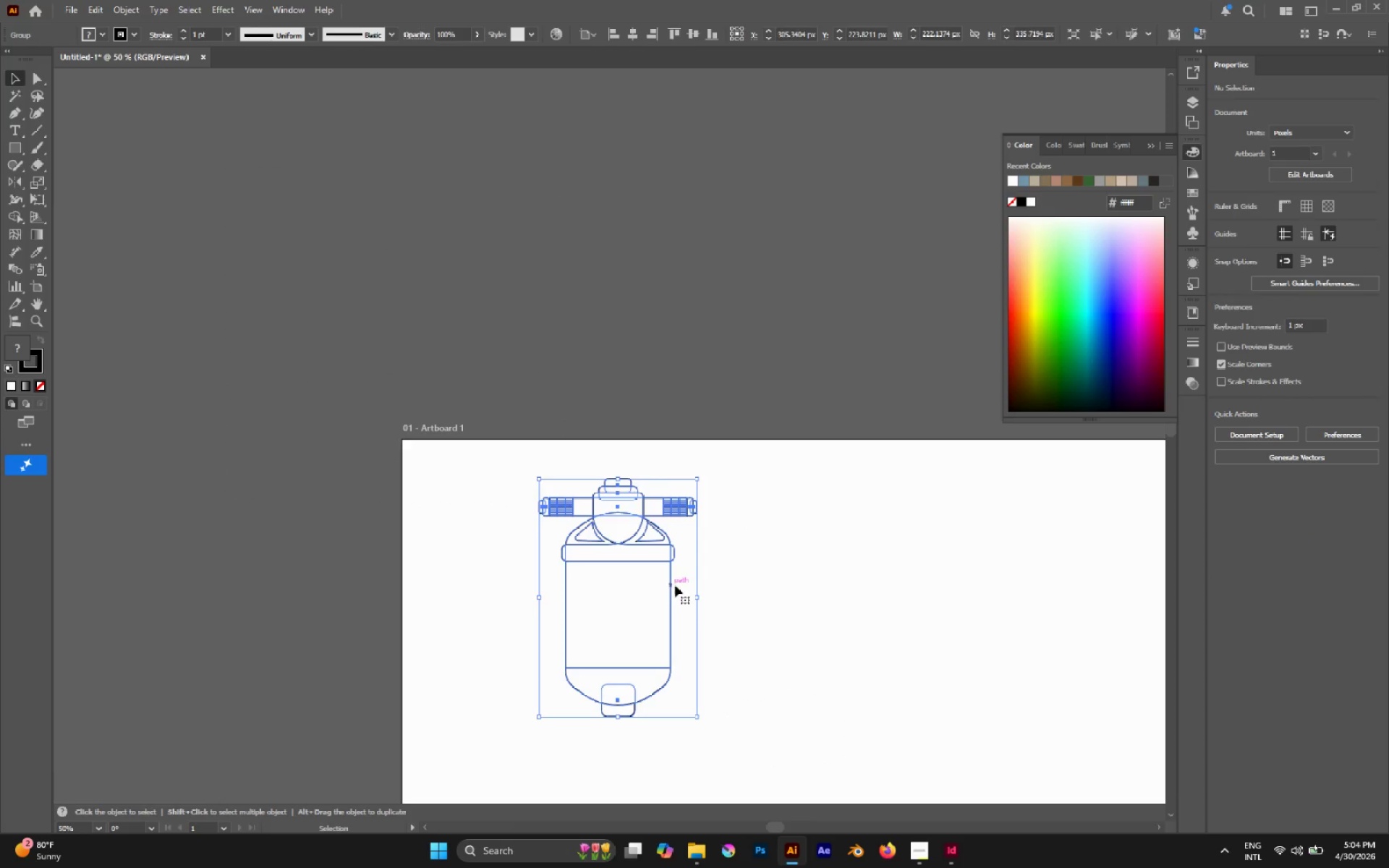 
hold_key(key=AltLeft, duration=1.0)
left_click_drag(start_coordinate=[611, 562], to_coordinate=[262, 286])
 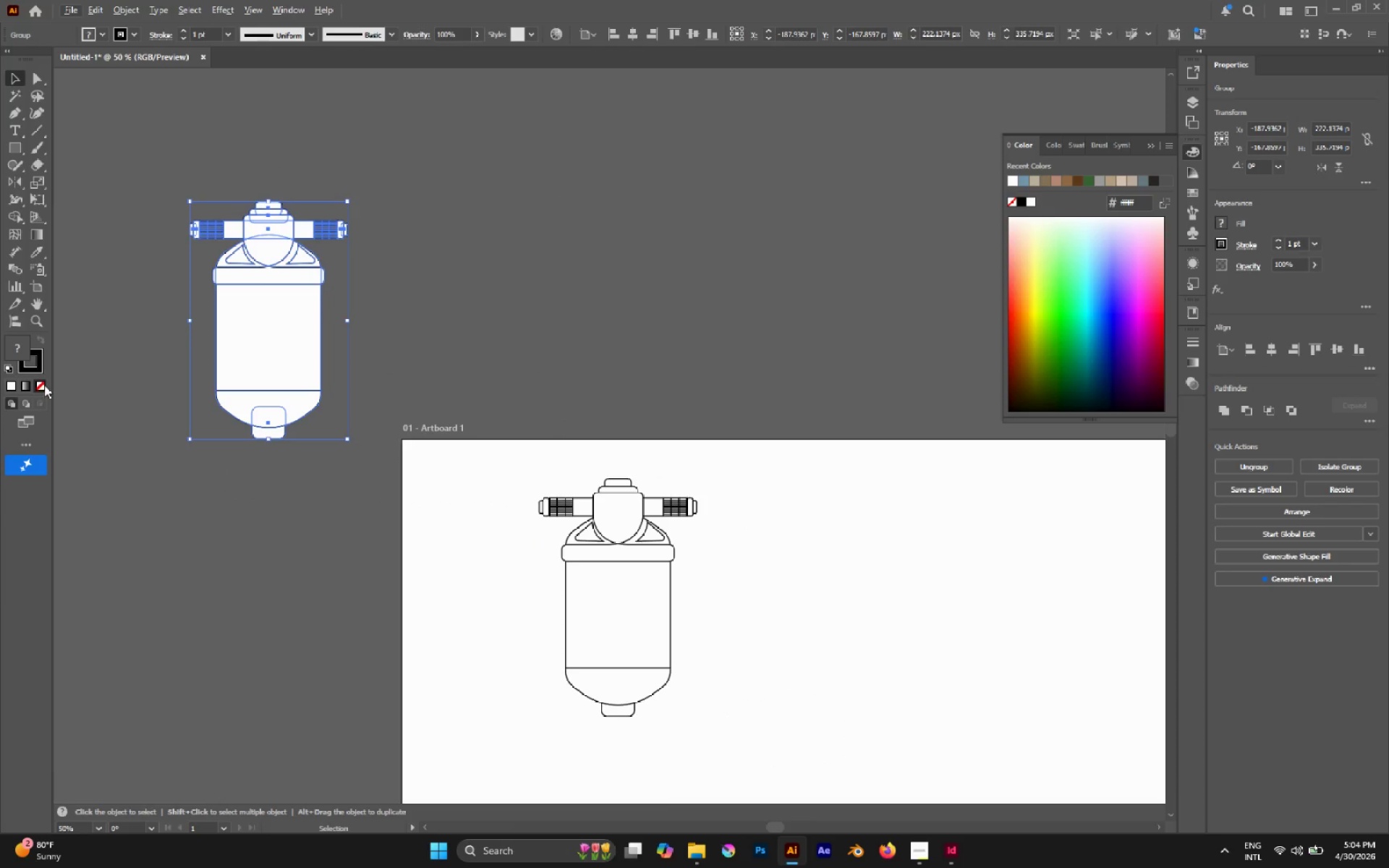 
double_click([44, 387])
 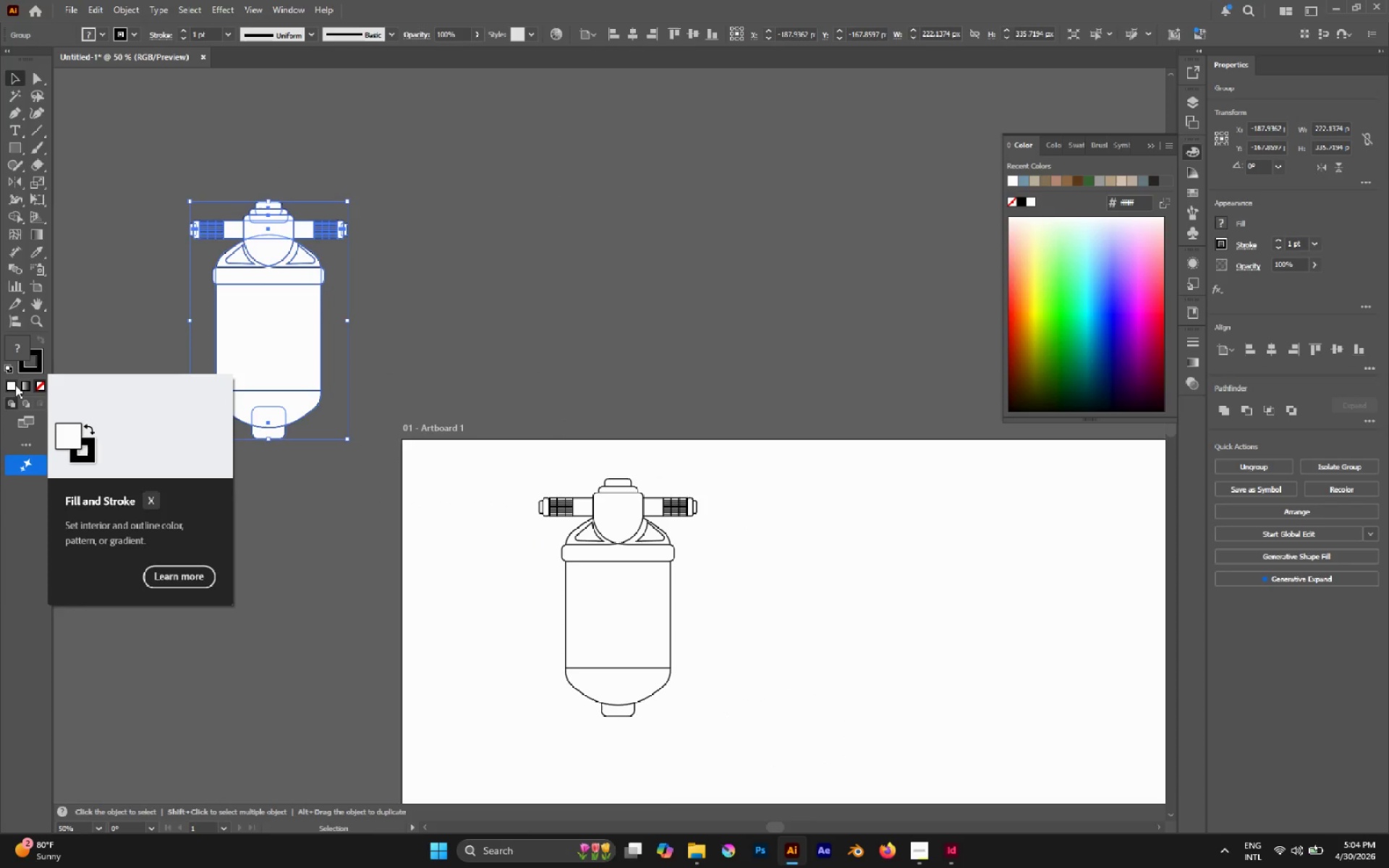 
left_click([14, 385])
 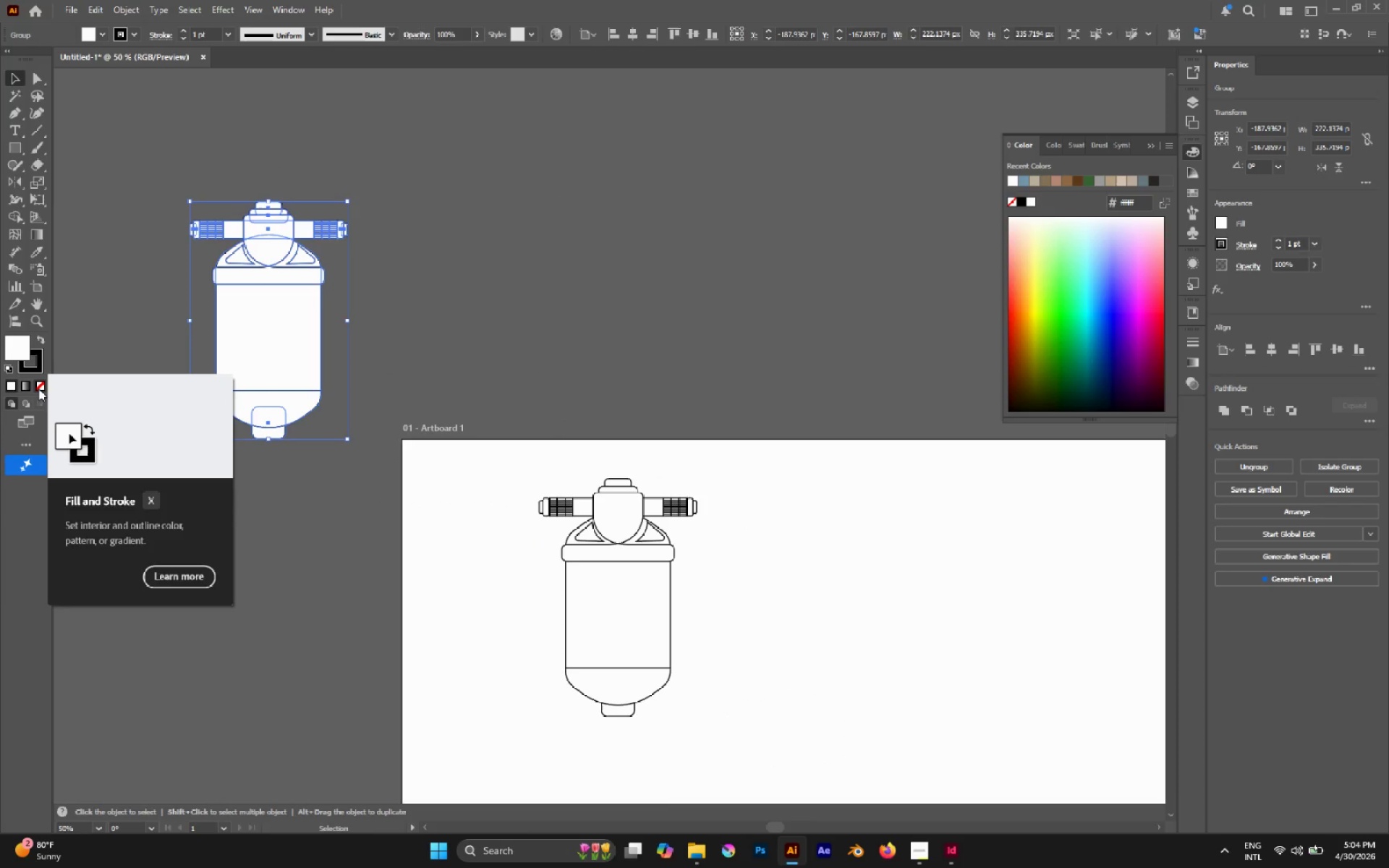 
left_click([39, 387])
 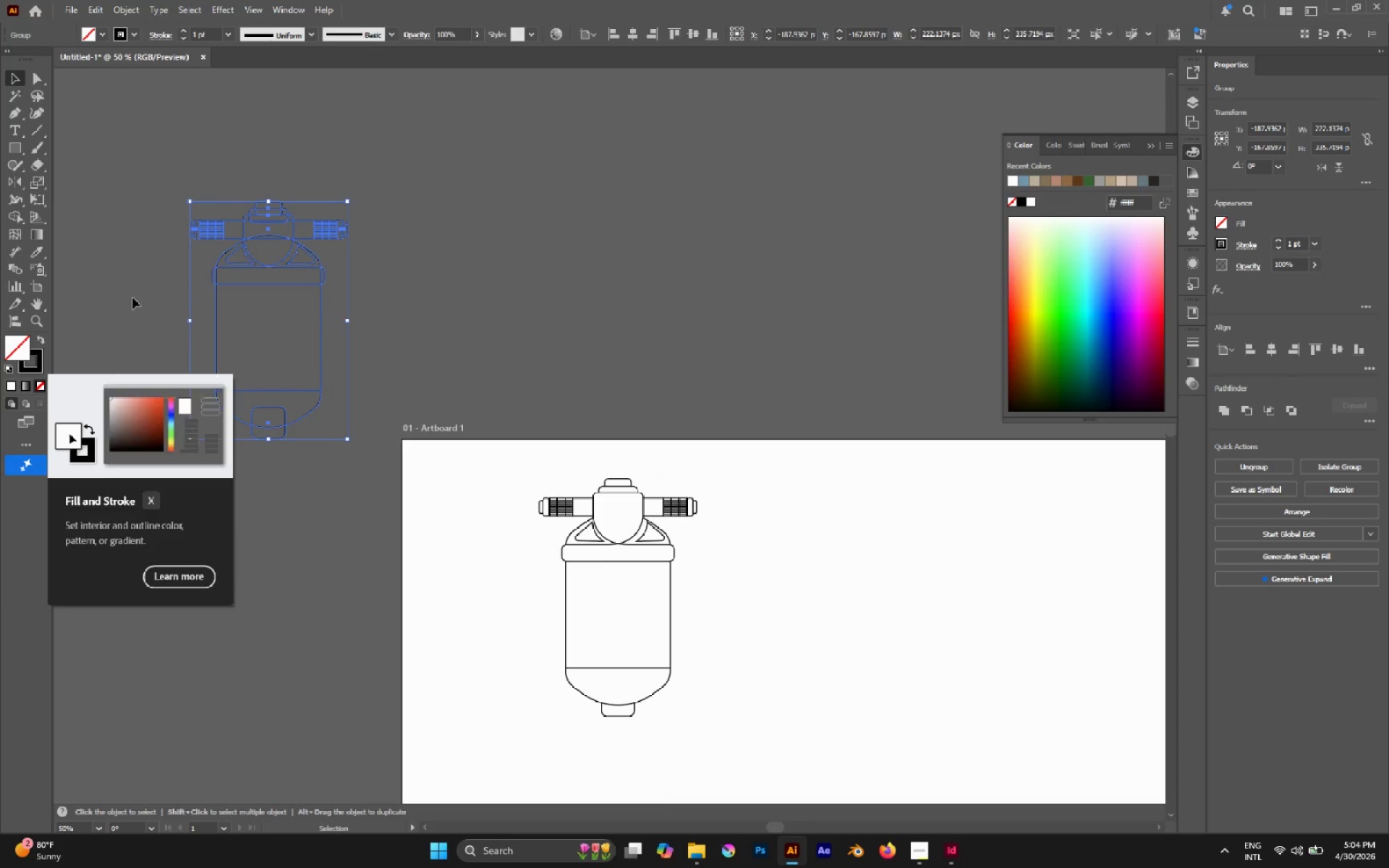 
left_click([132, 297])
 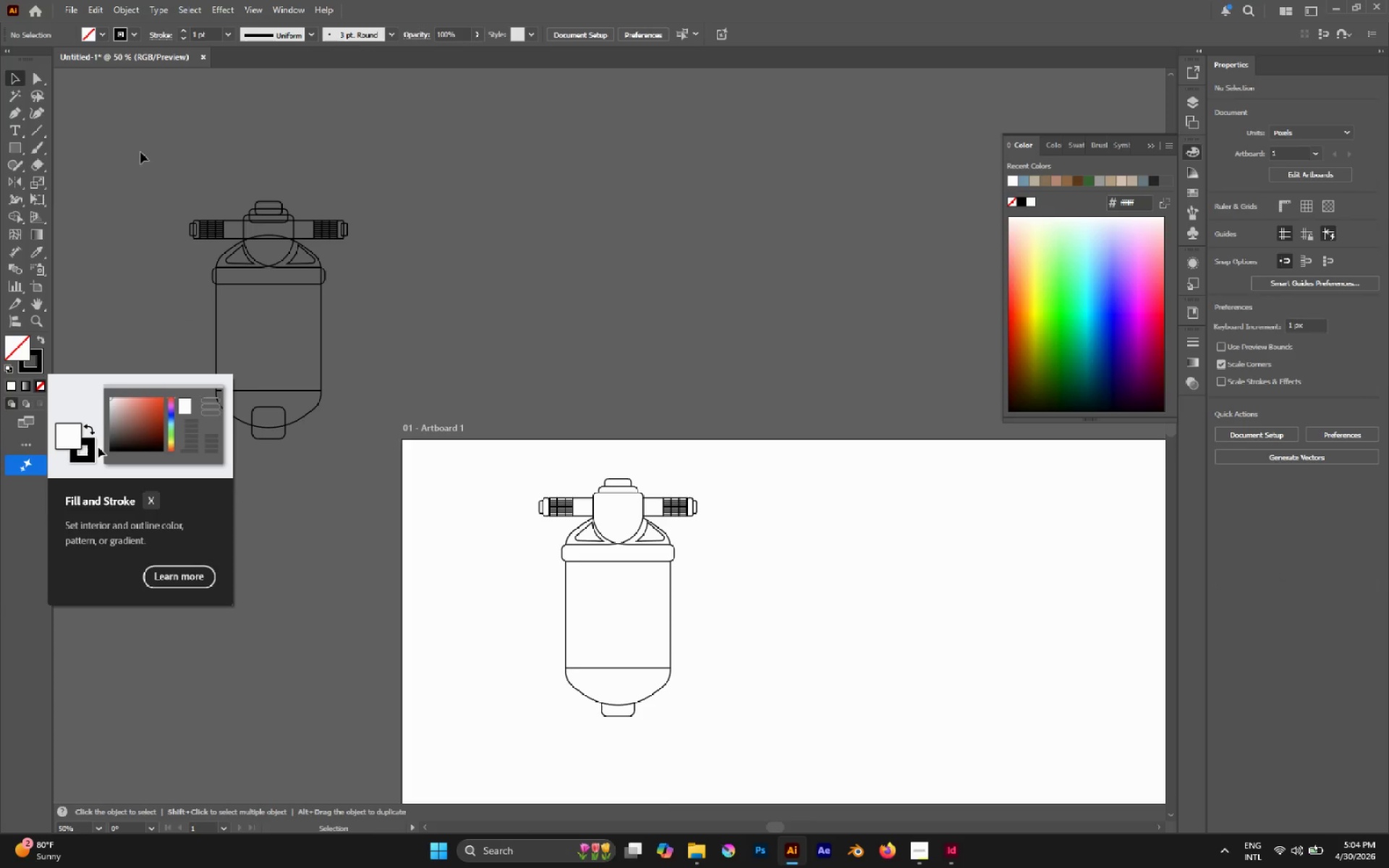 
left_click([140, 152])
 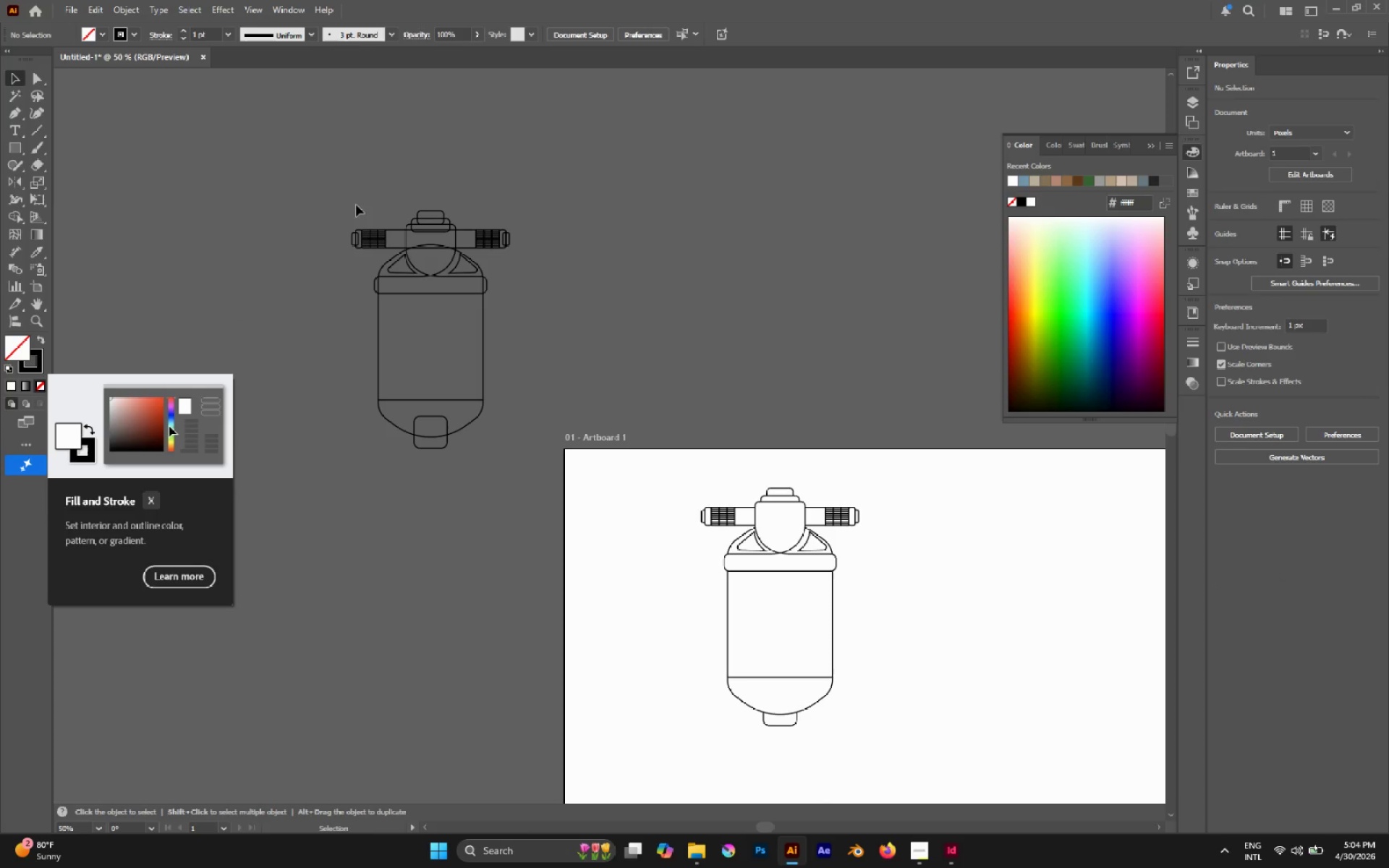 
left_click([342, 187])
 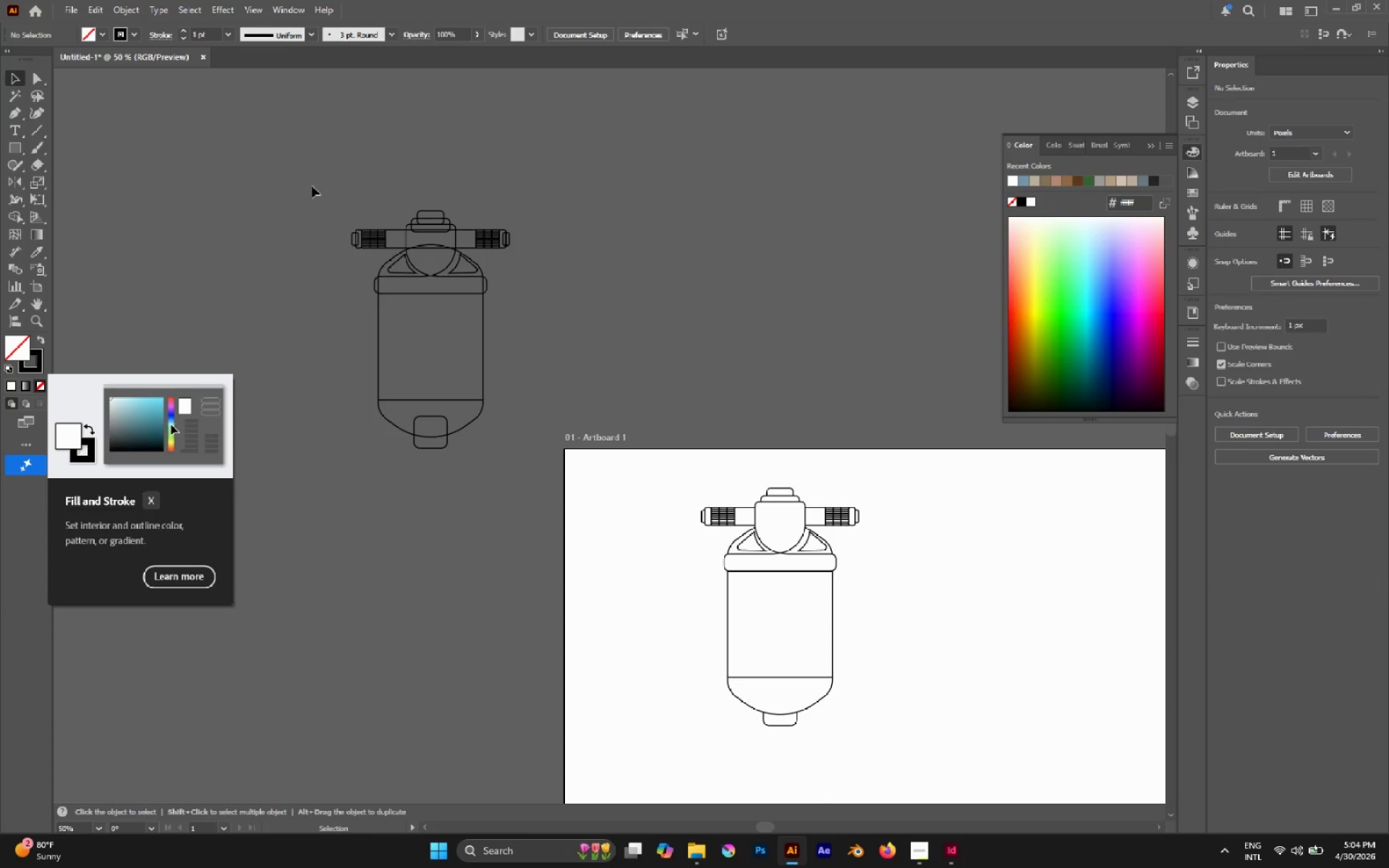 
left_click_drag(start_coordinate=[312, 186], to_coordinate=[543, 459])
 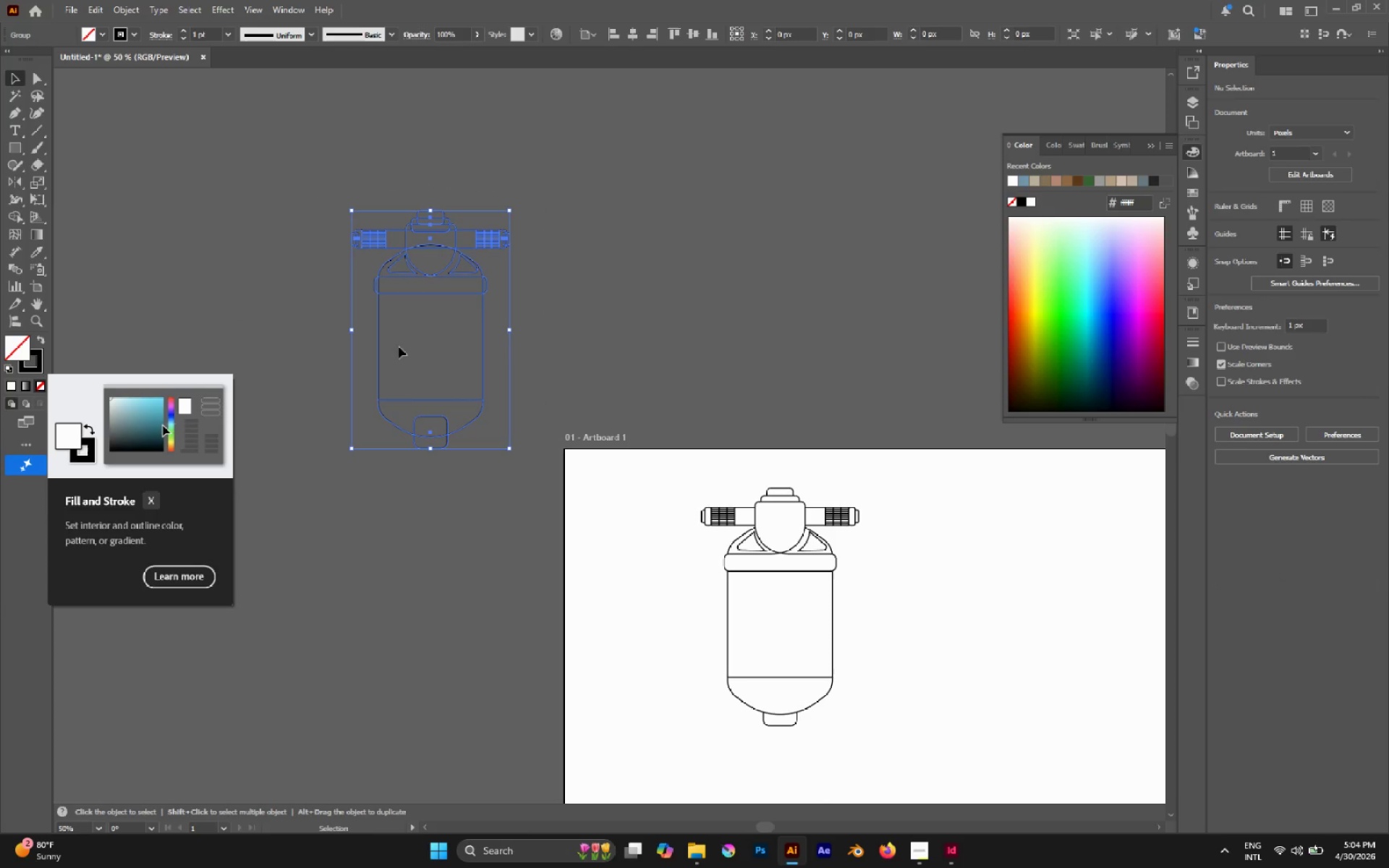 
hold_key(key=AltLeft, duration=0.59)
scroll: coordinate [363, 301], scroll_direction: none, amount: 0.0
 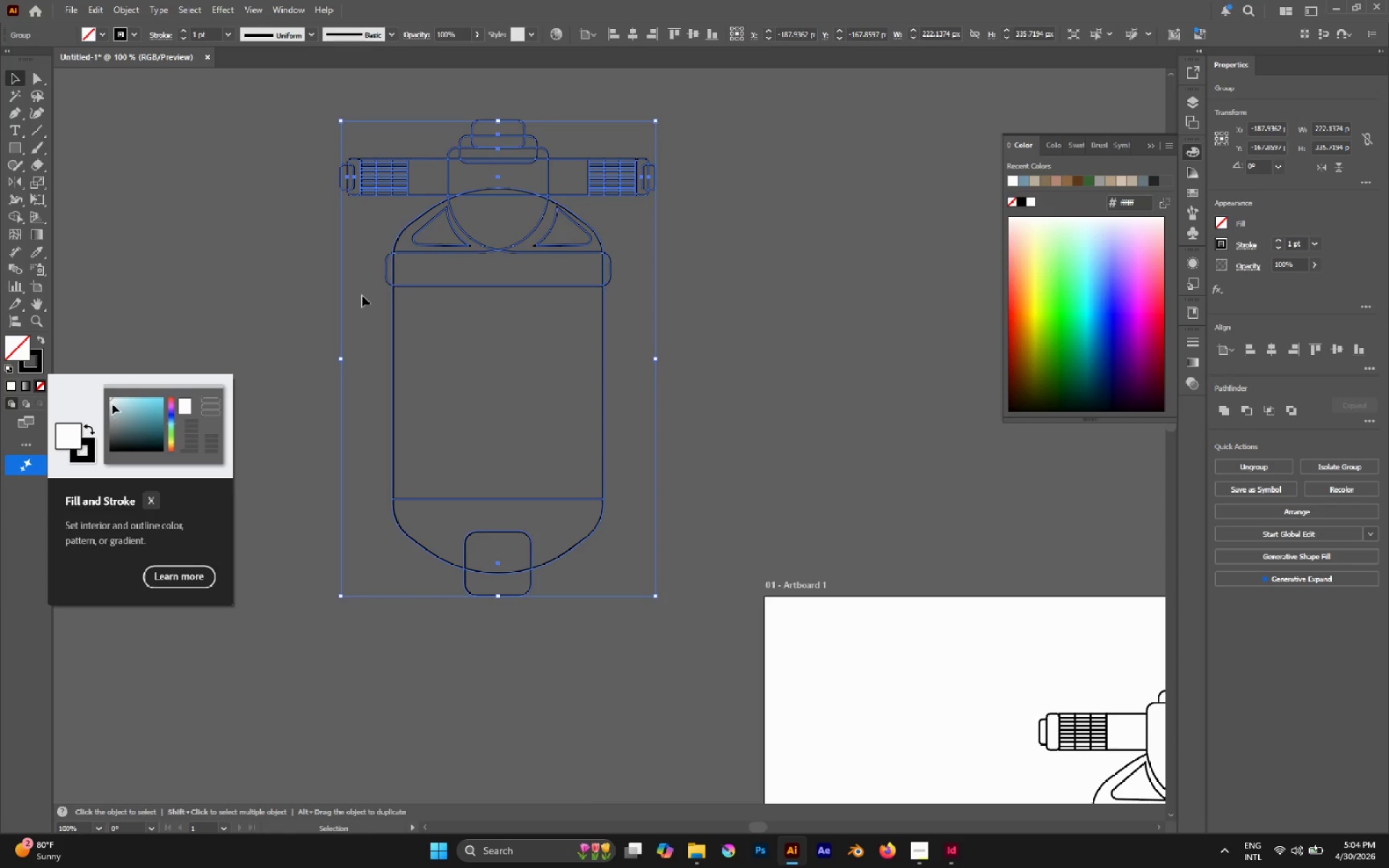 
hold_key(key=AltLeft, duration=0.94)
 